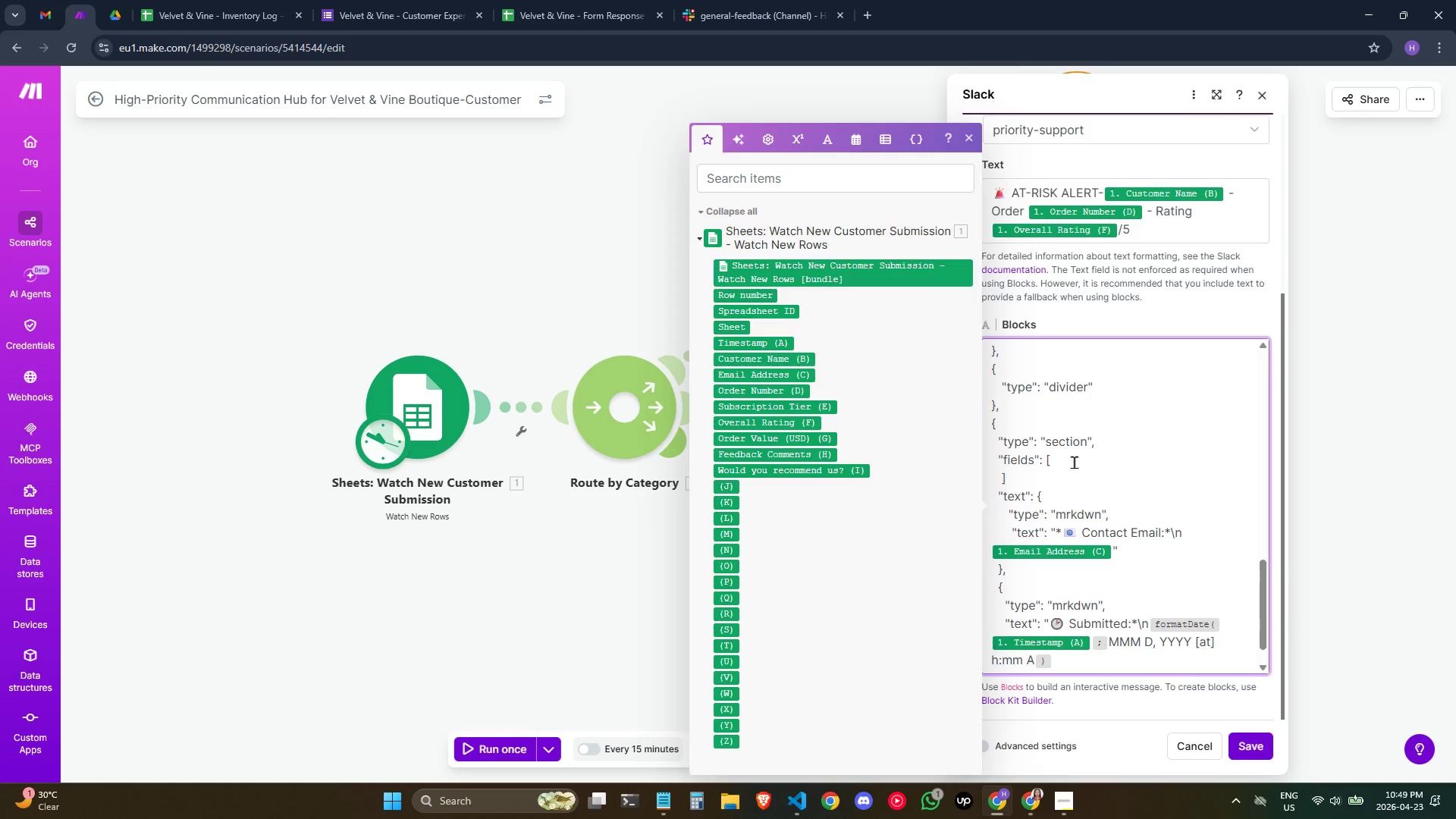 
key(Enter)
 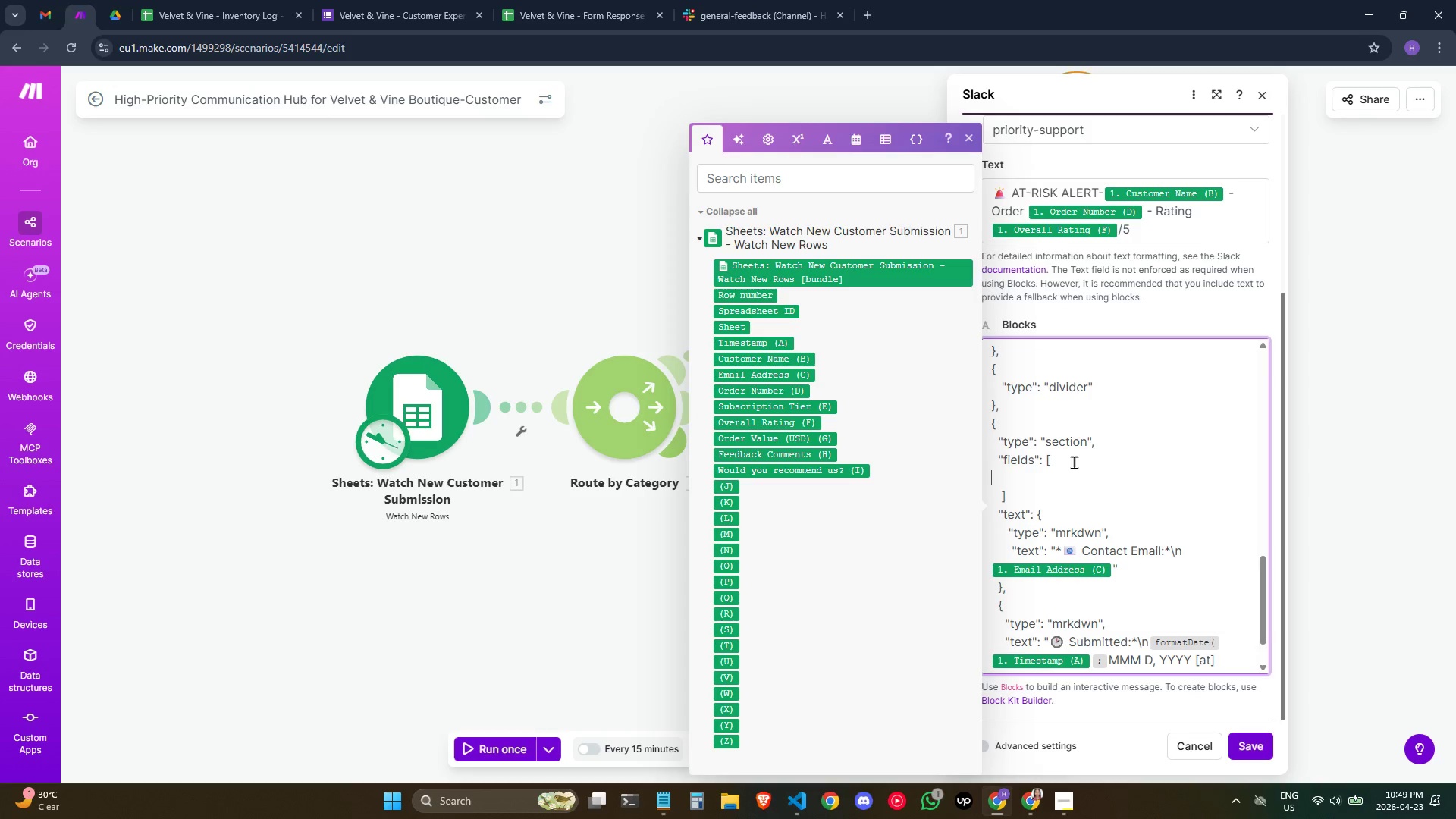 
key(Space)
 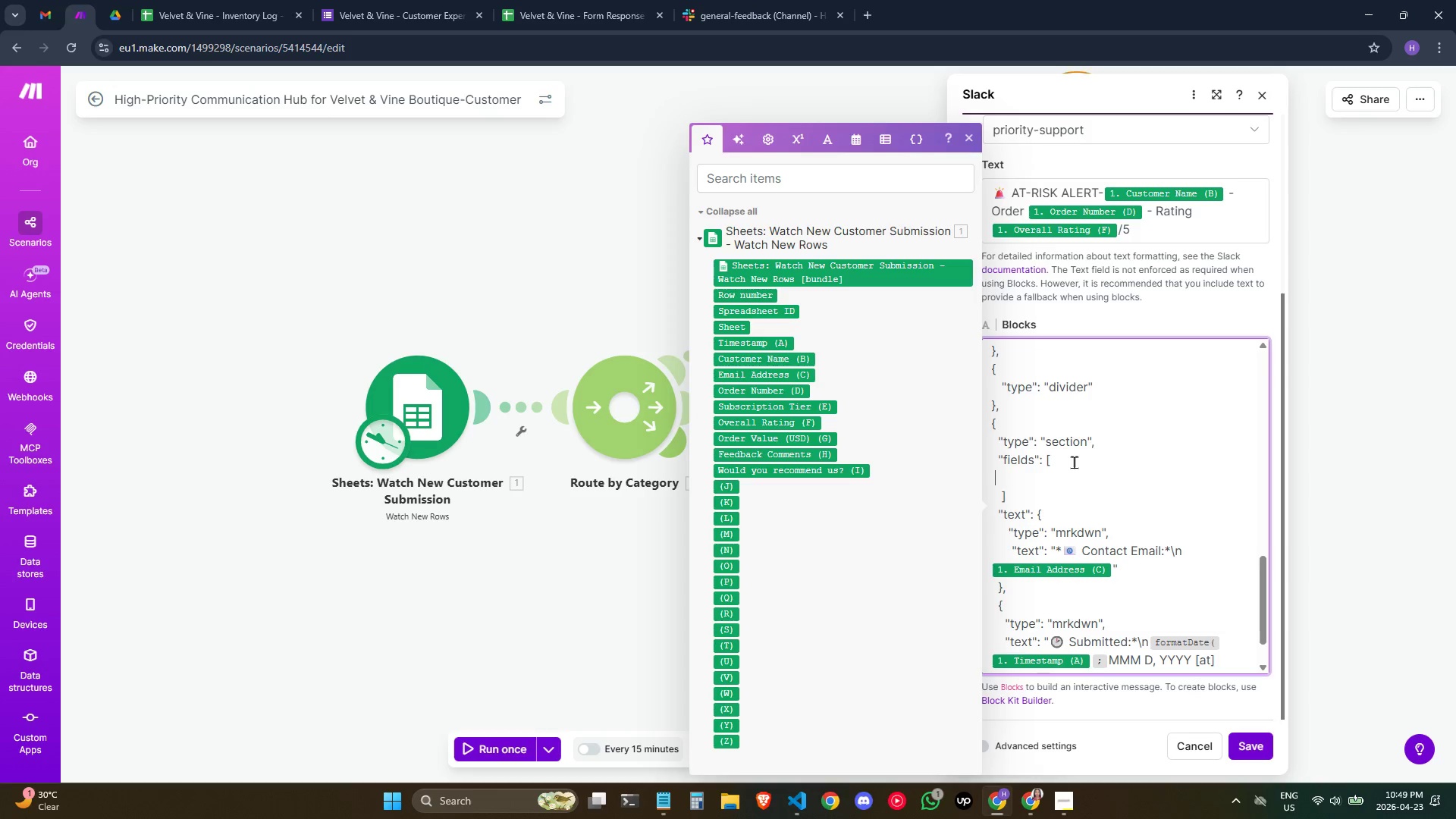 
key(Space)
 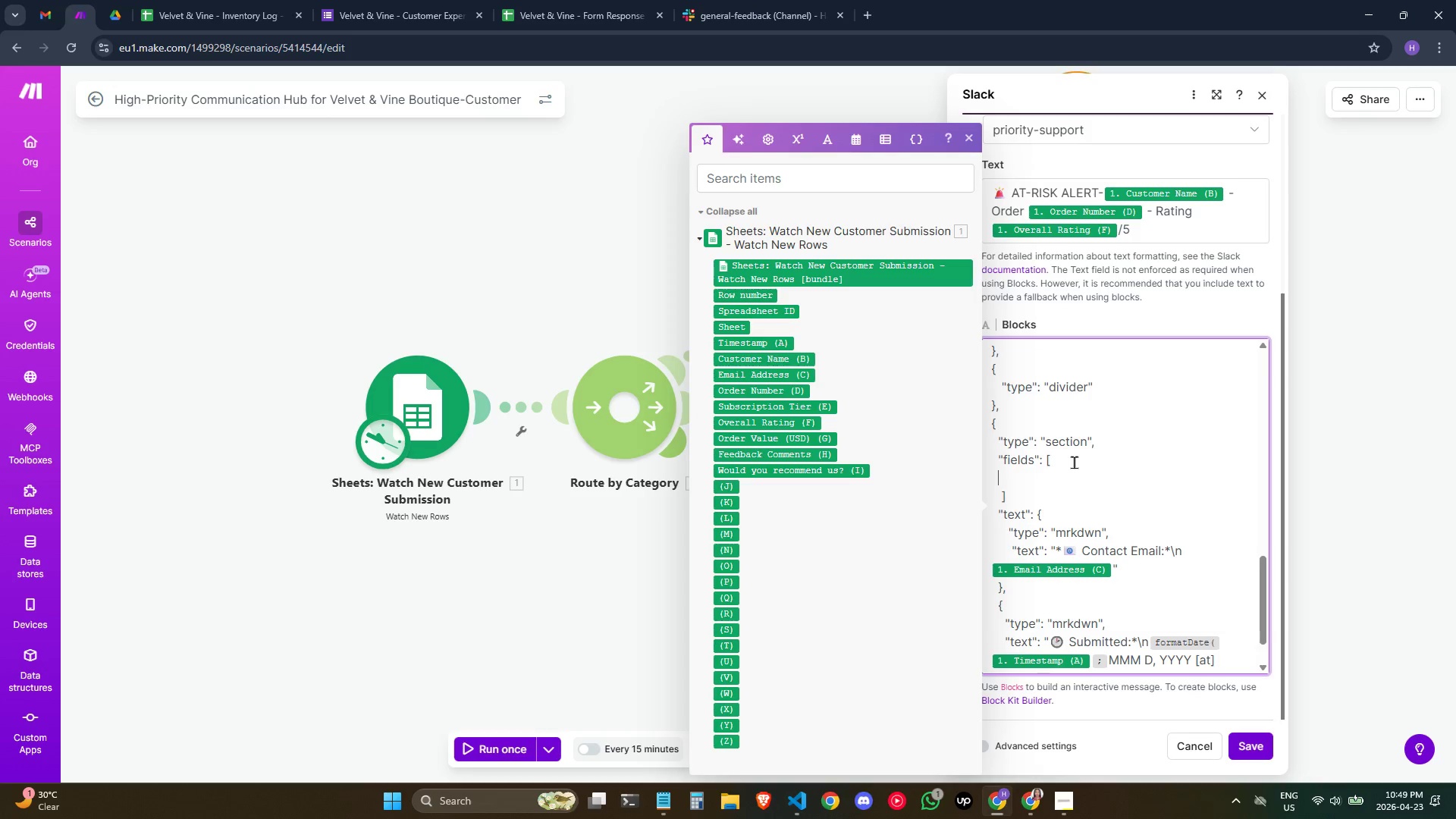 
key(Space)
 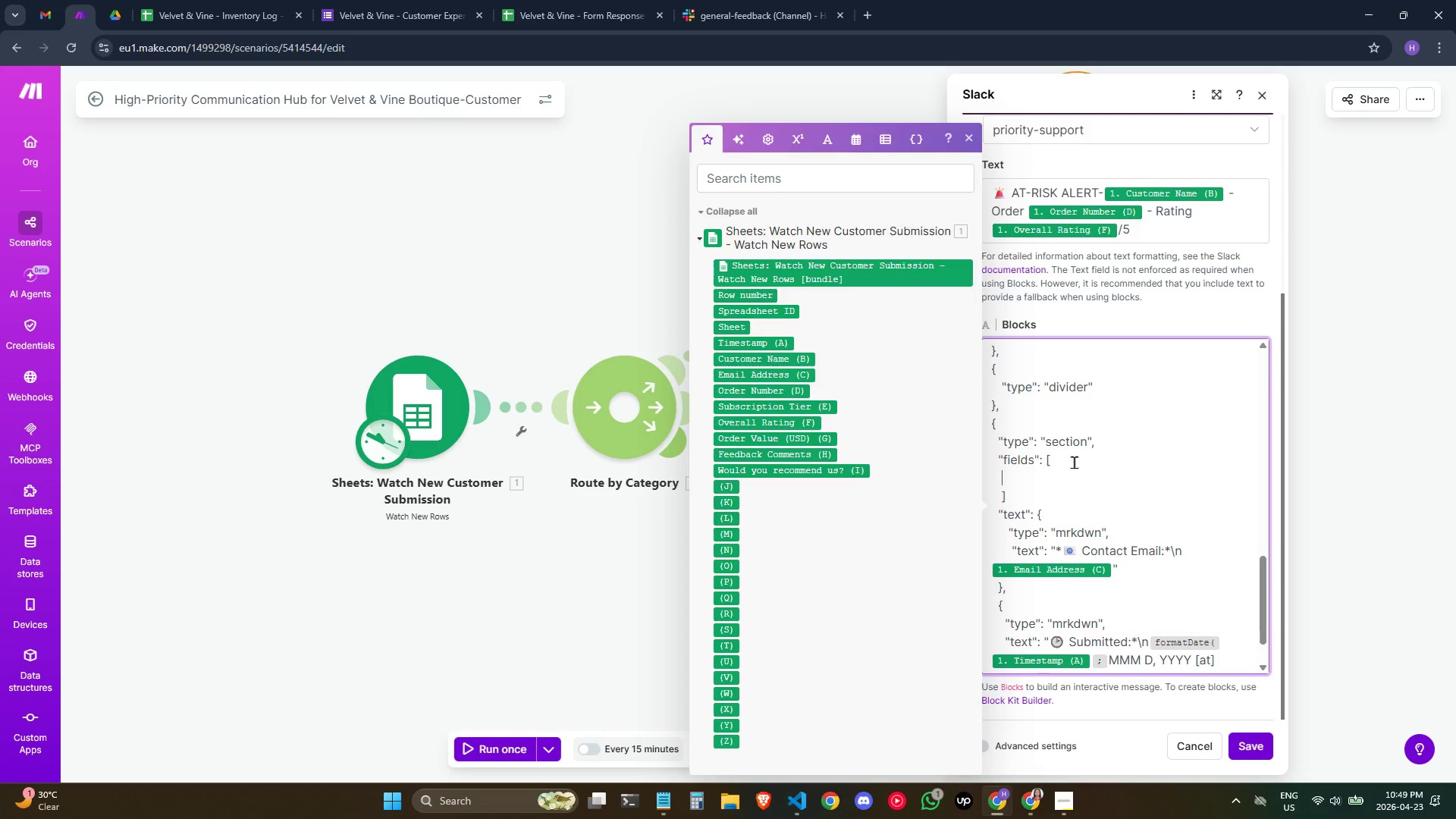 
key(Space)
 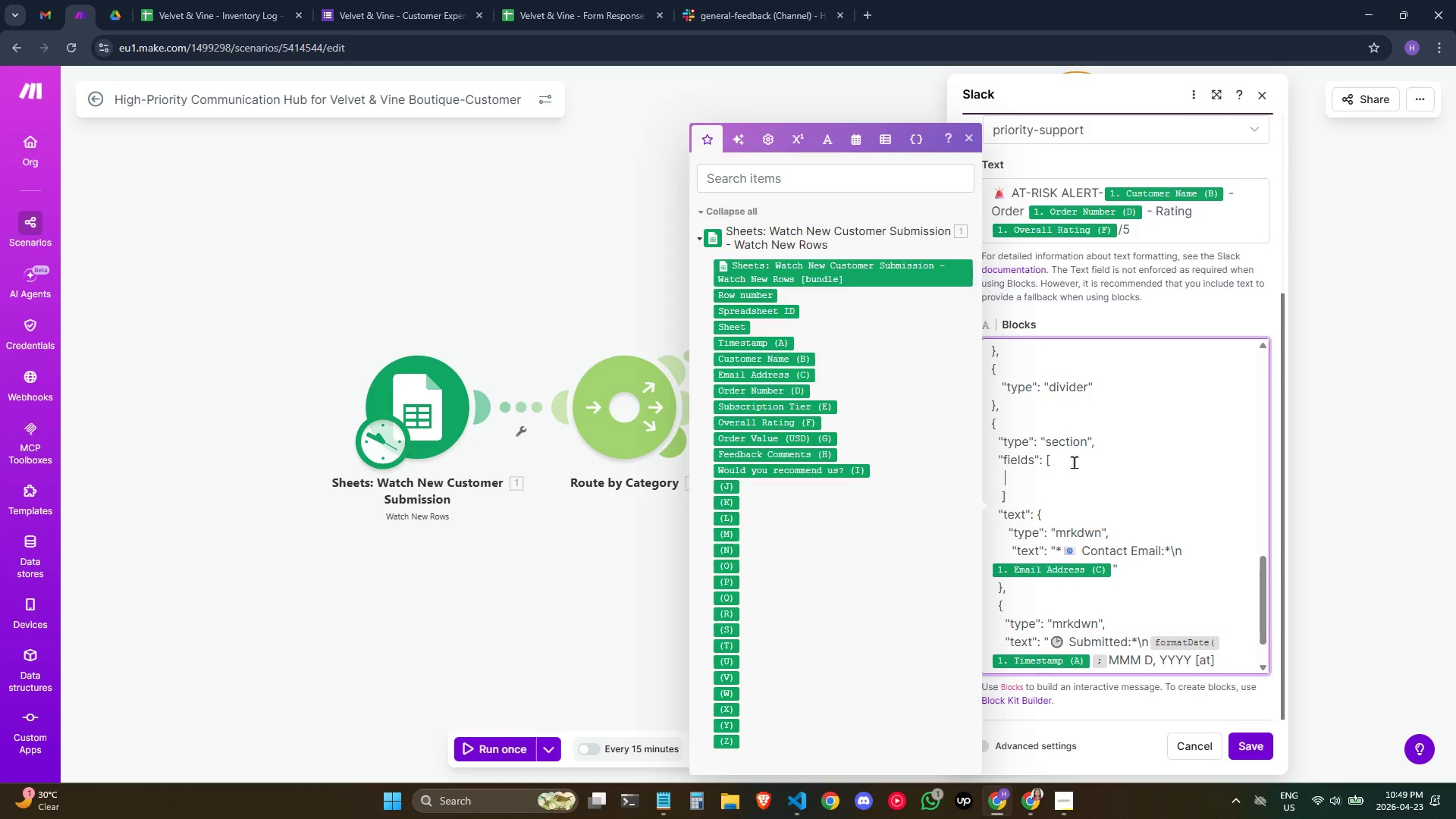 
key(Shift+ShiftLeft)
 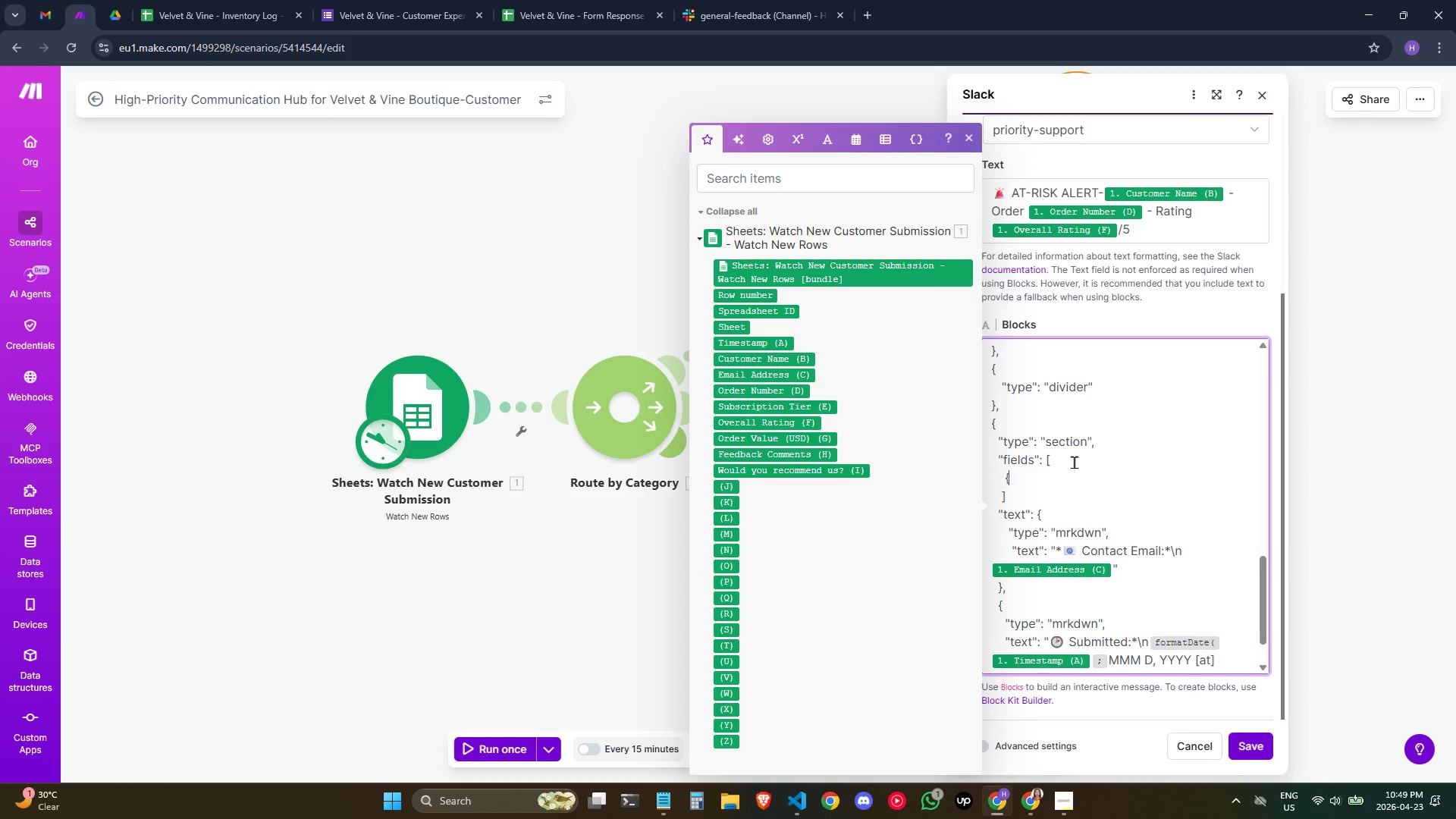 
key(Shift+BracketLeft)
 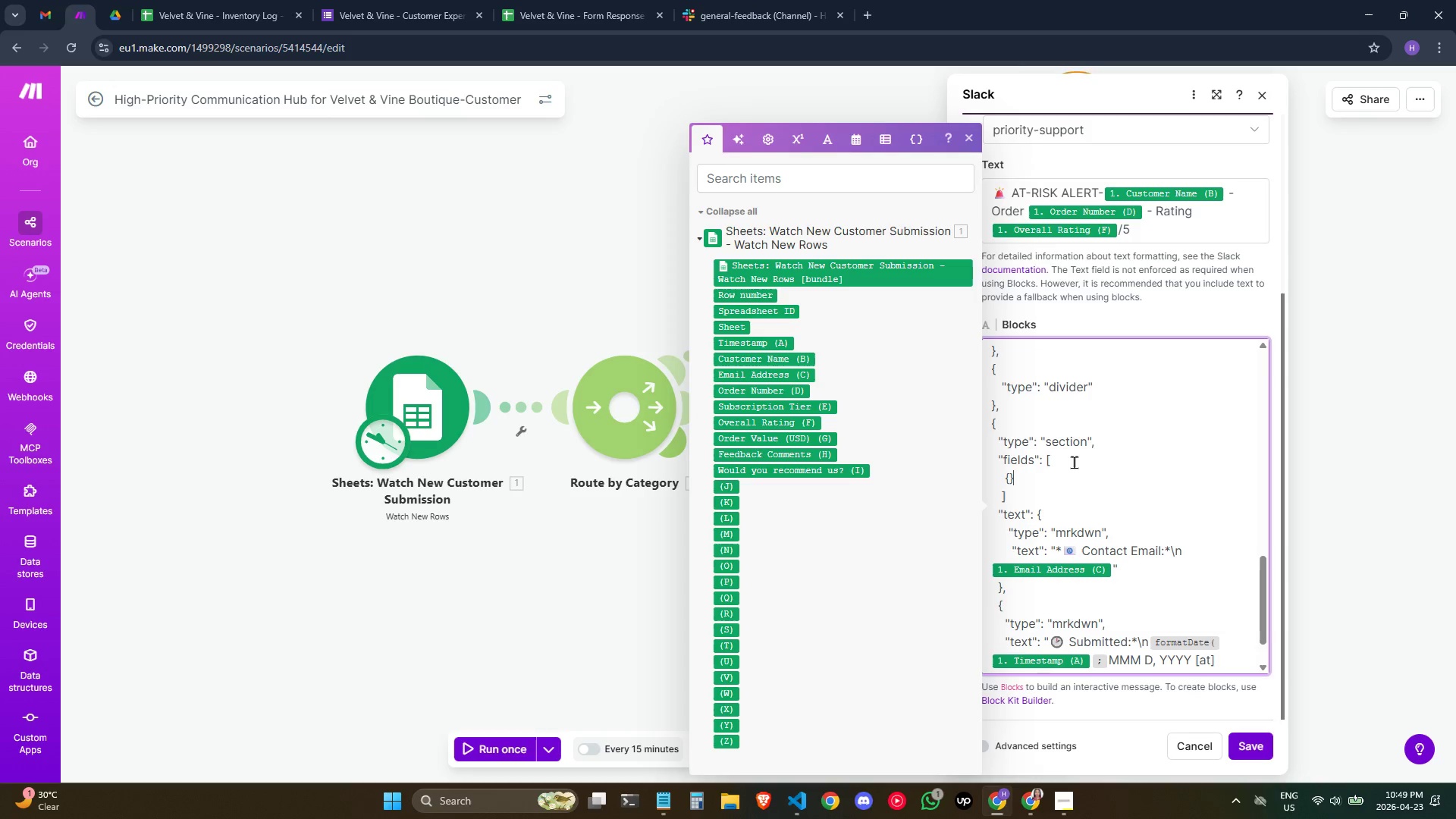 
key(Shift+BracketRight)
 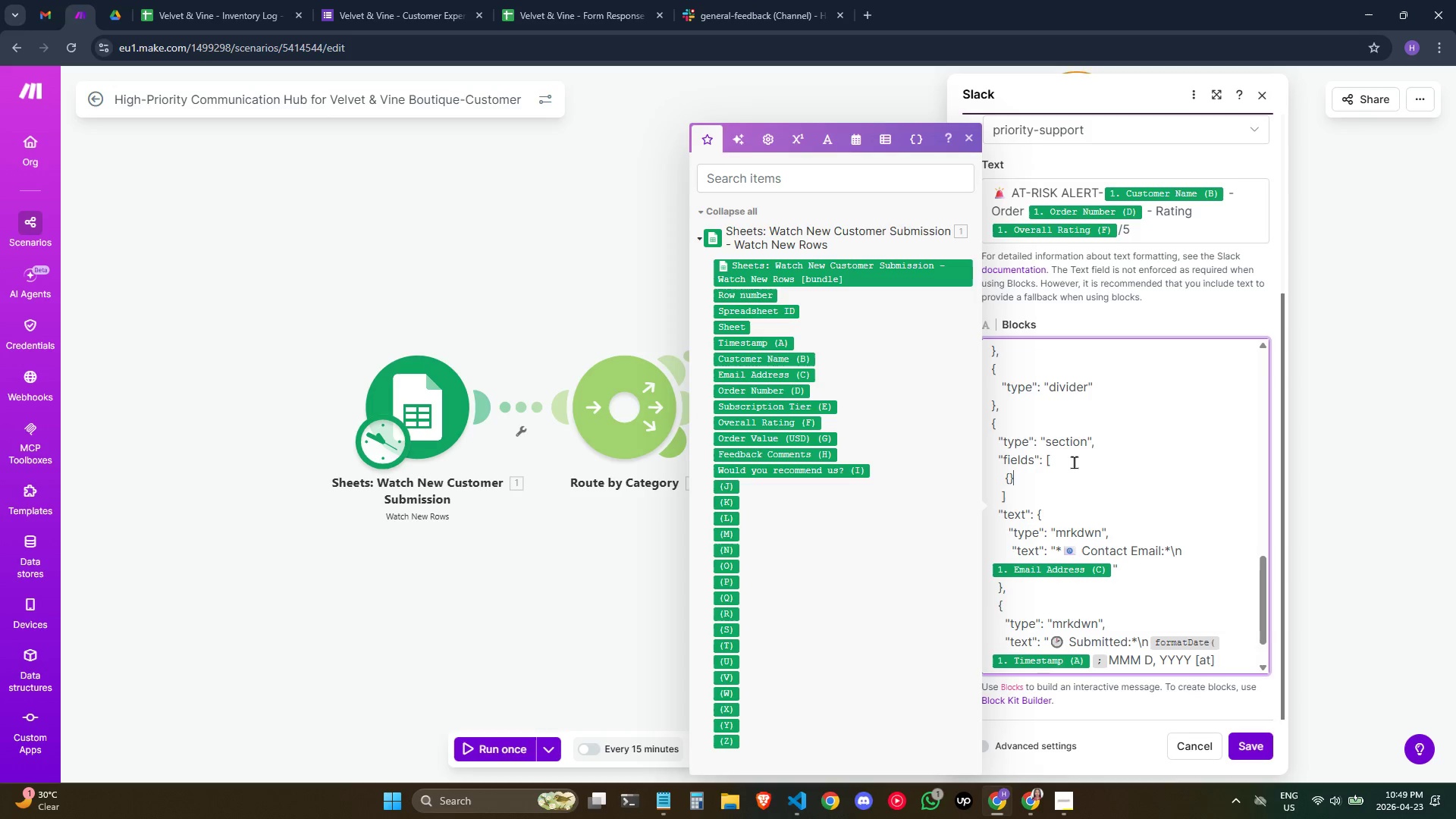 
key(ArrowLeft)
 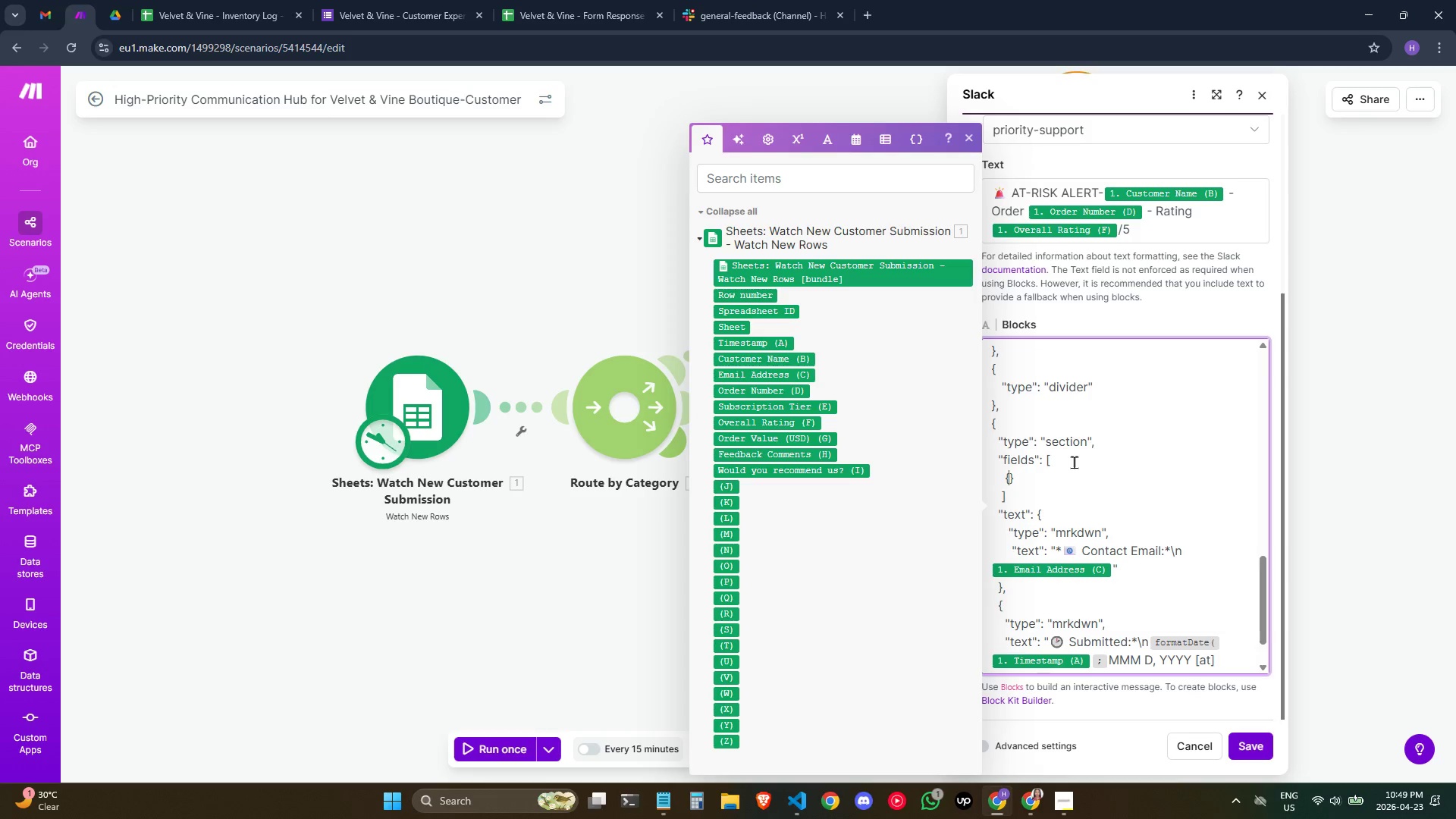 
key(Enter)
 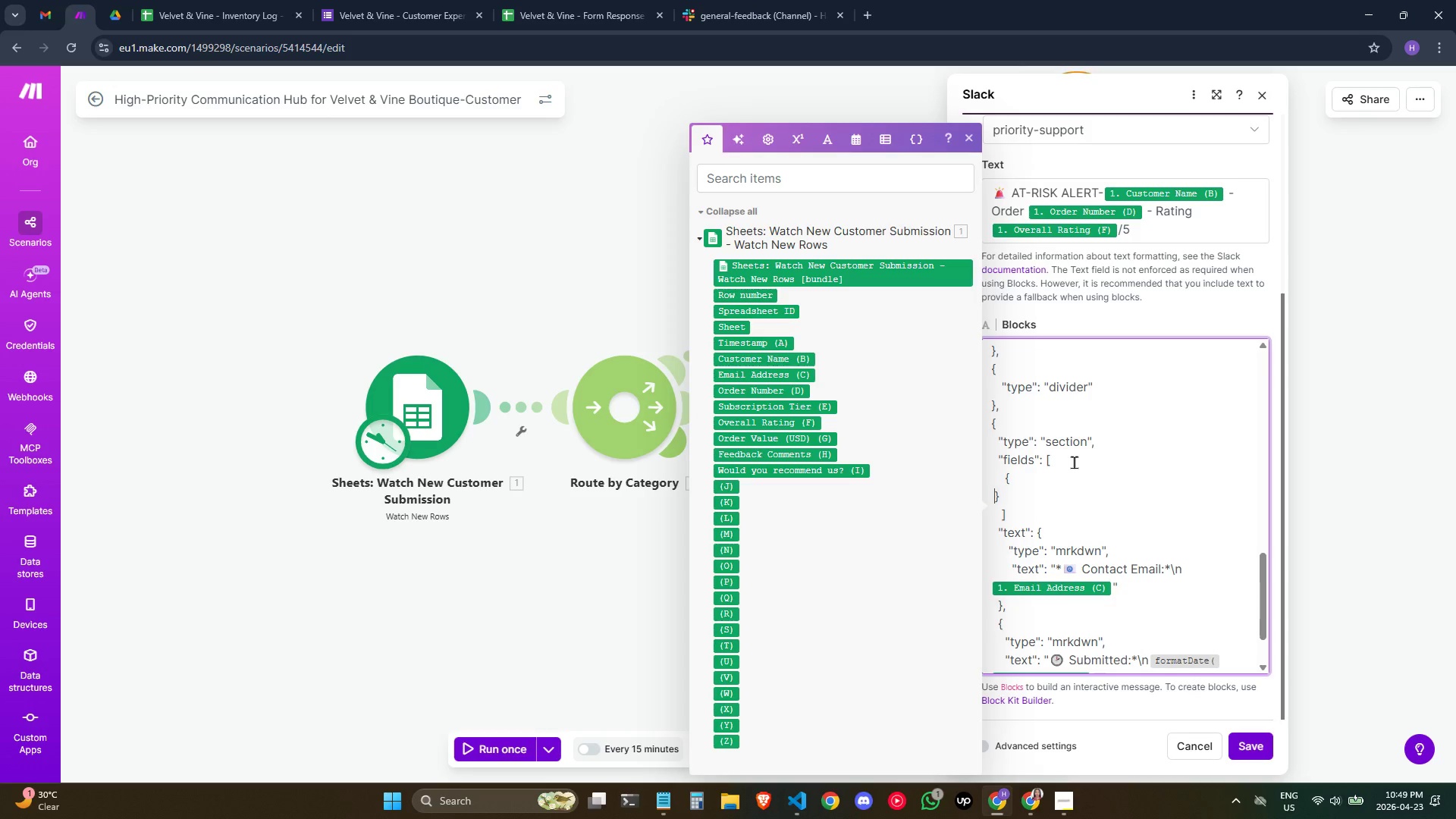 
key(Space)
 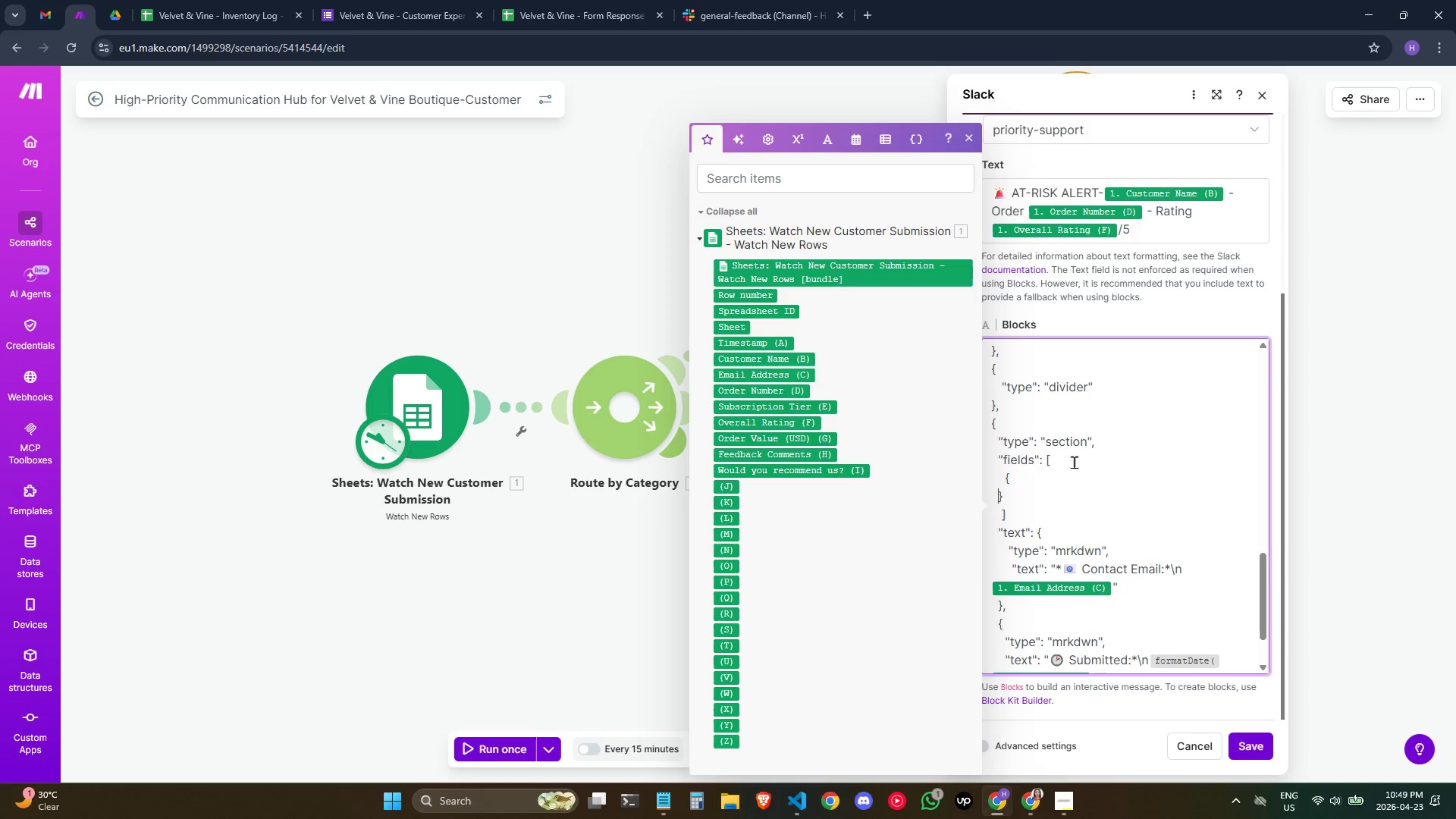 
key(Space)
 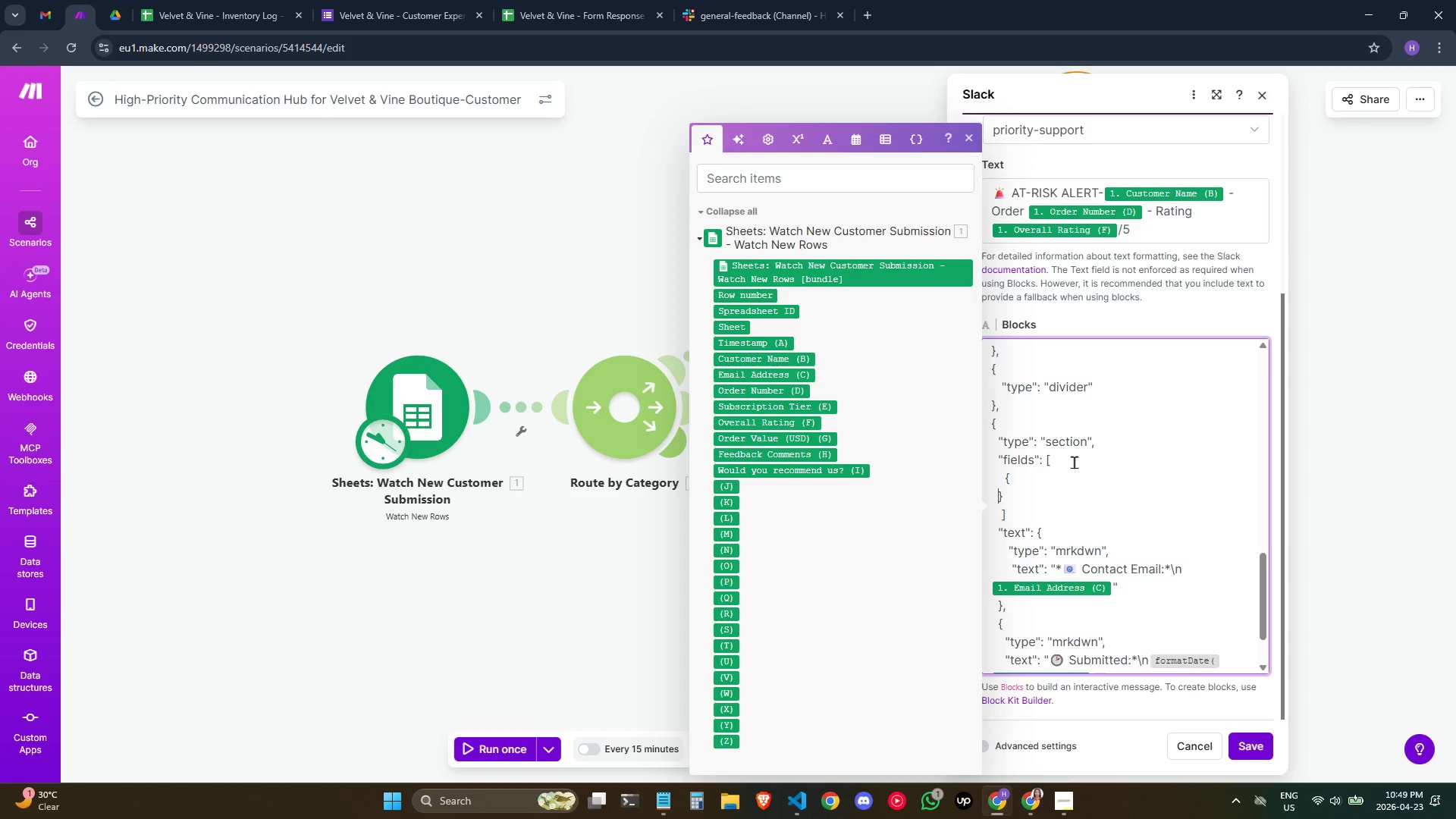 
key(Space)
 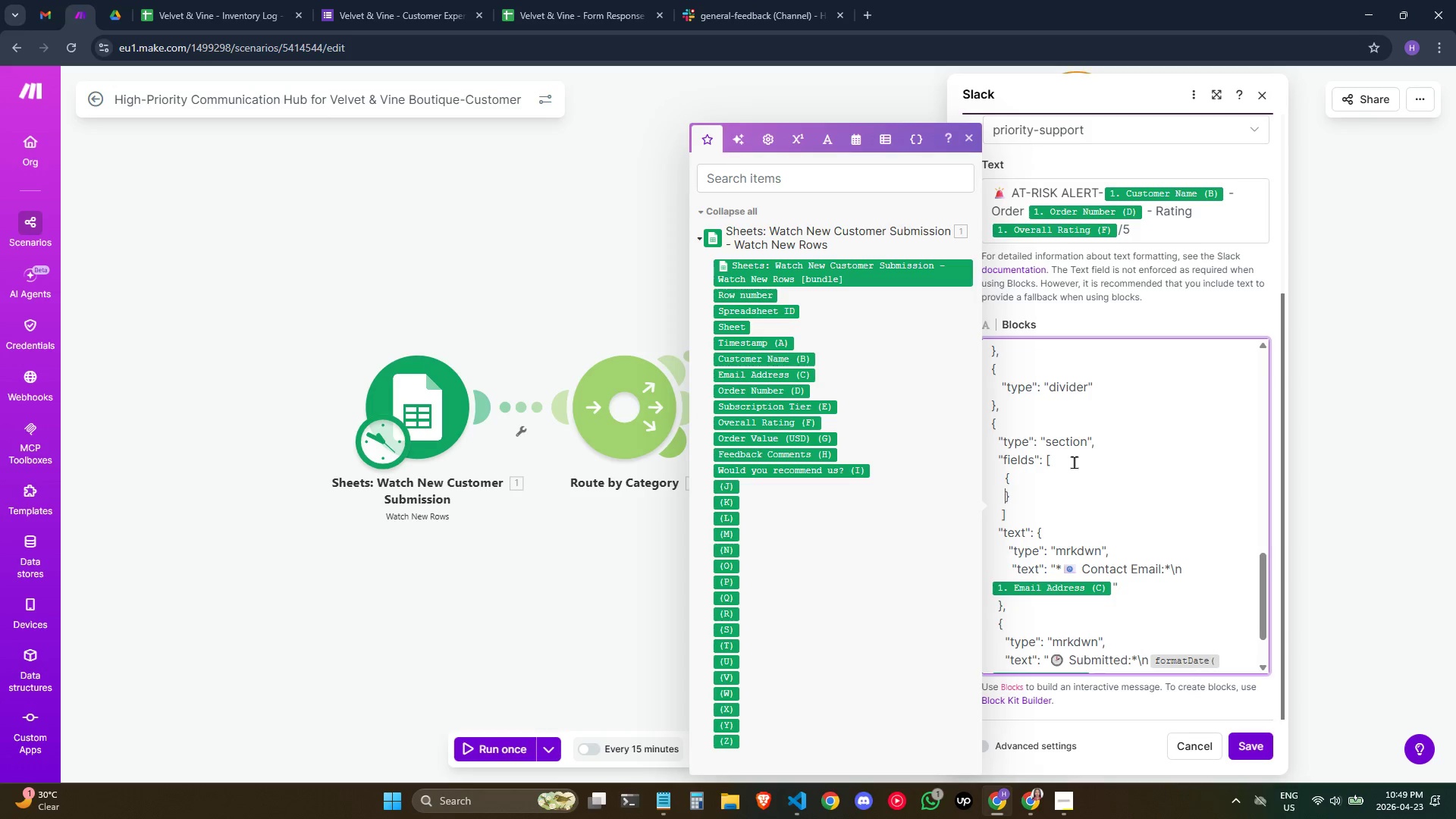 
key(Space)
 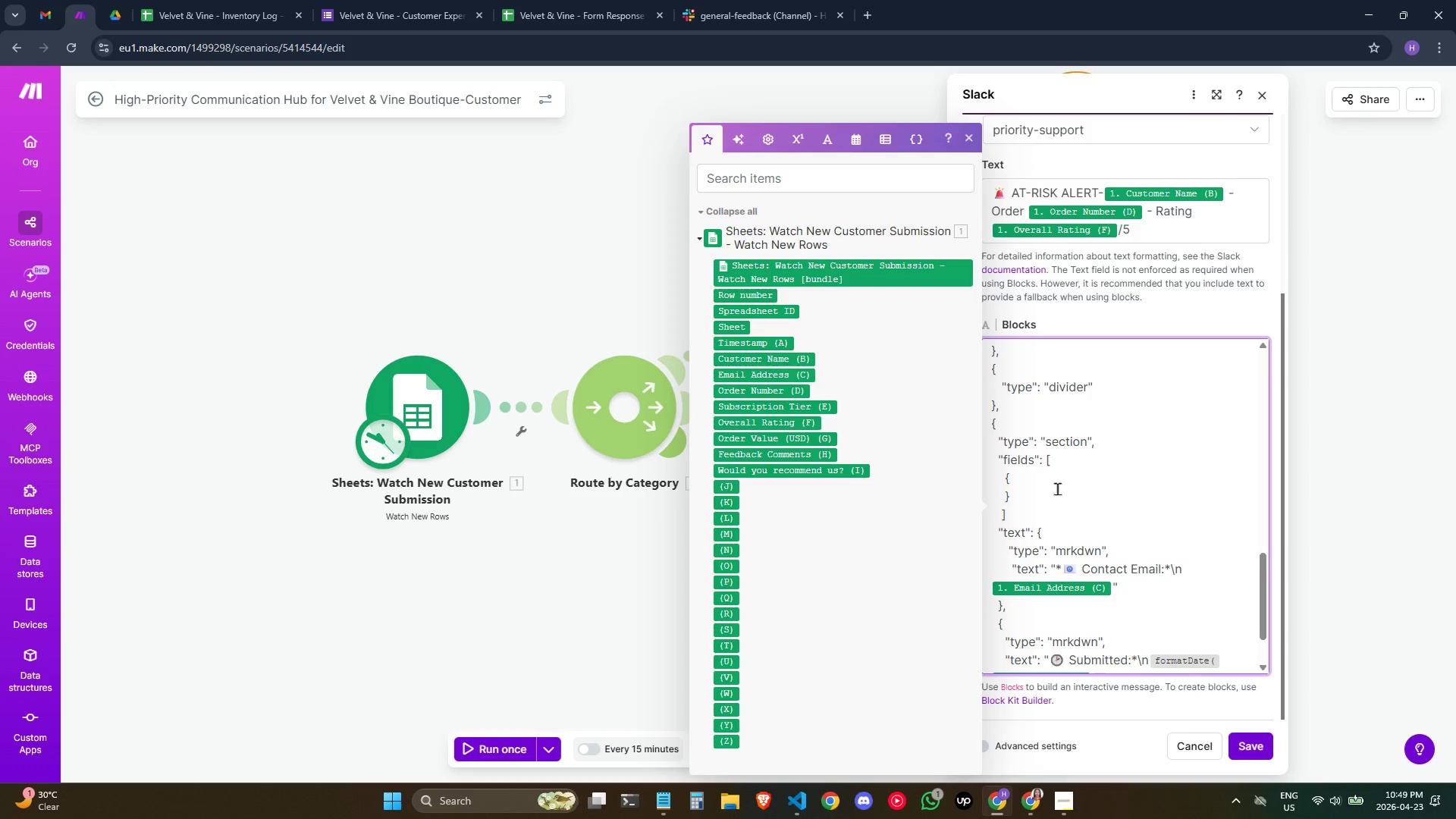 
left_click_drag(start_coordinate=[1036, 498], to_coordinate=[970, 484])
 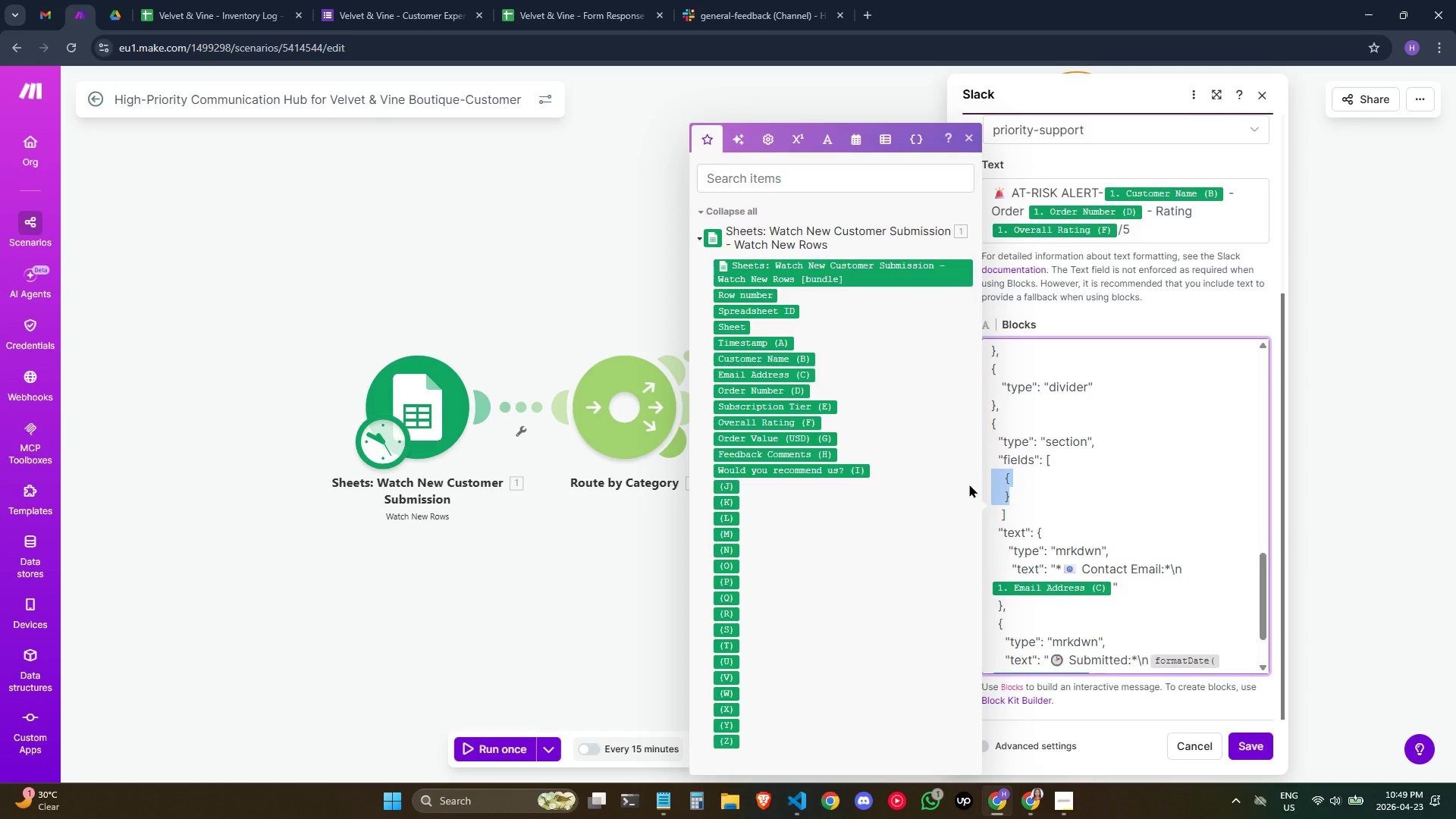 
key(Backspace)
 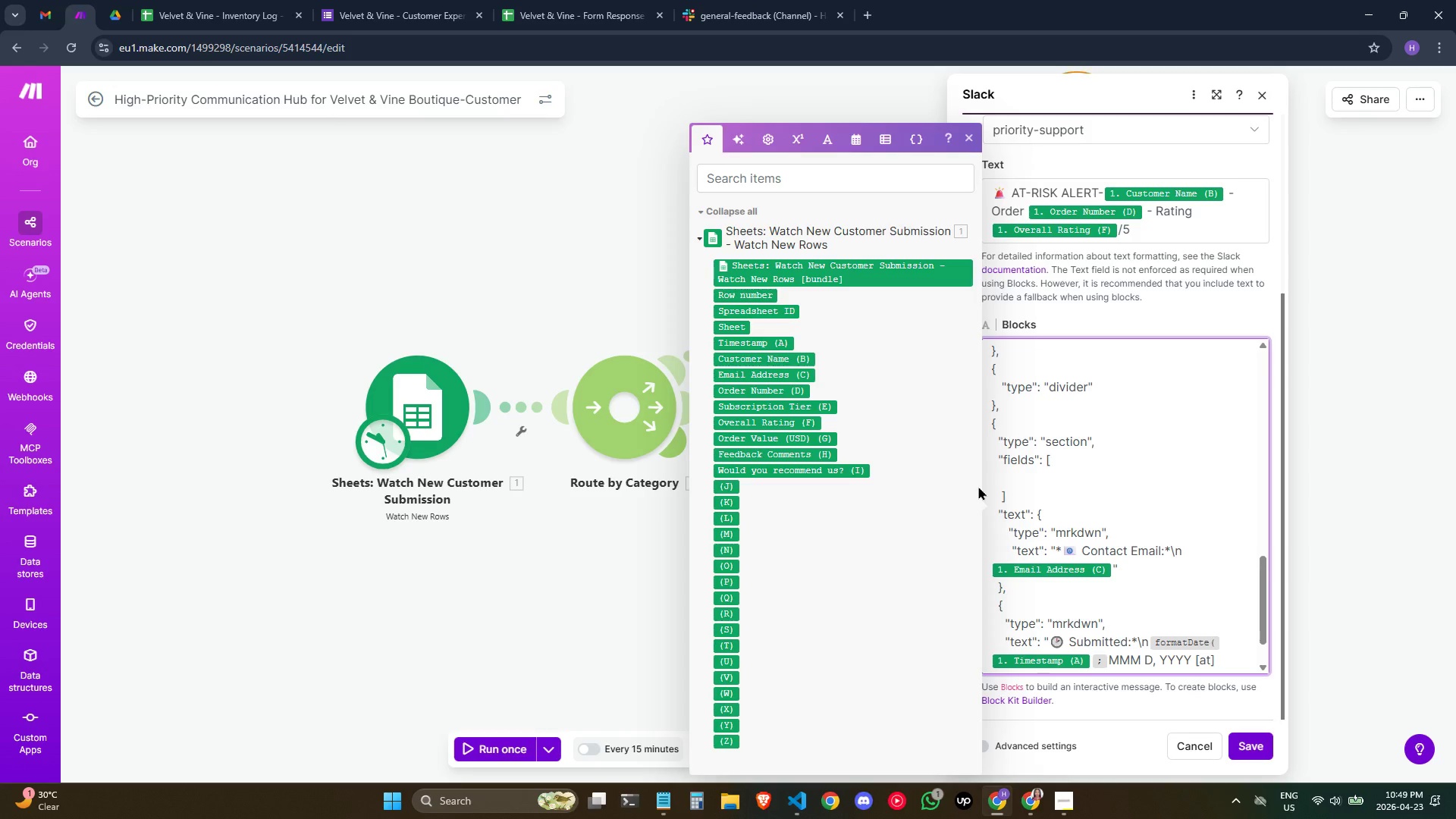 
scroll: coordinate [1085, 541], scroll_direction: down, amount: 1.0
 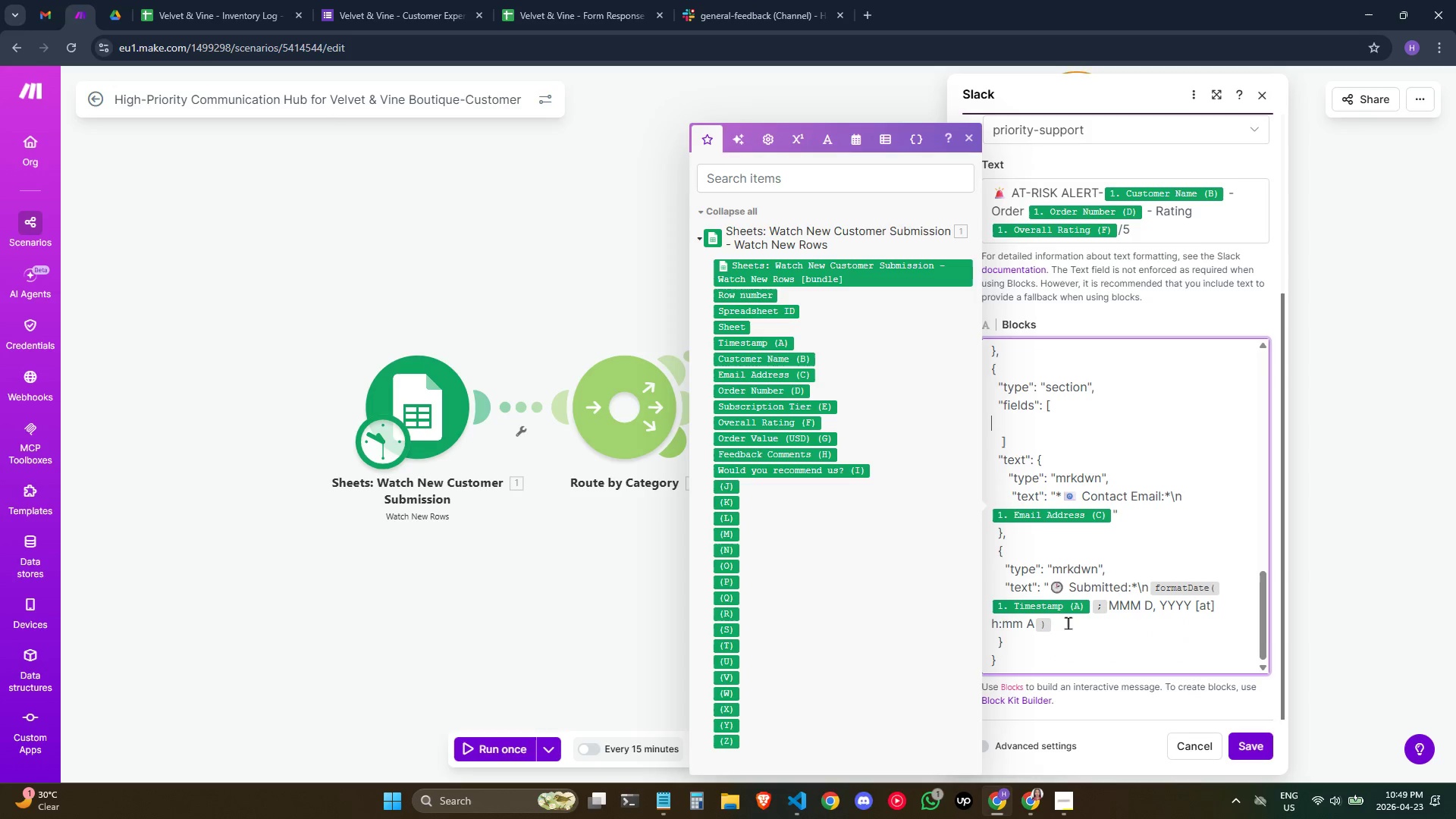 
left_click_drag(start_coordinate=[1068, 624], to_coordinate=[937, 453])
 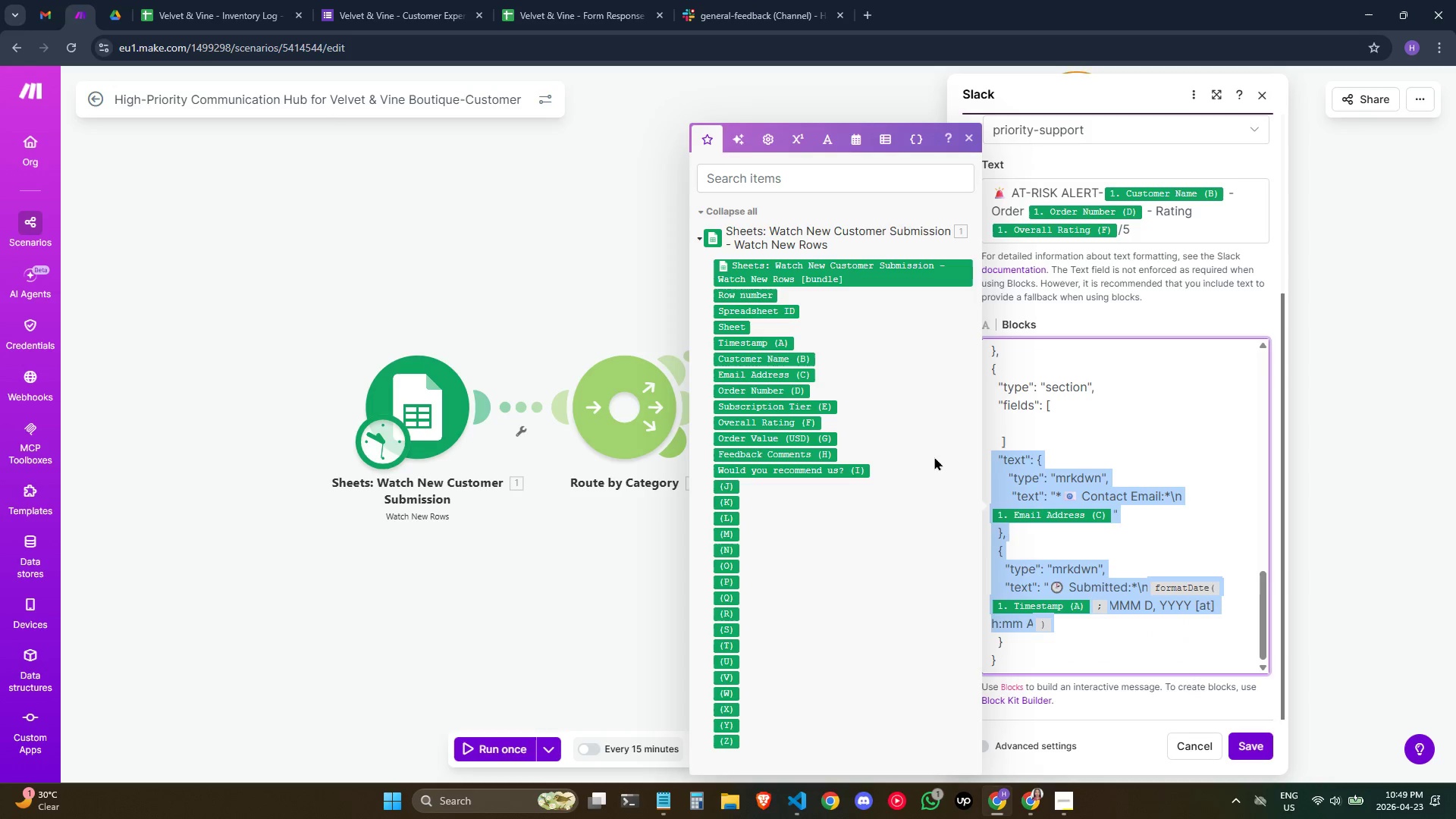 
key(Control+X)
 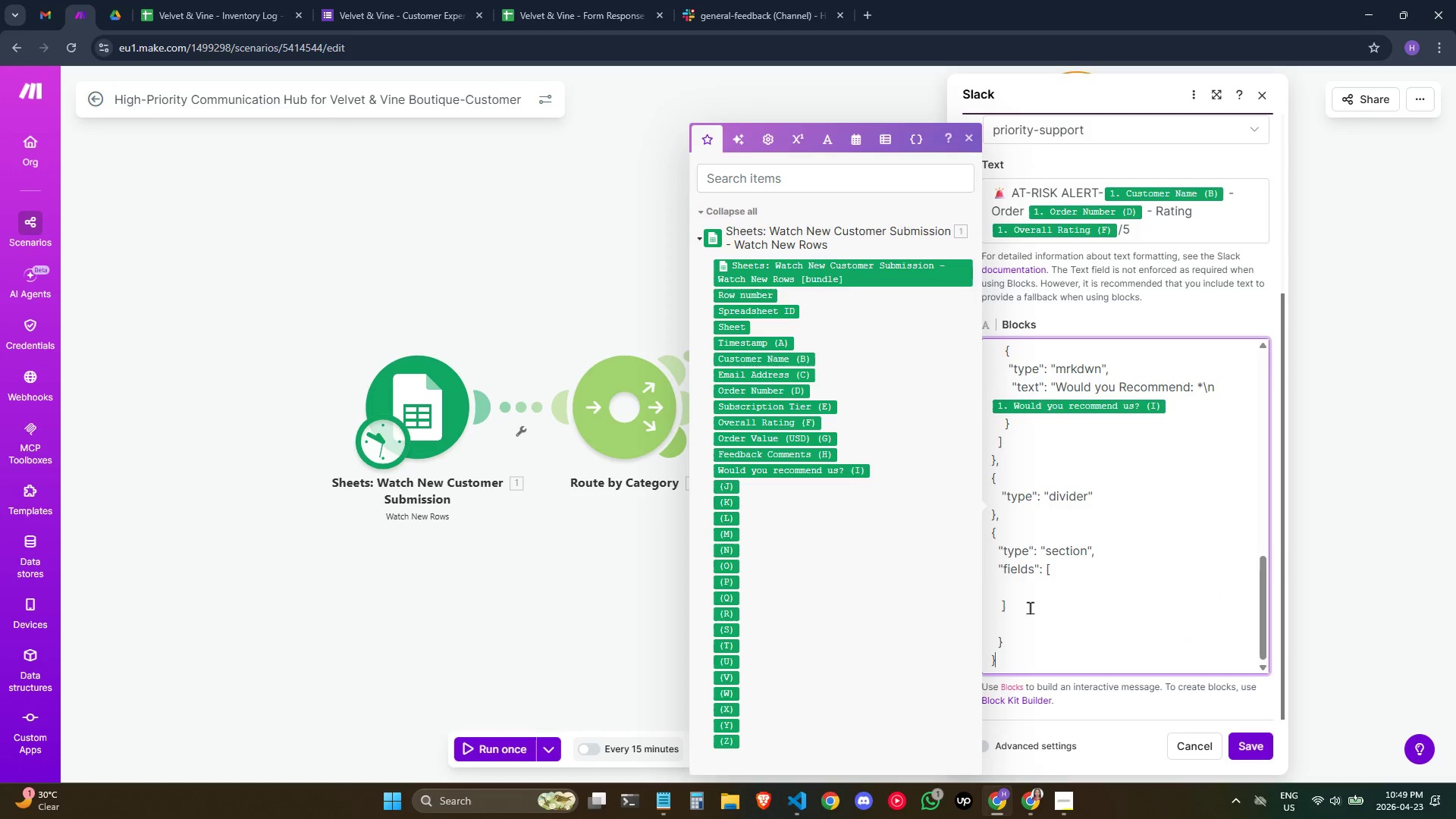 
left_click([1012, 578])
 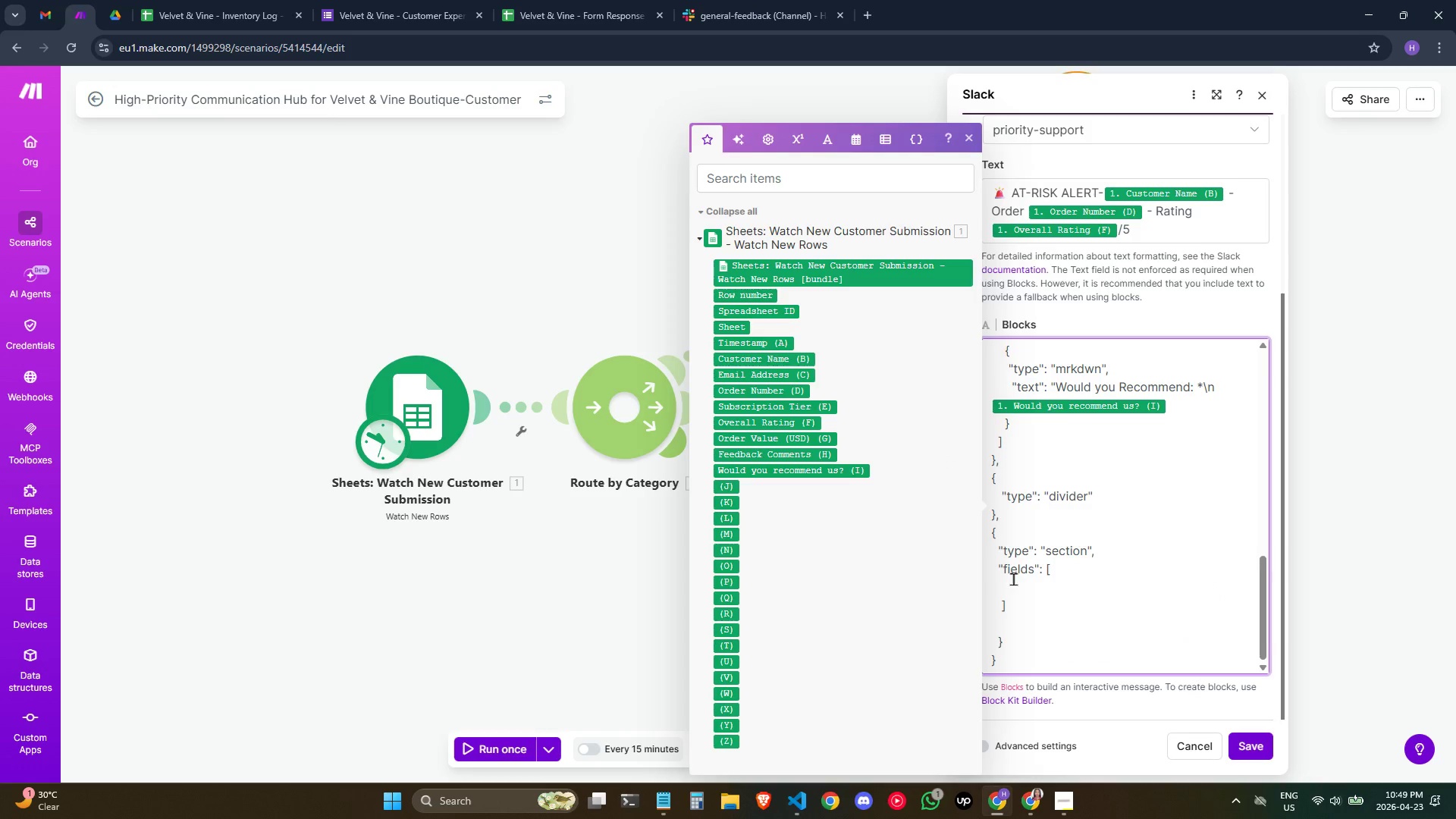 
key(Control+ControlLeft)
 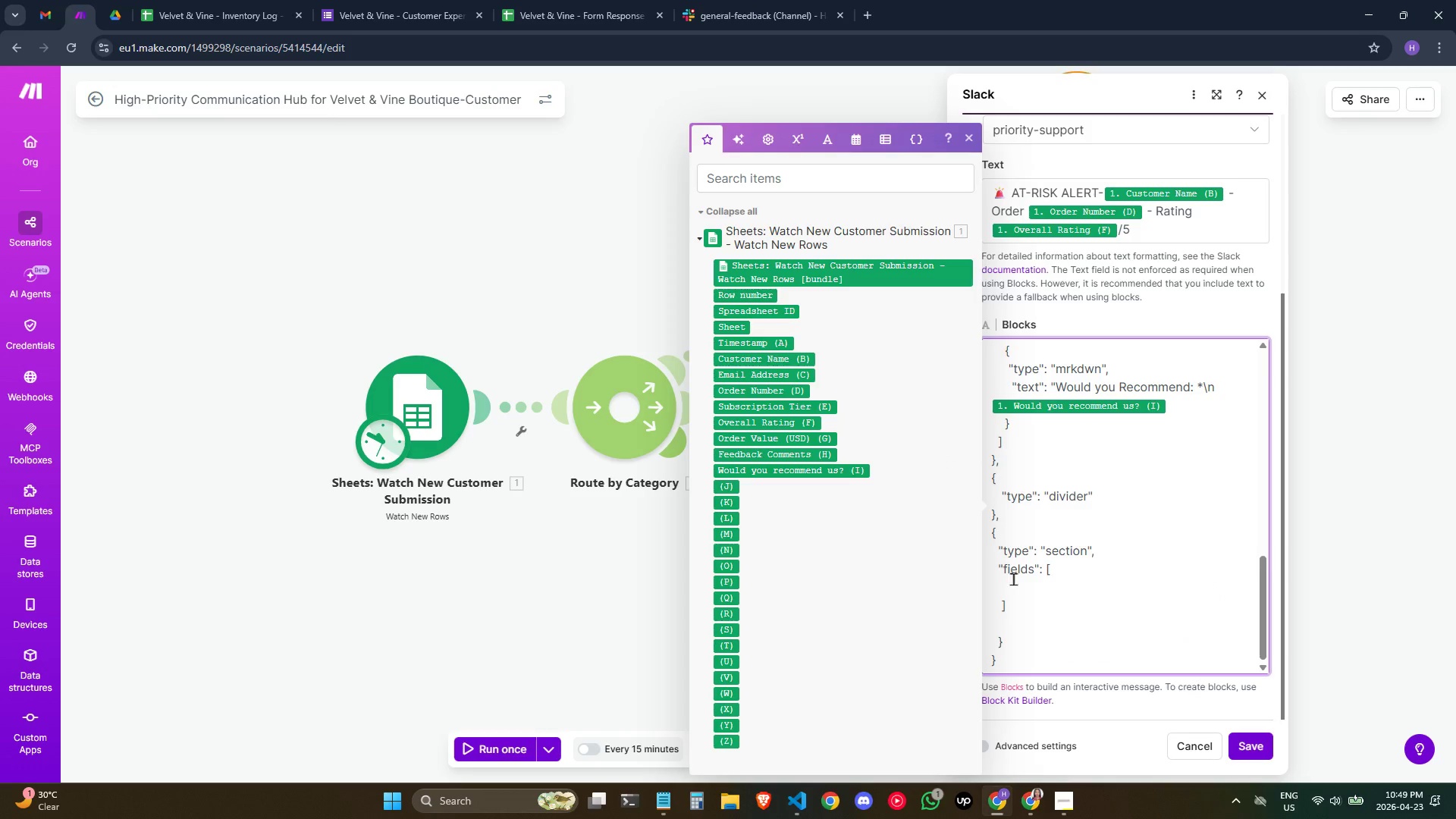 
key(Control+V)
 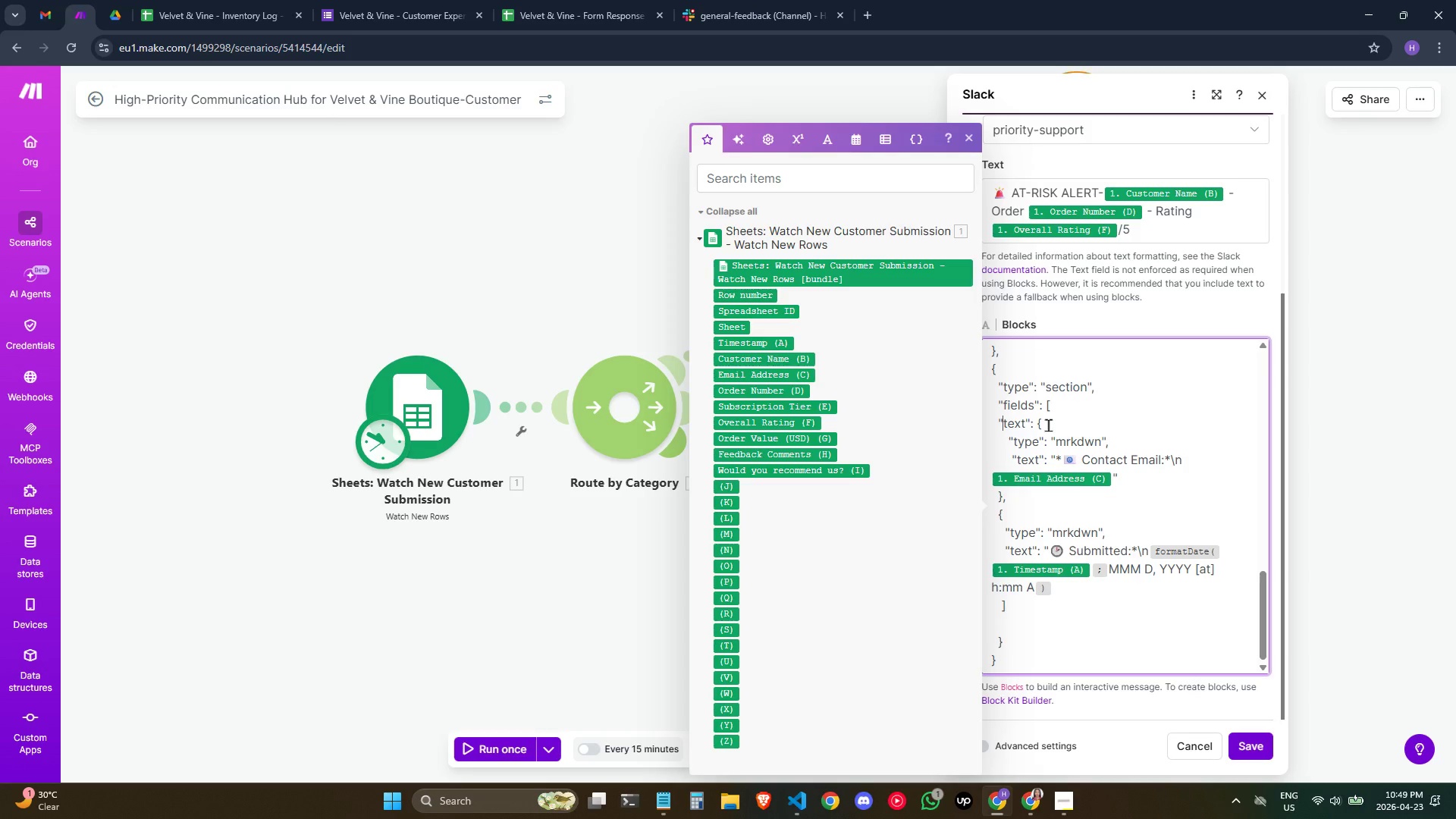 
wait(7.42)
 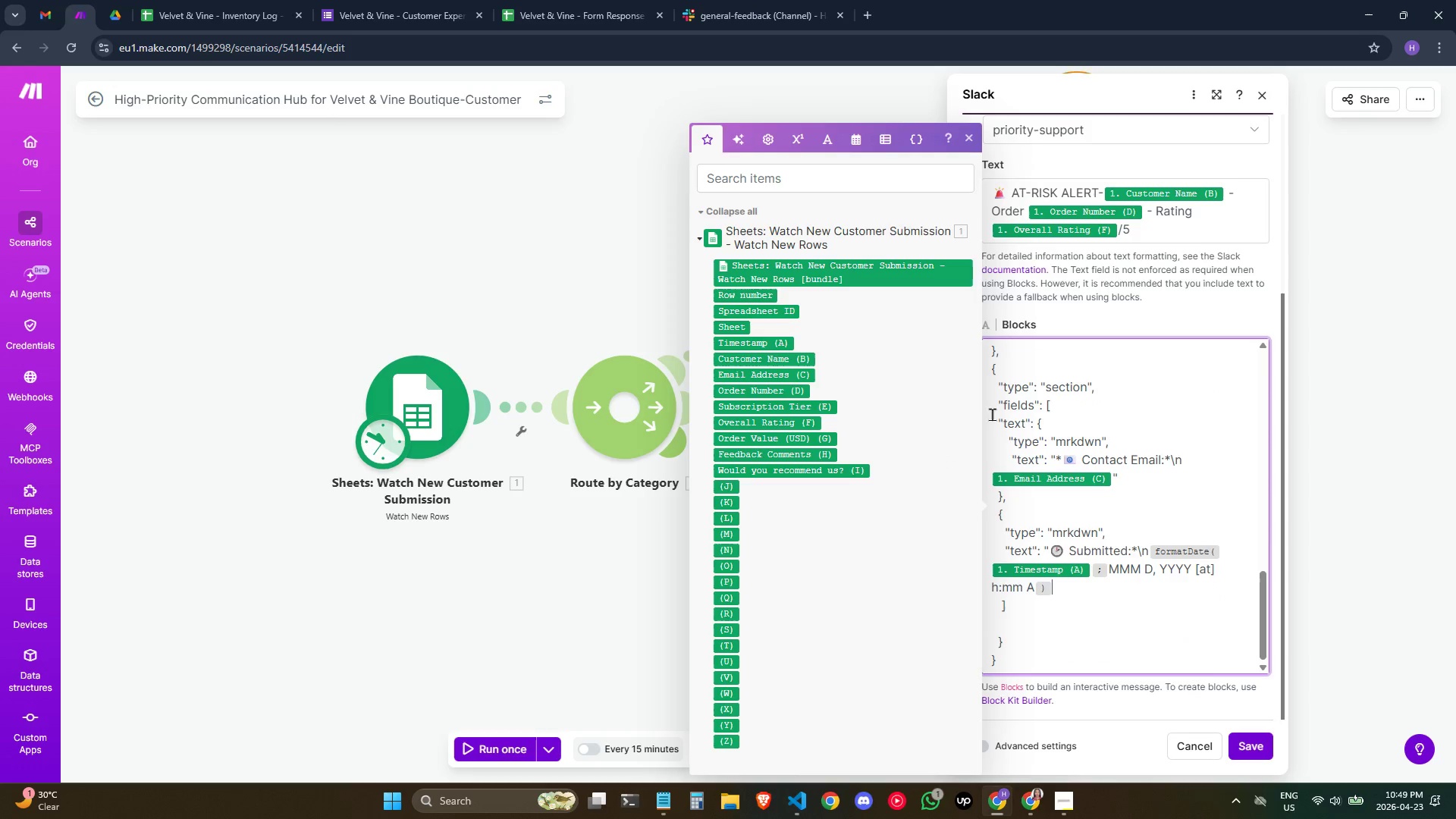 
key(Backspace)
 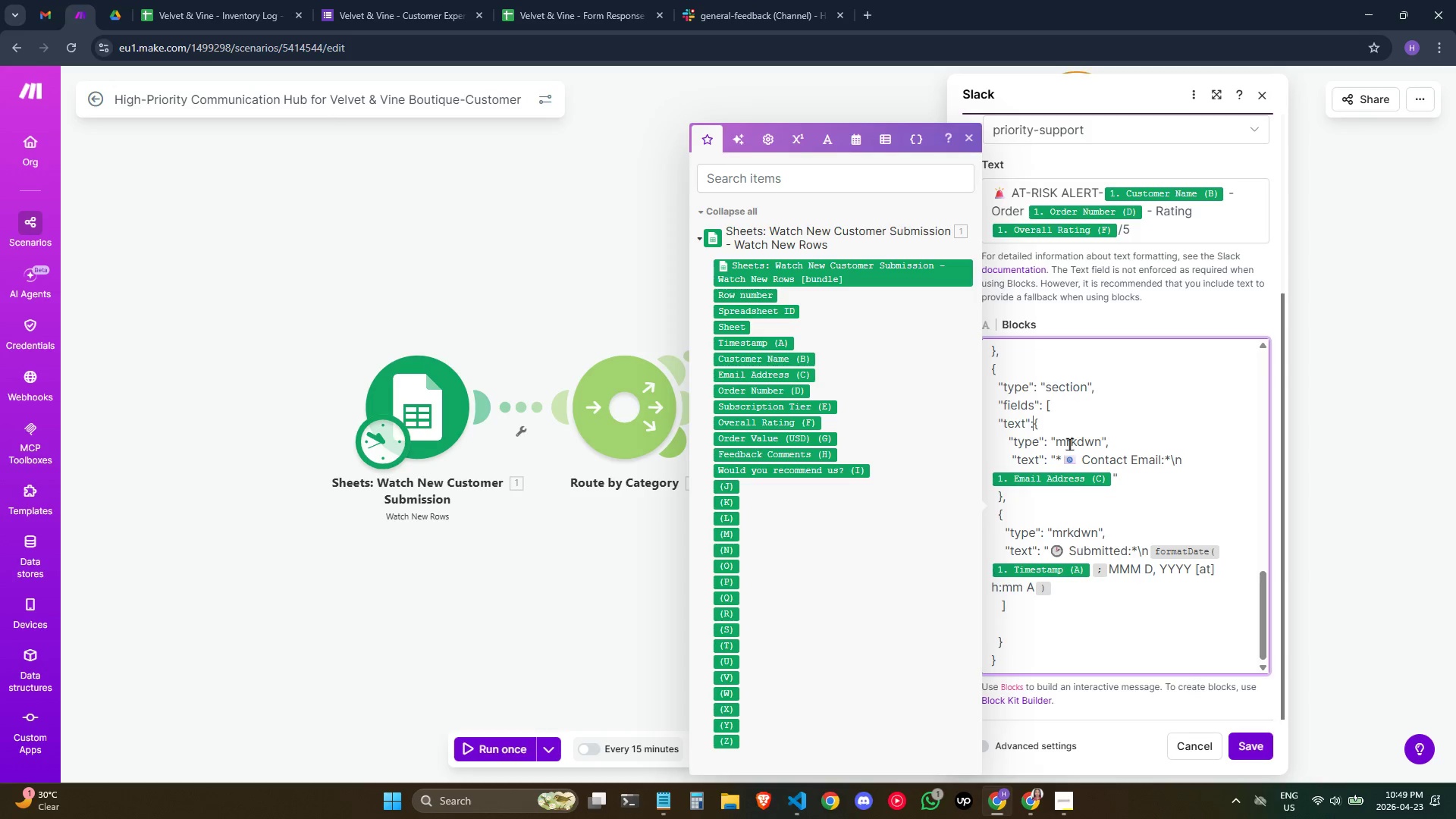 
key(Backspace)
 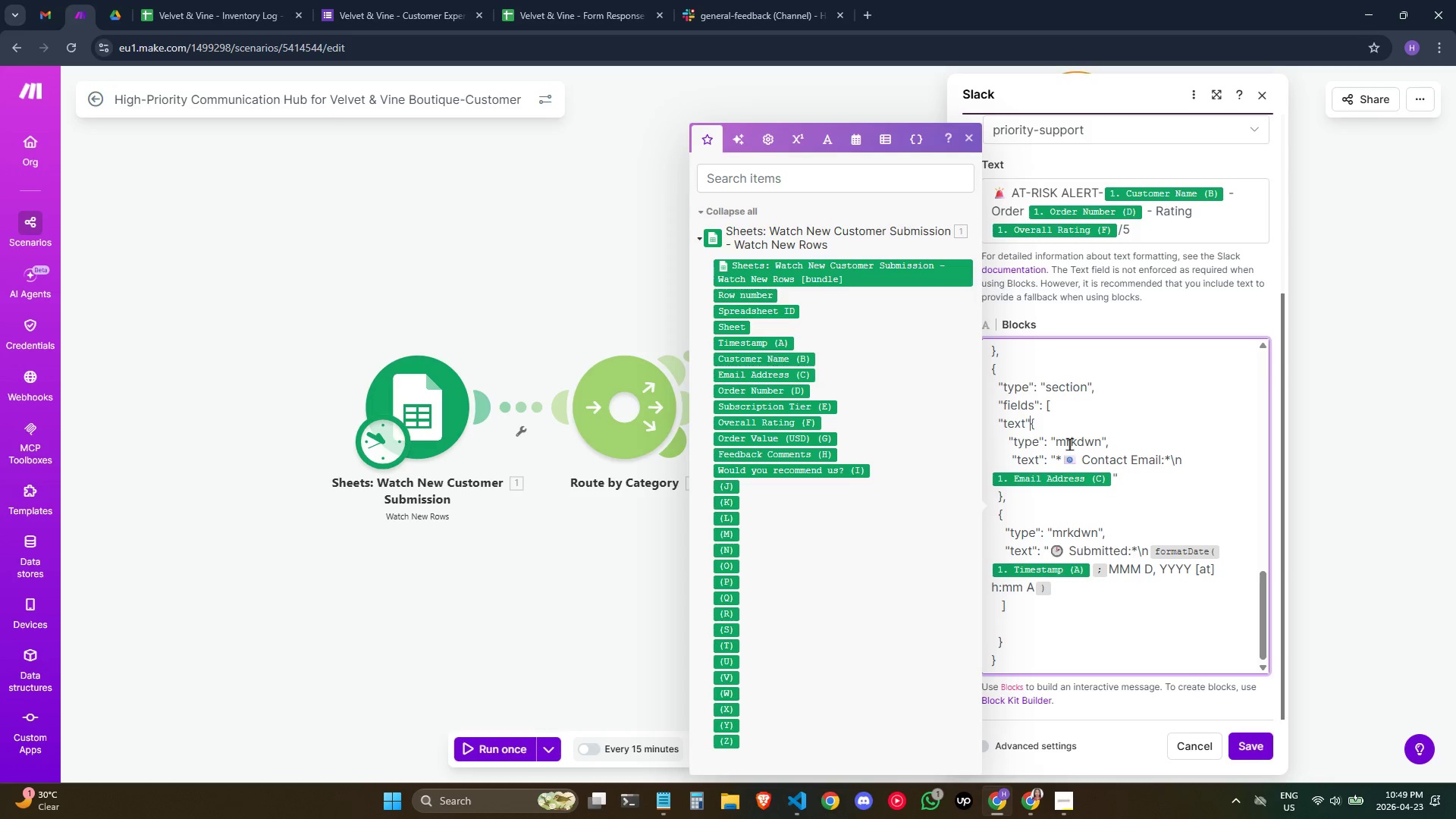 
key(Backspace)
 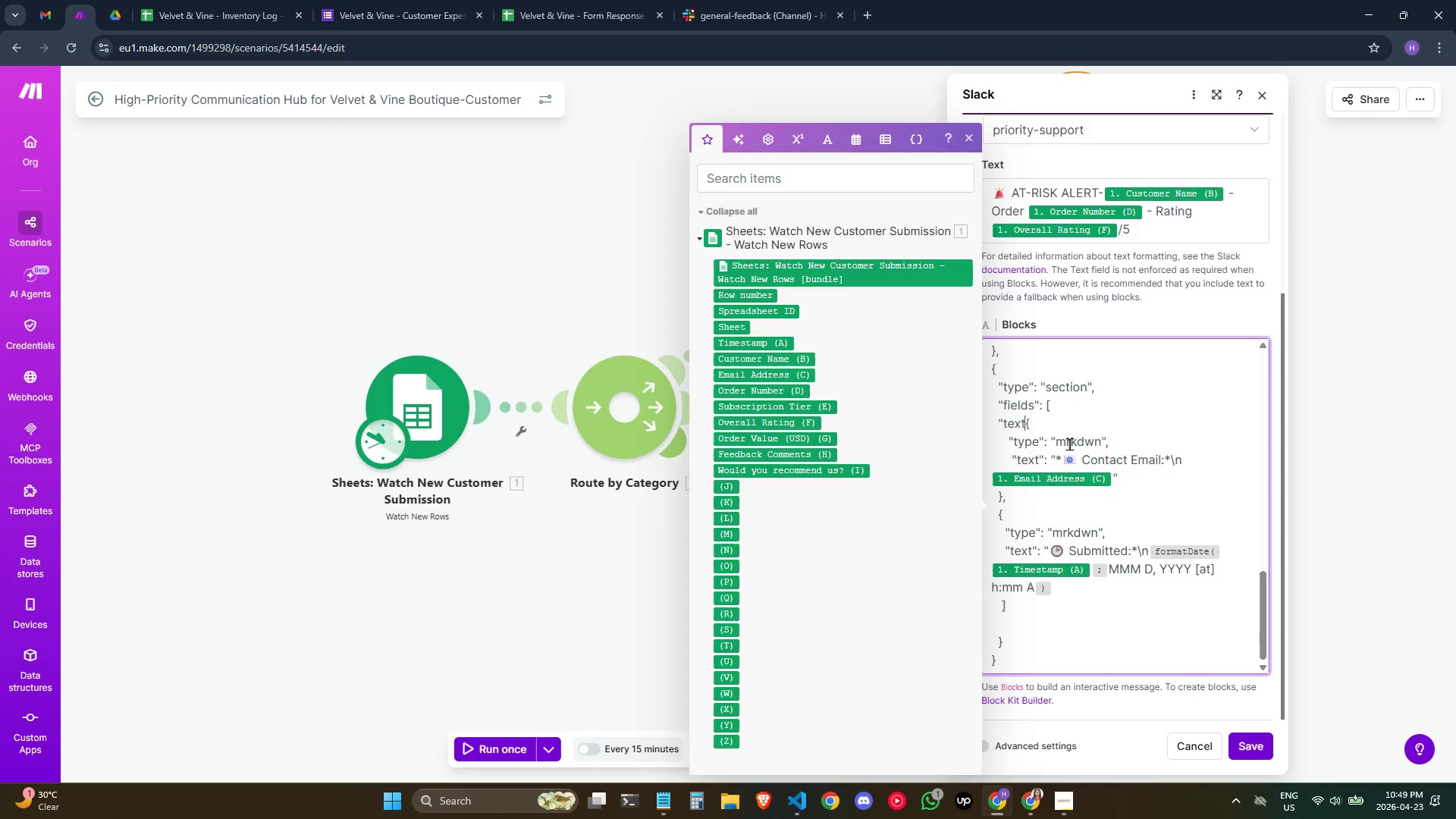 
key(Backspace)
 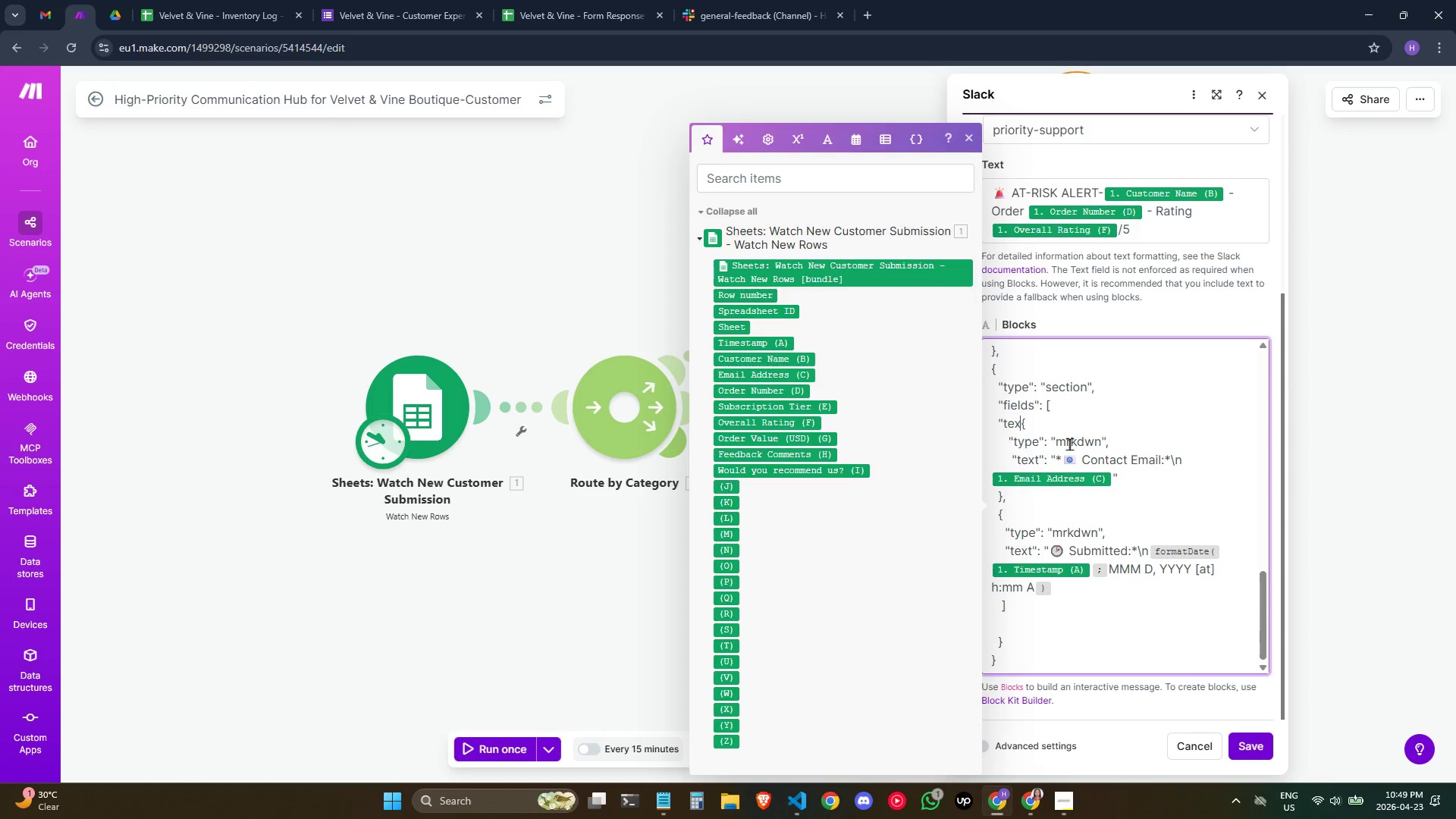 
key(Backspace)
 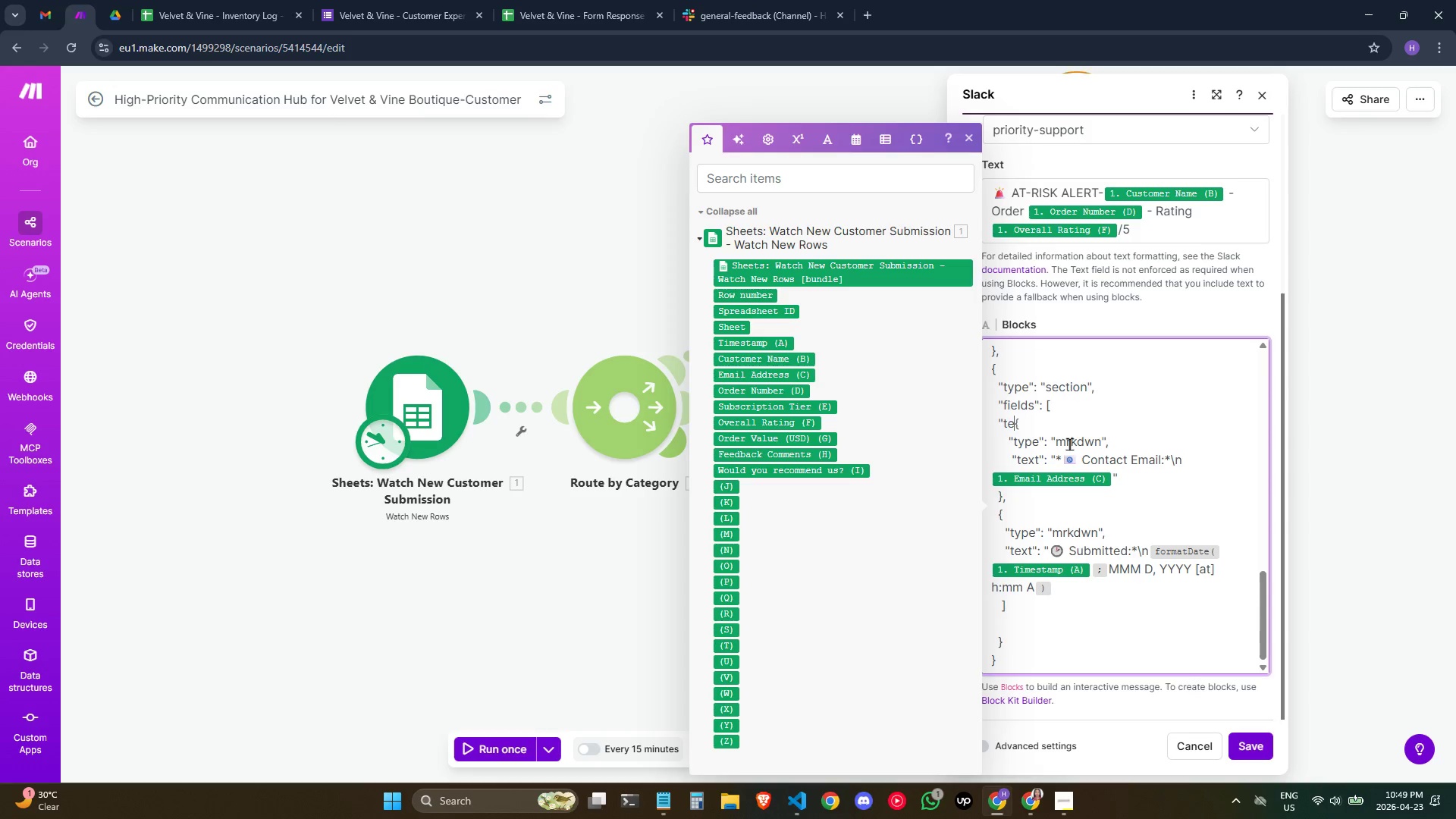 
key(Backspace)
 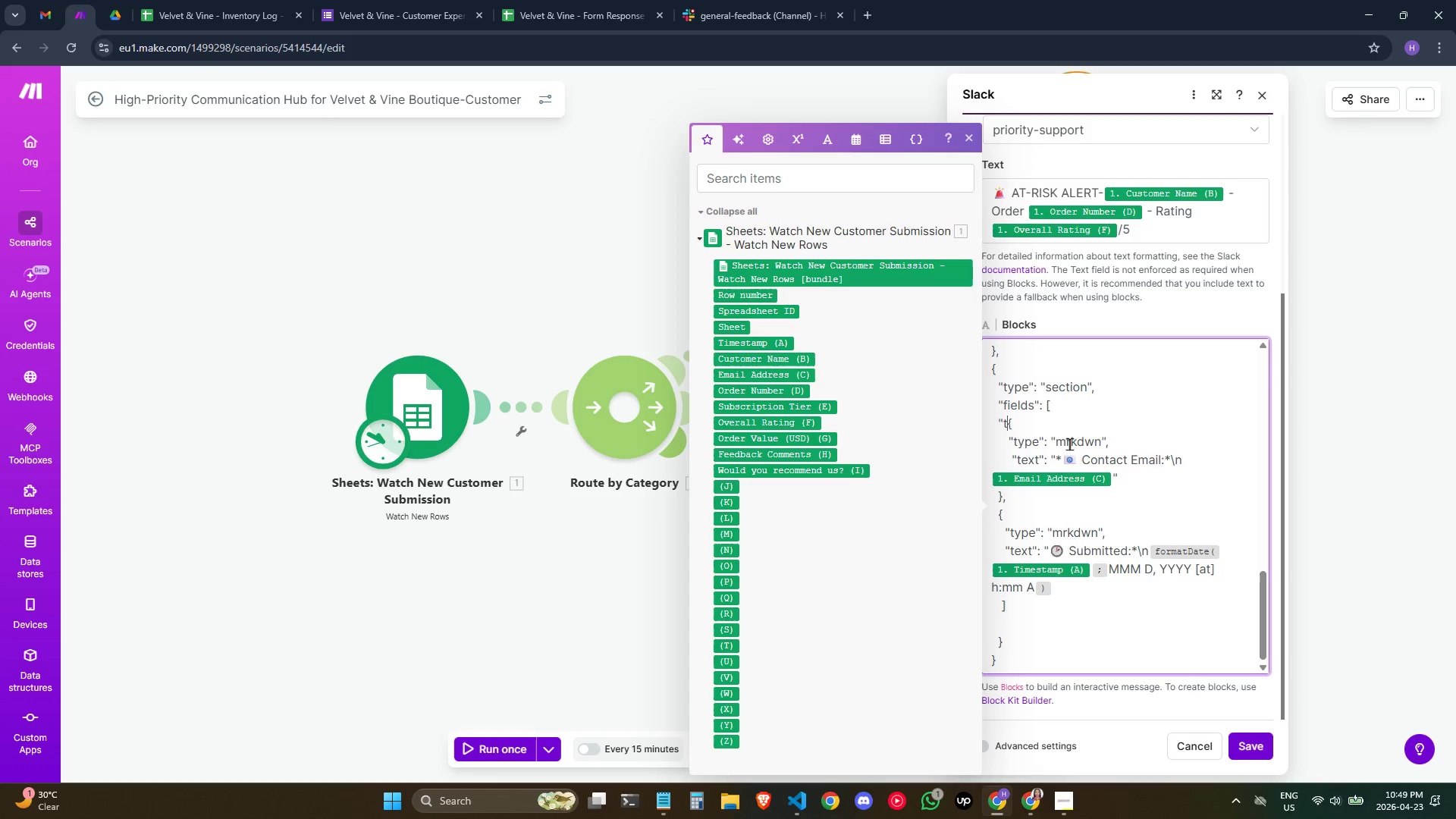 
key(Backspace)
 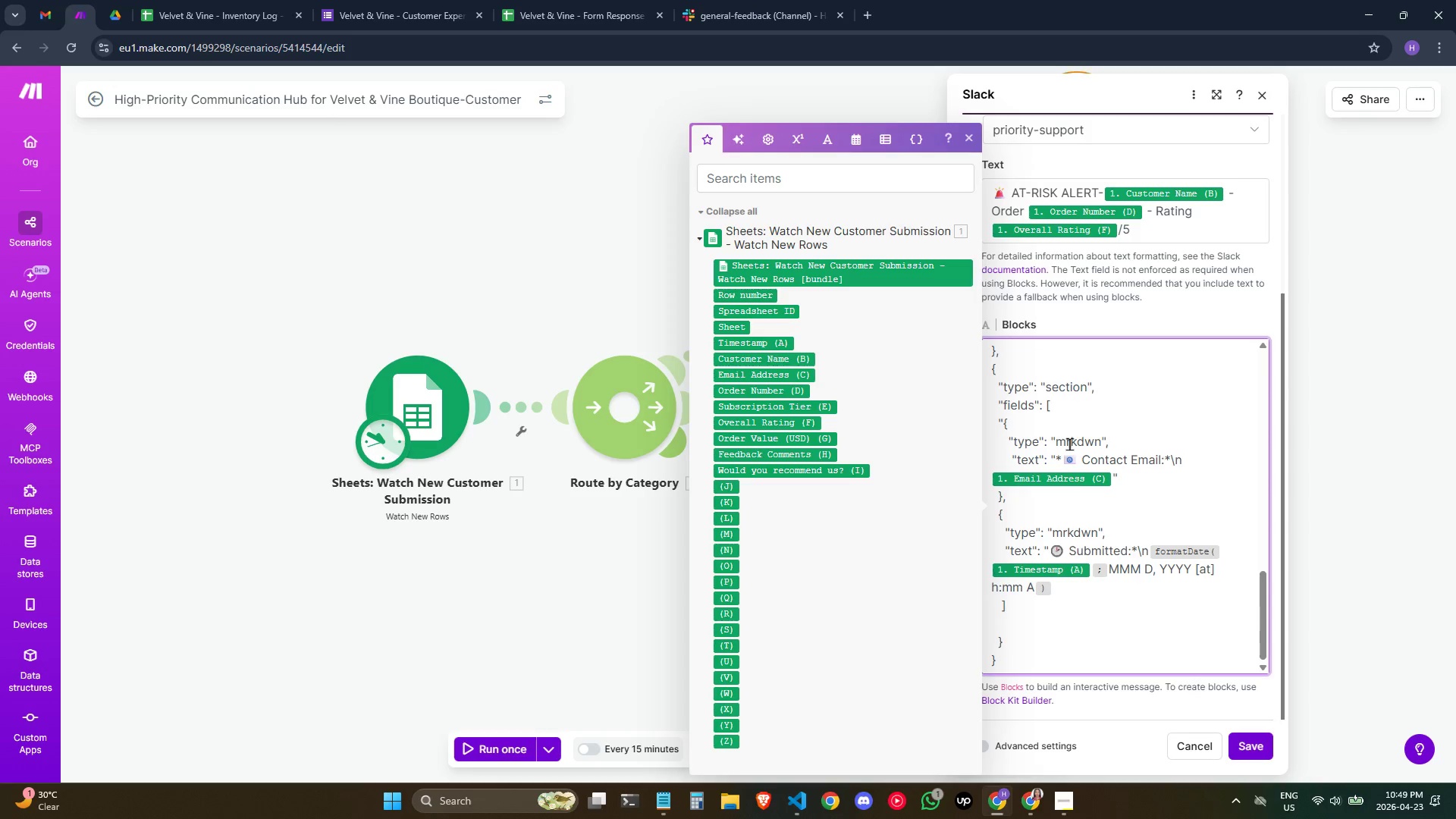 
key(Backspace)
 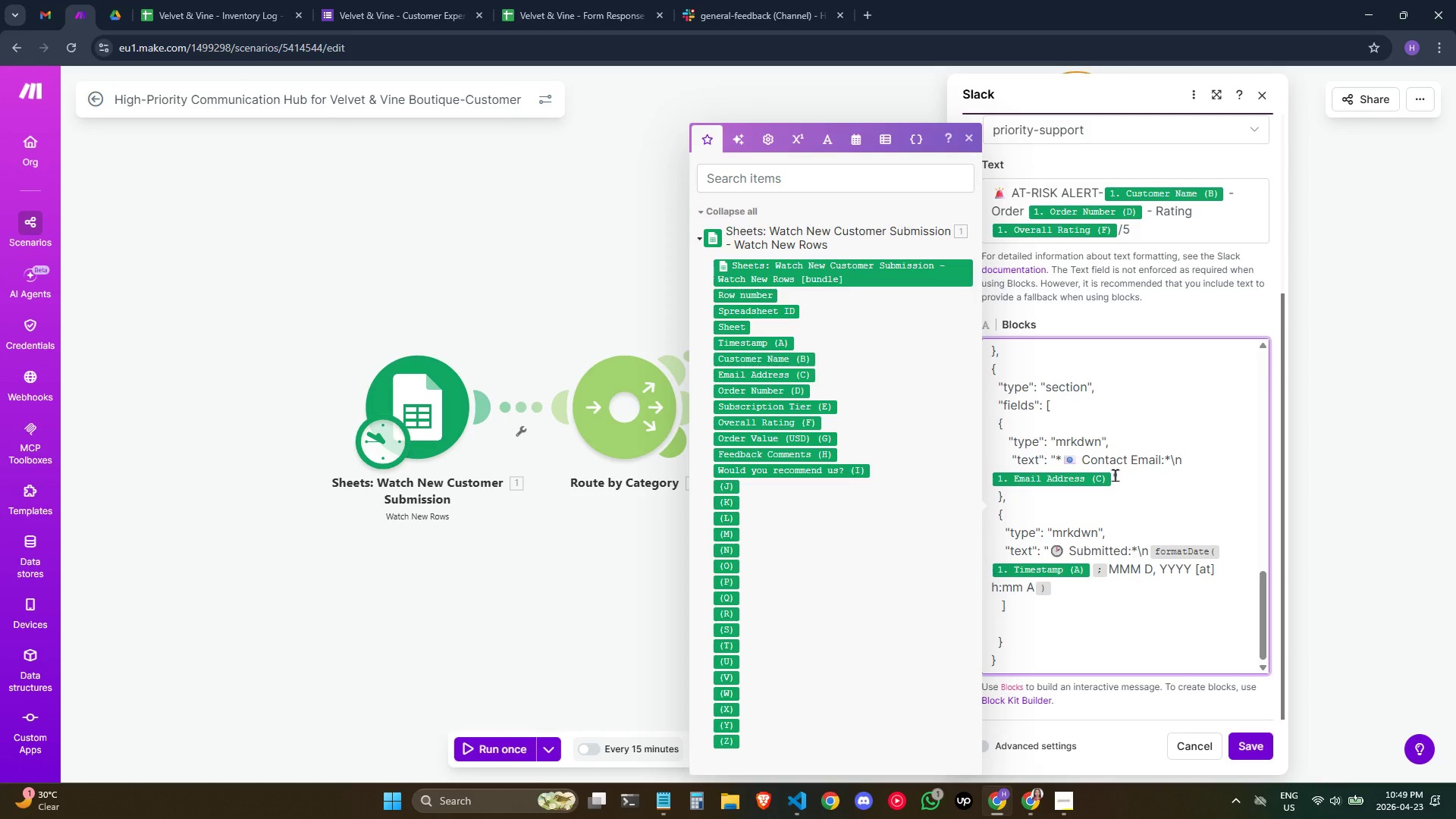 
scroll: coordinate [1115, 475], scroll_direction: down, amount: 1.0
 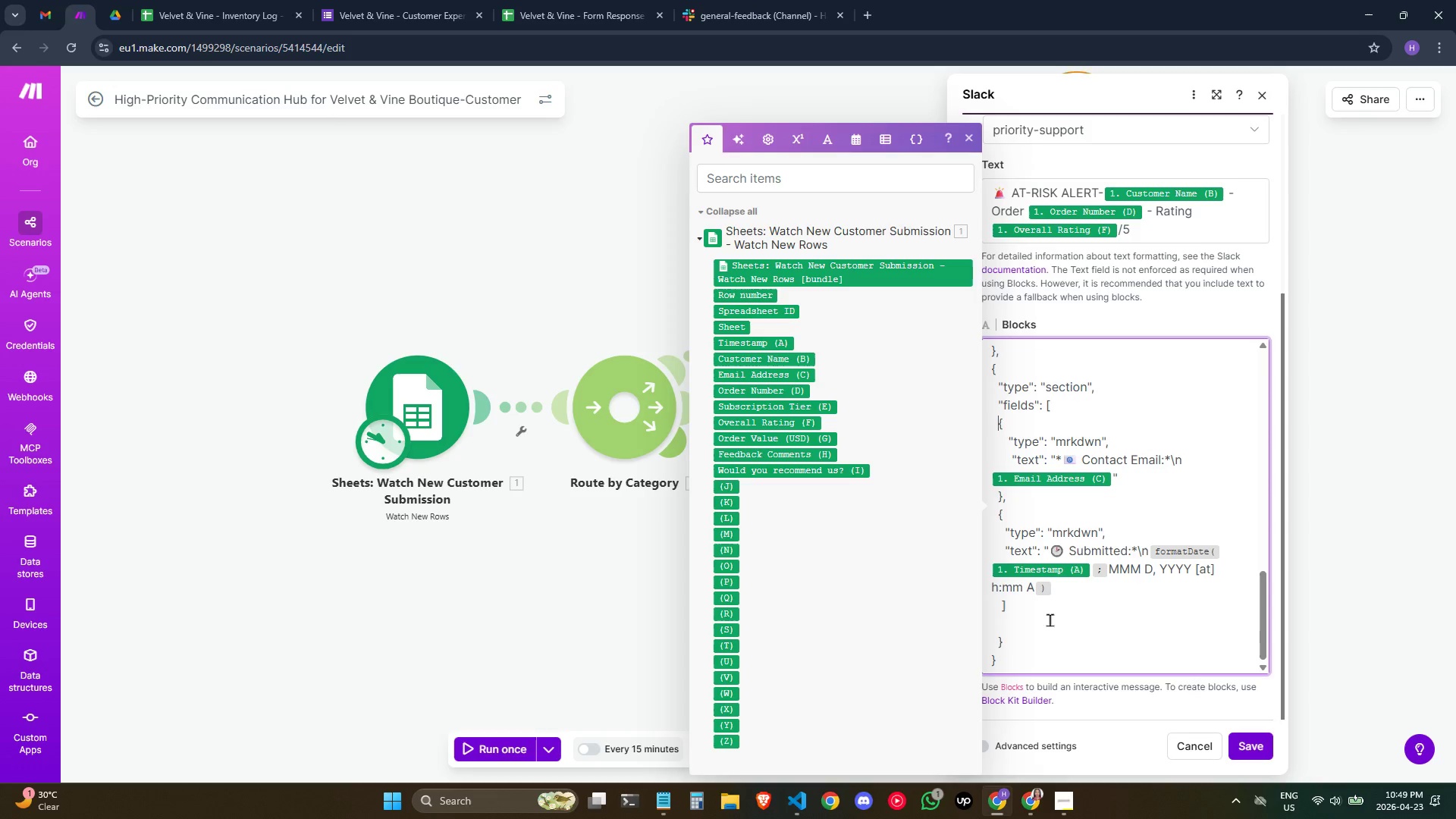 
left_click([1044, 607])
 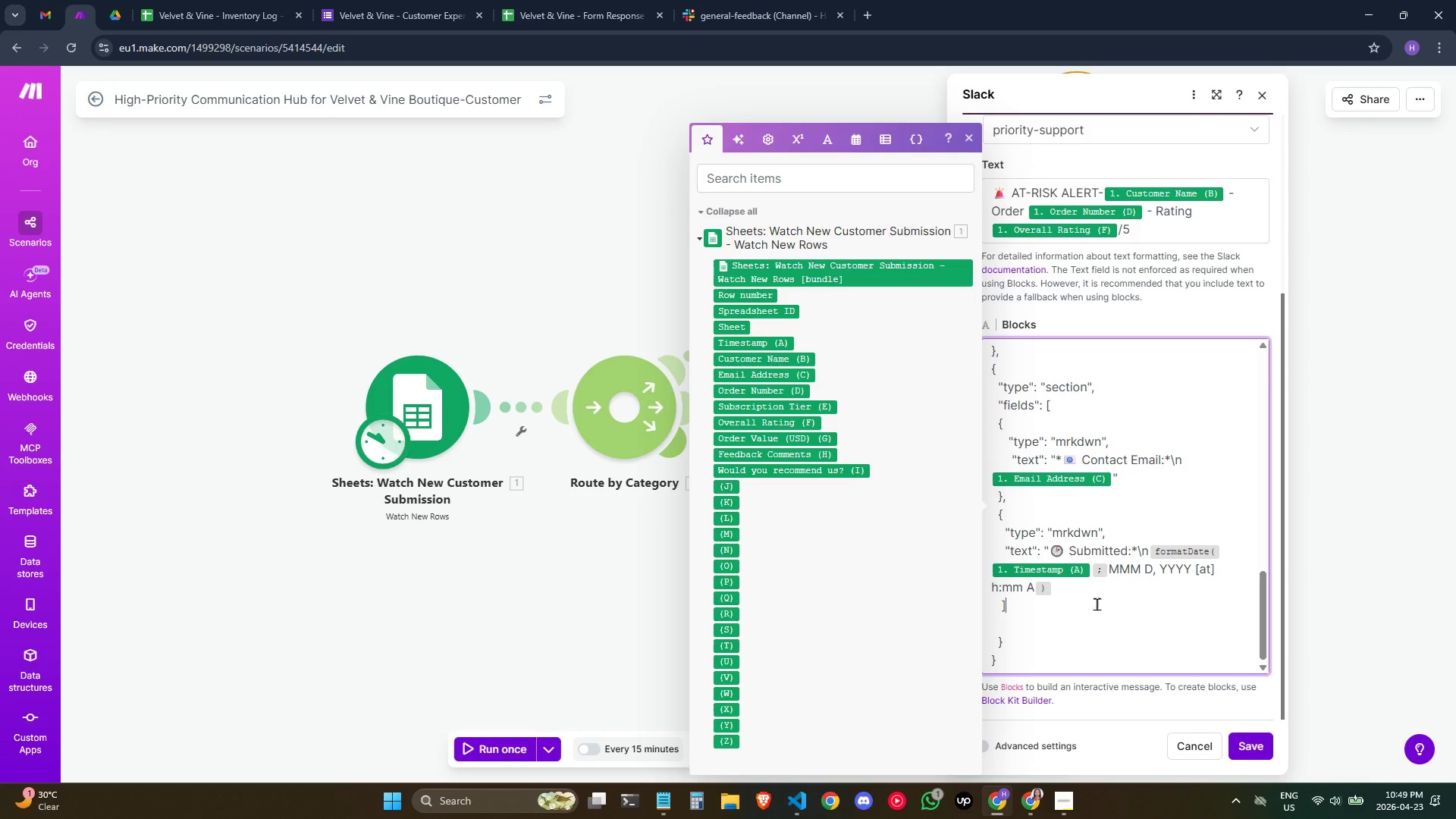 
left_click([1093, 595])
 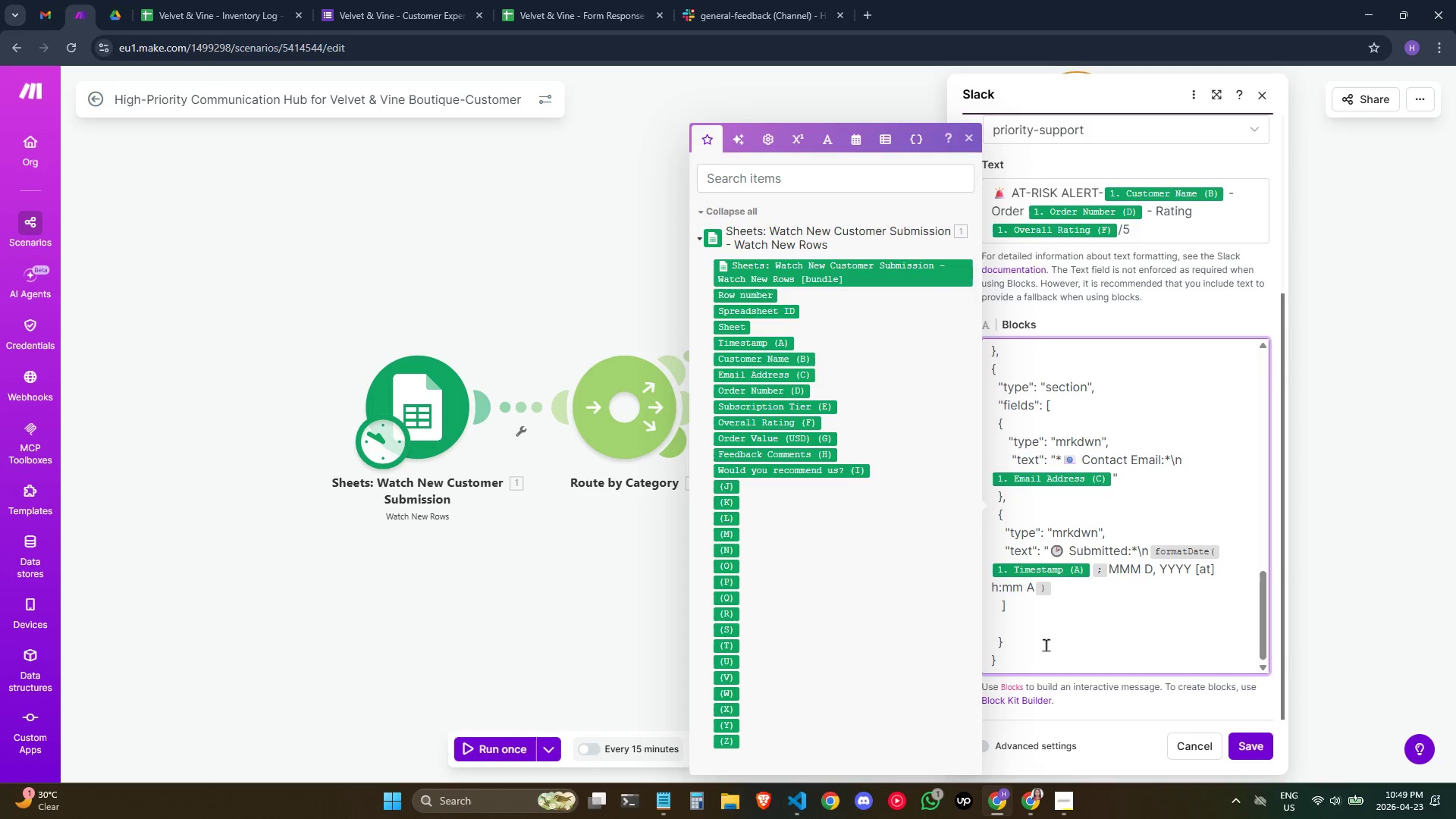 
left_click([1015, 645])
 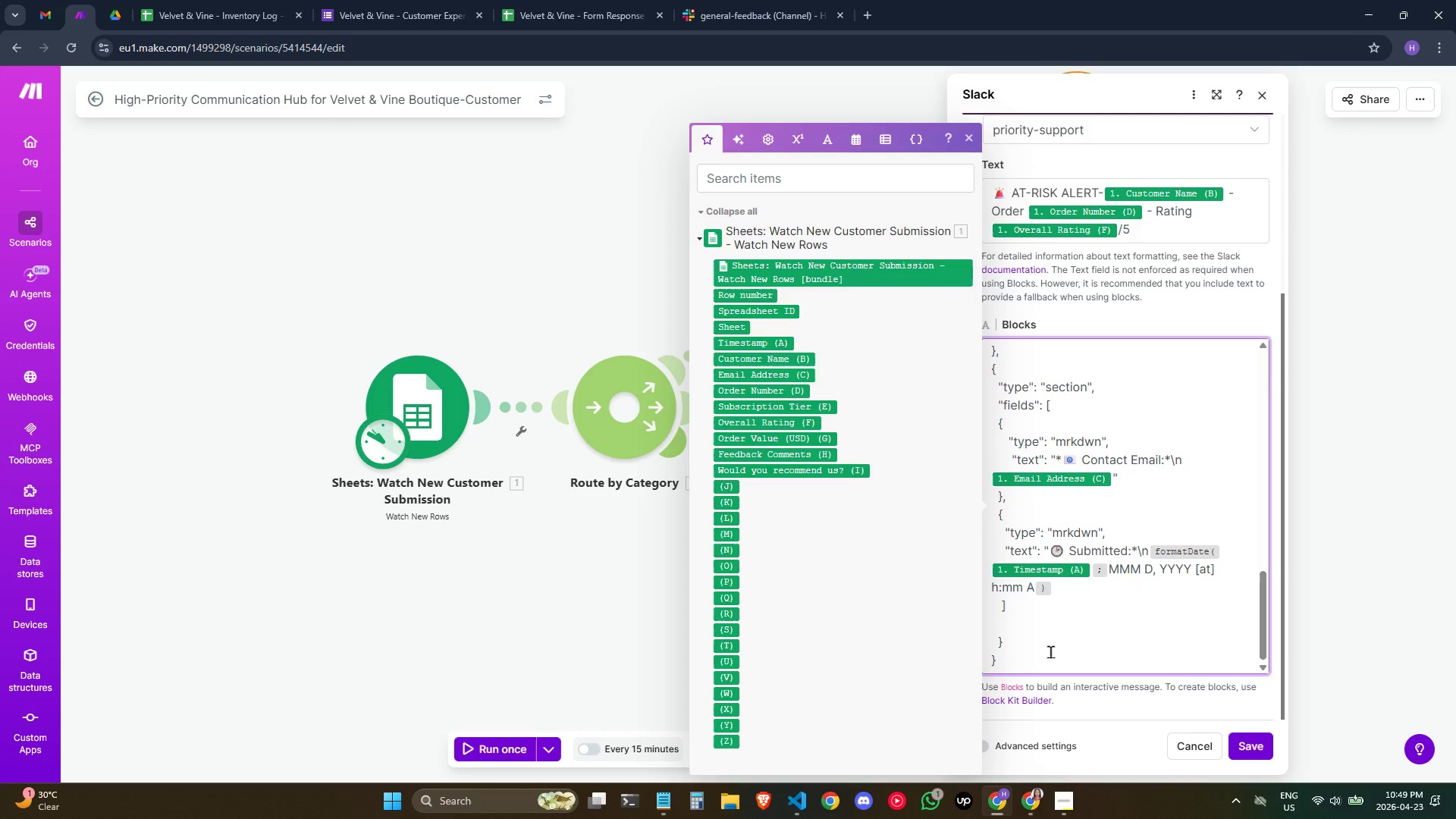 
key(Backspace)
 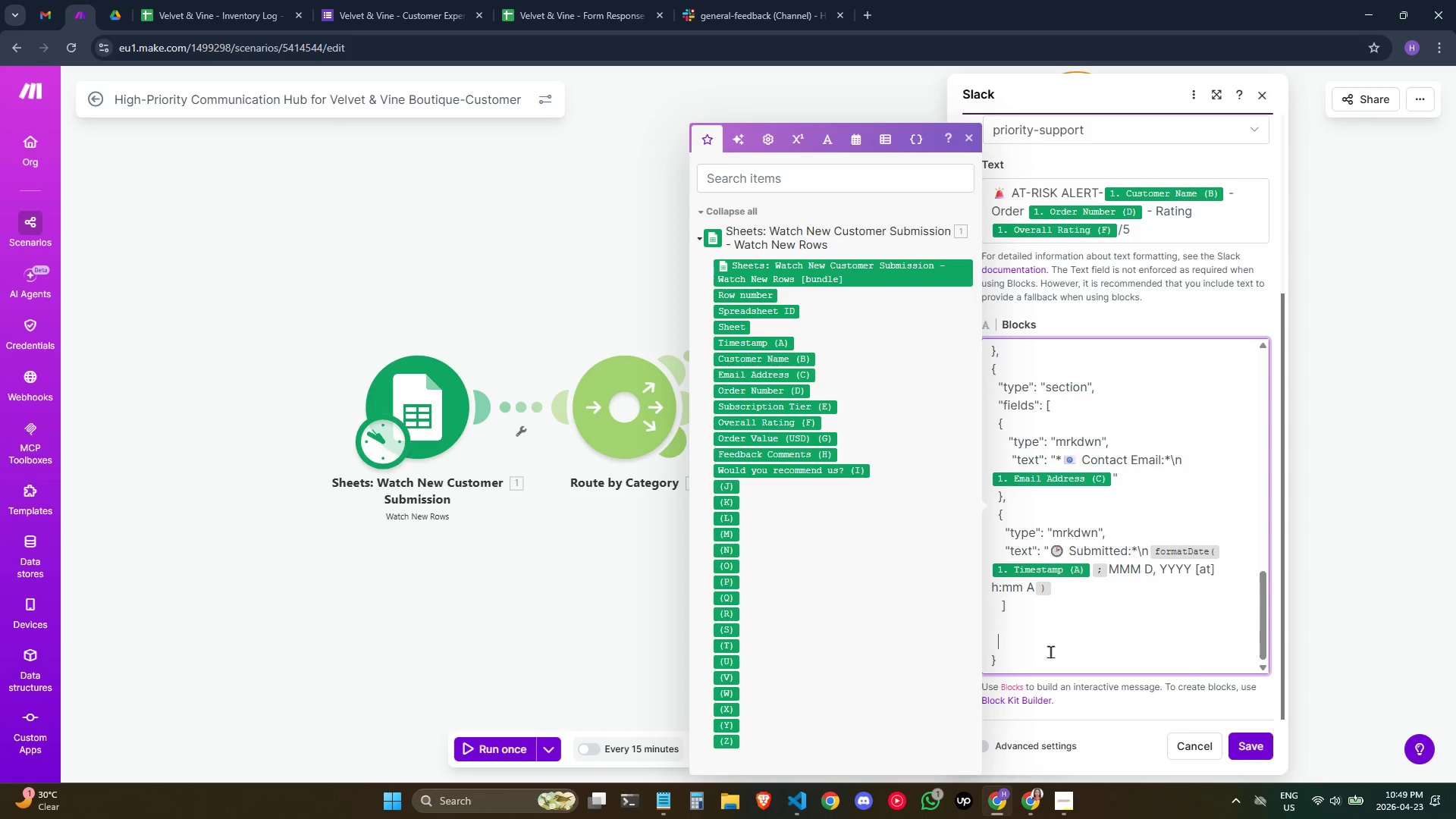 
key(Backspace)
 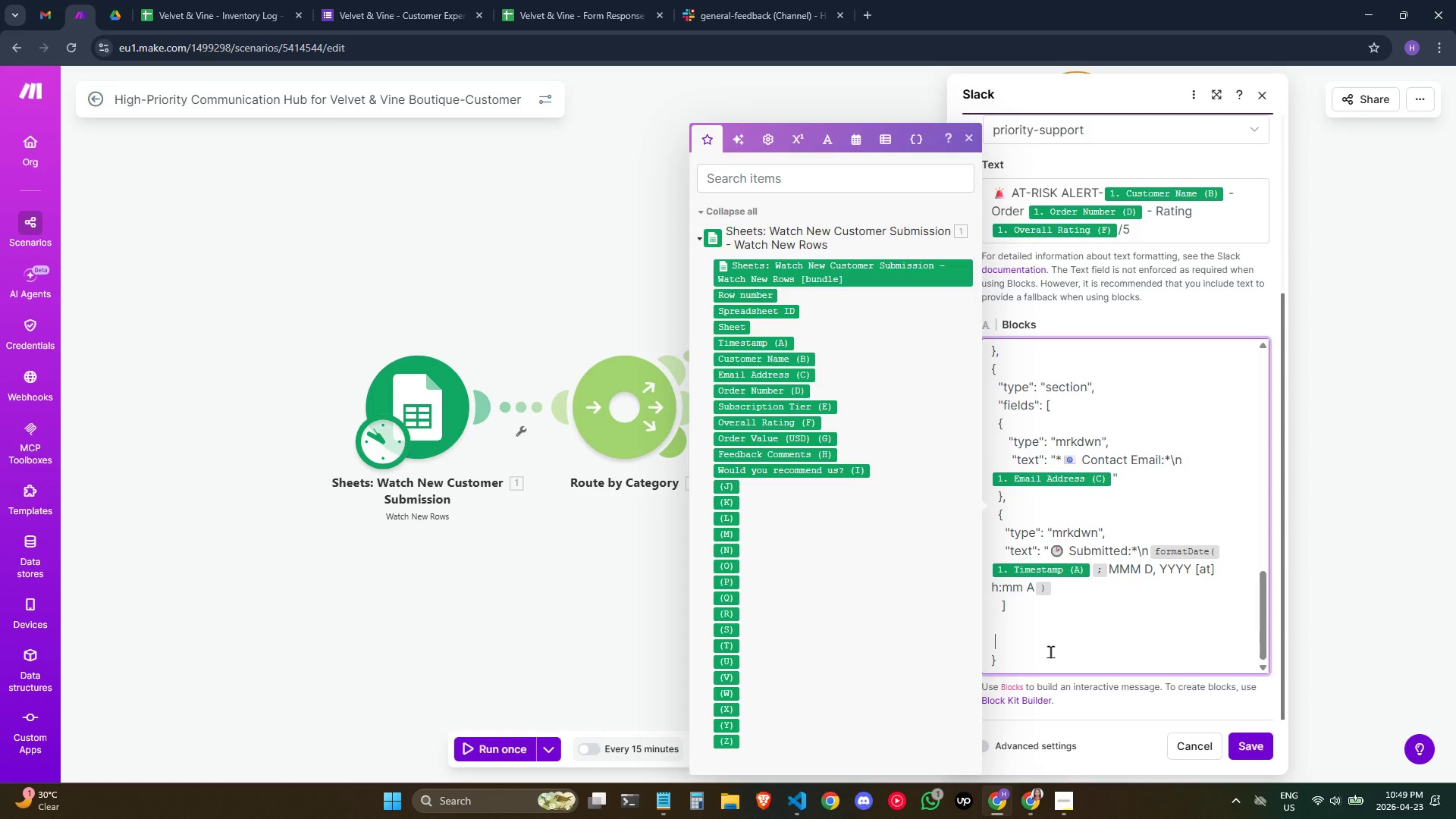 
key(Backspace)
 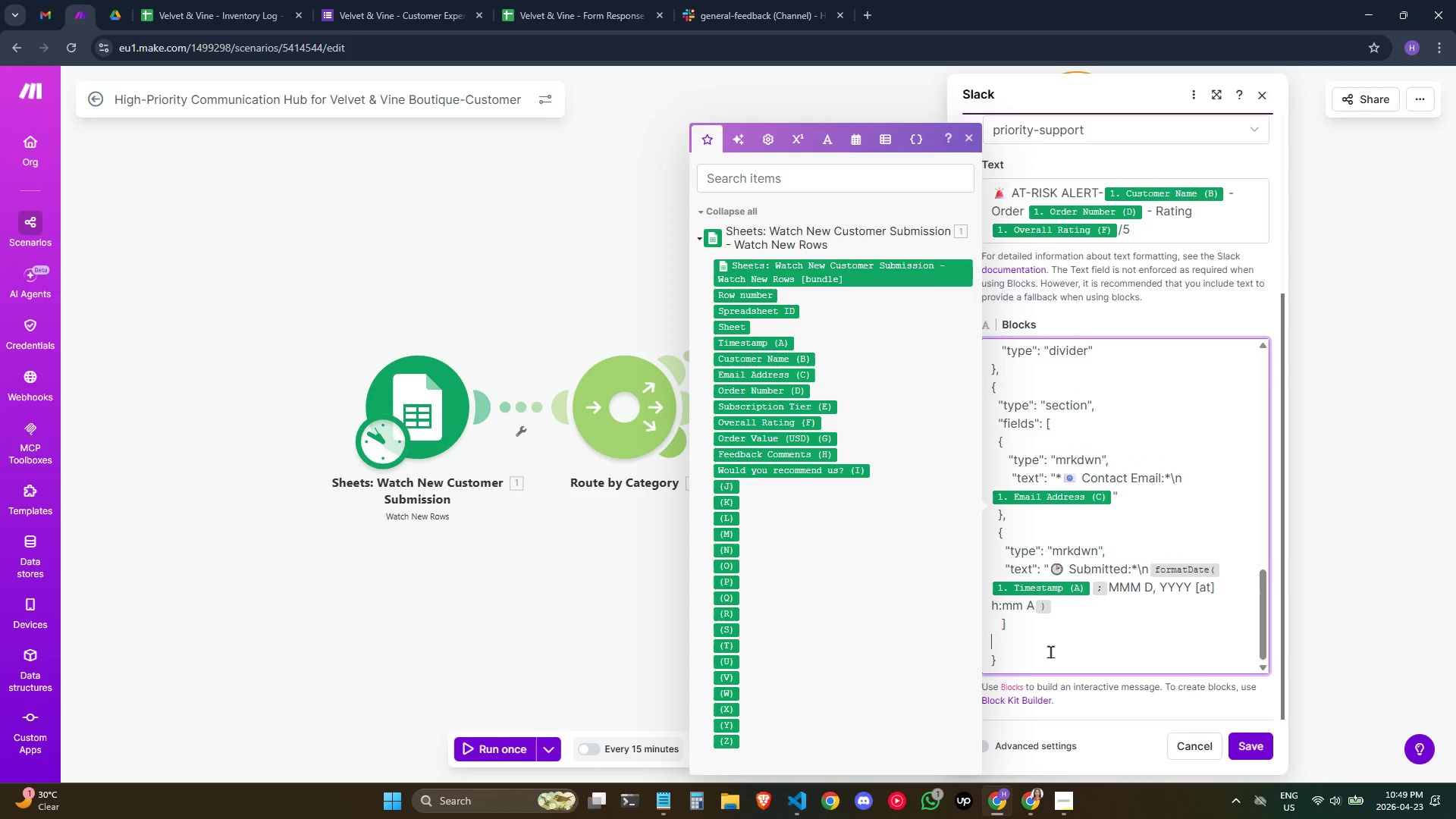 
key(Backspace)
 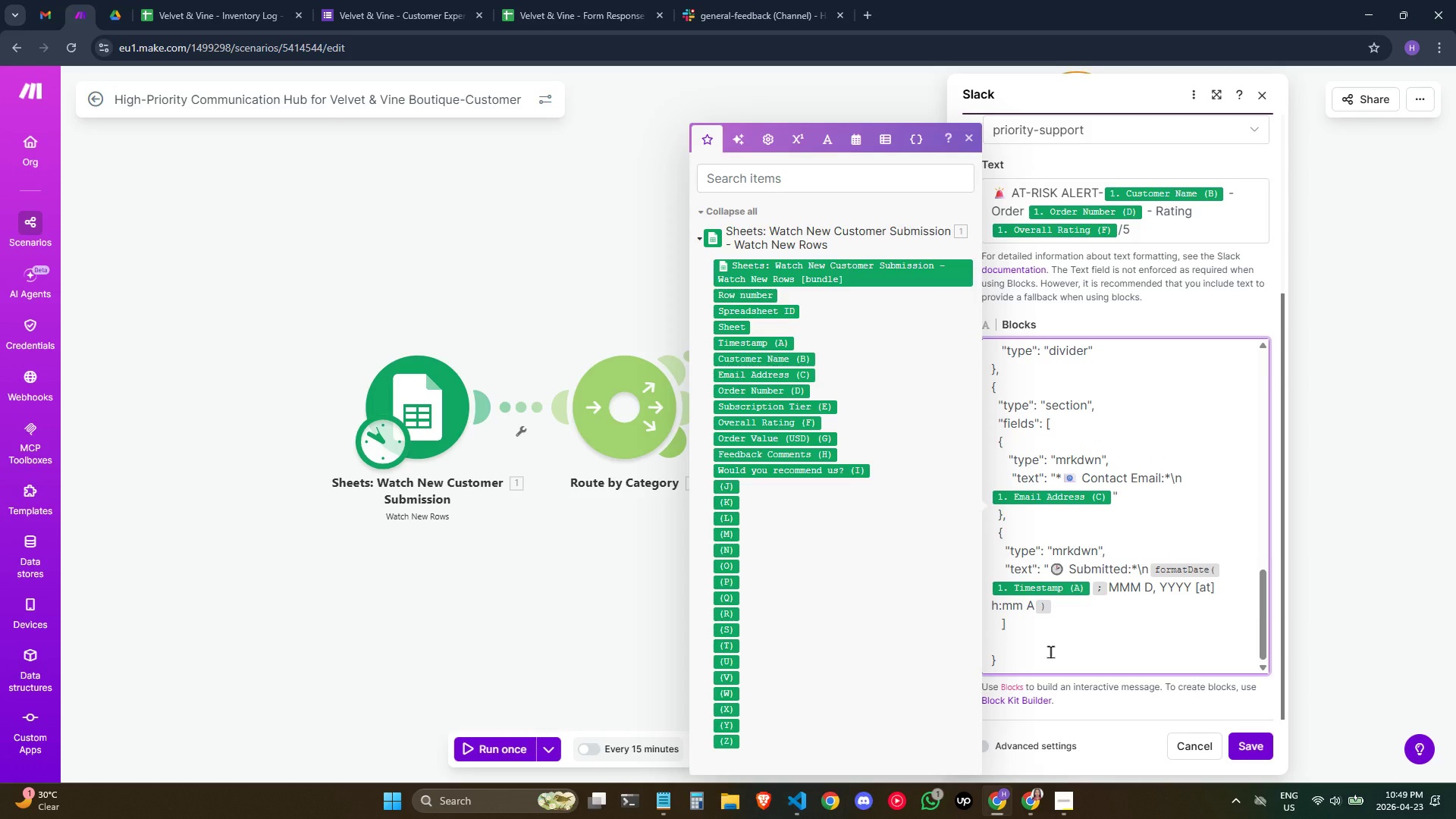 
key(ArrowLeft)
 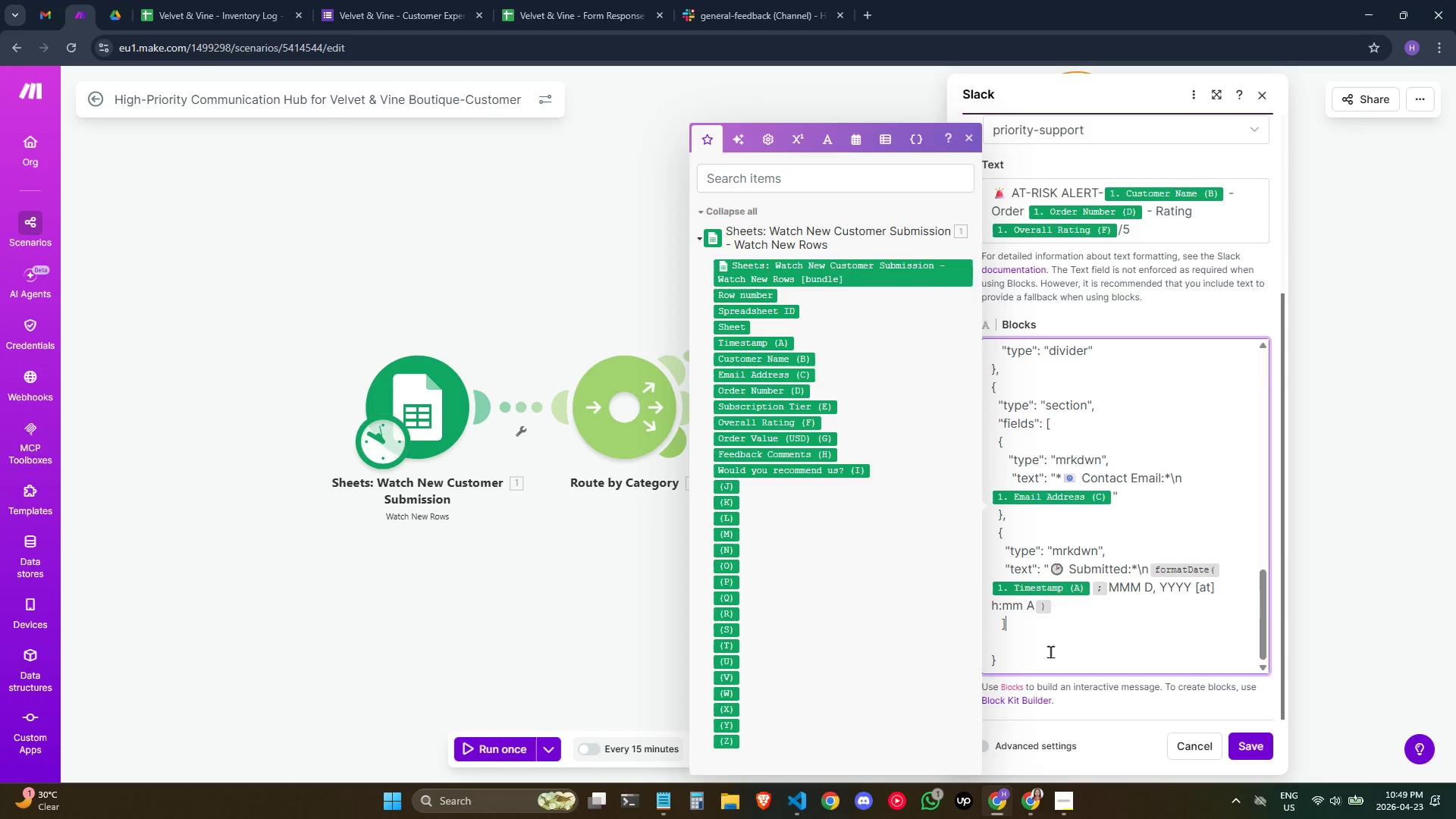 
left_click([1094, 608])
 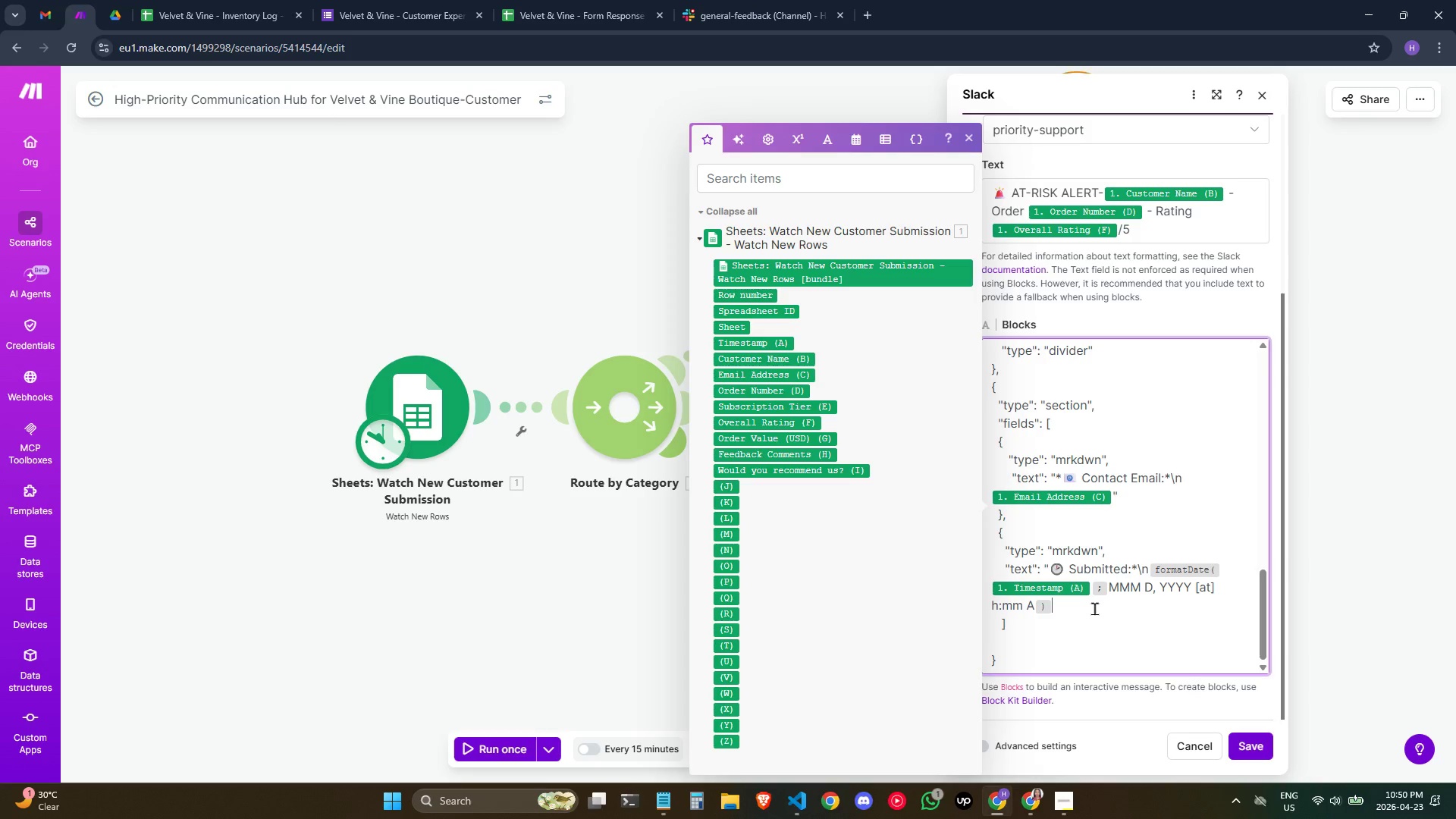 
key(Enter)
 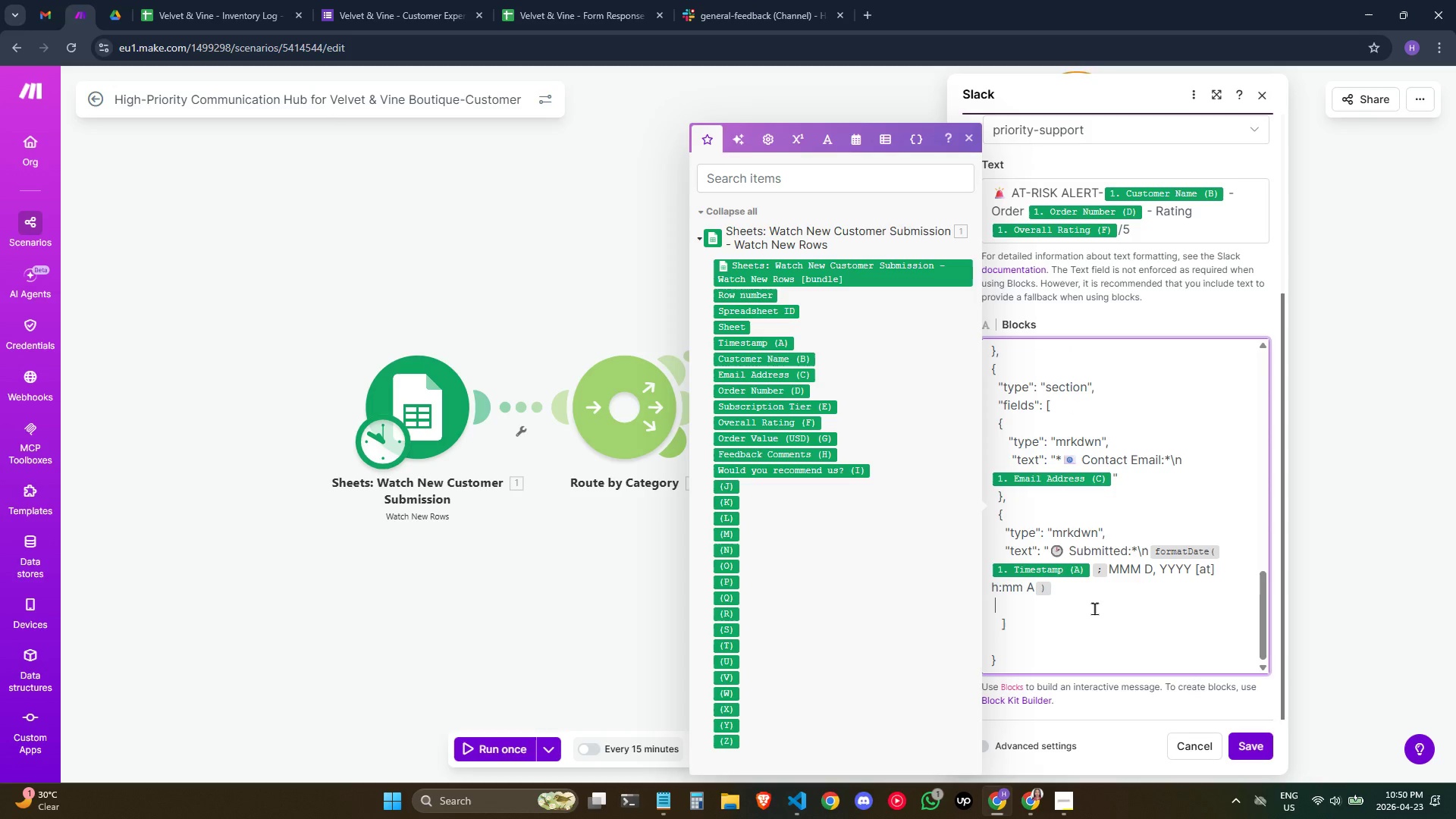 
key(Space)
 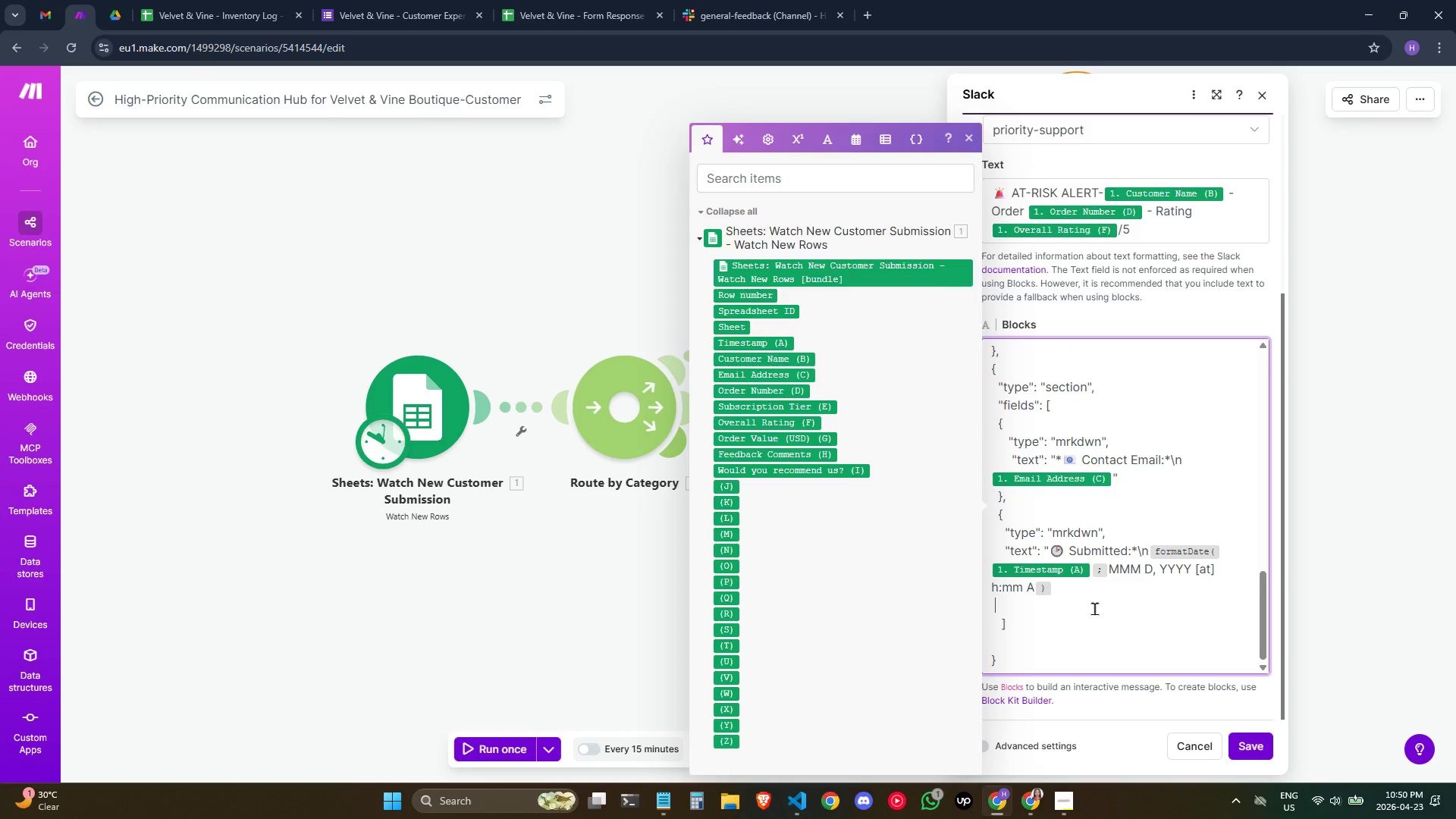 
key(Space)
 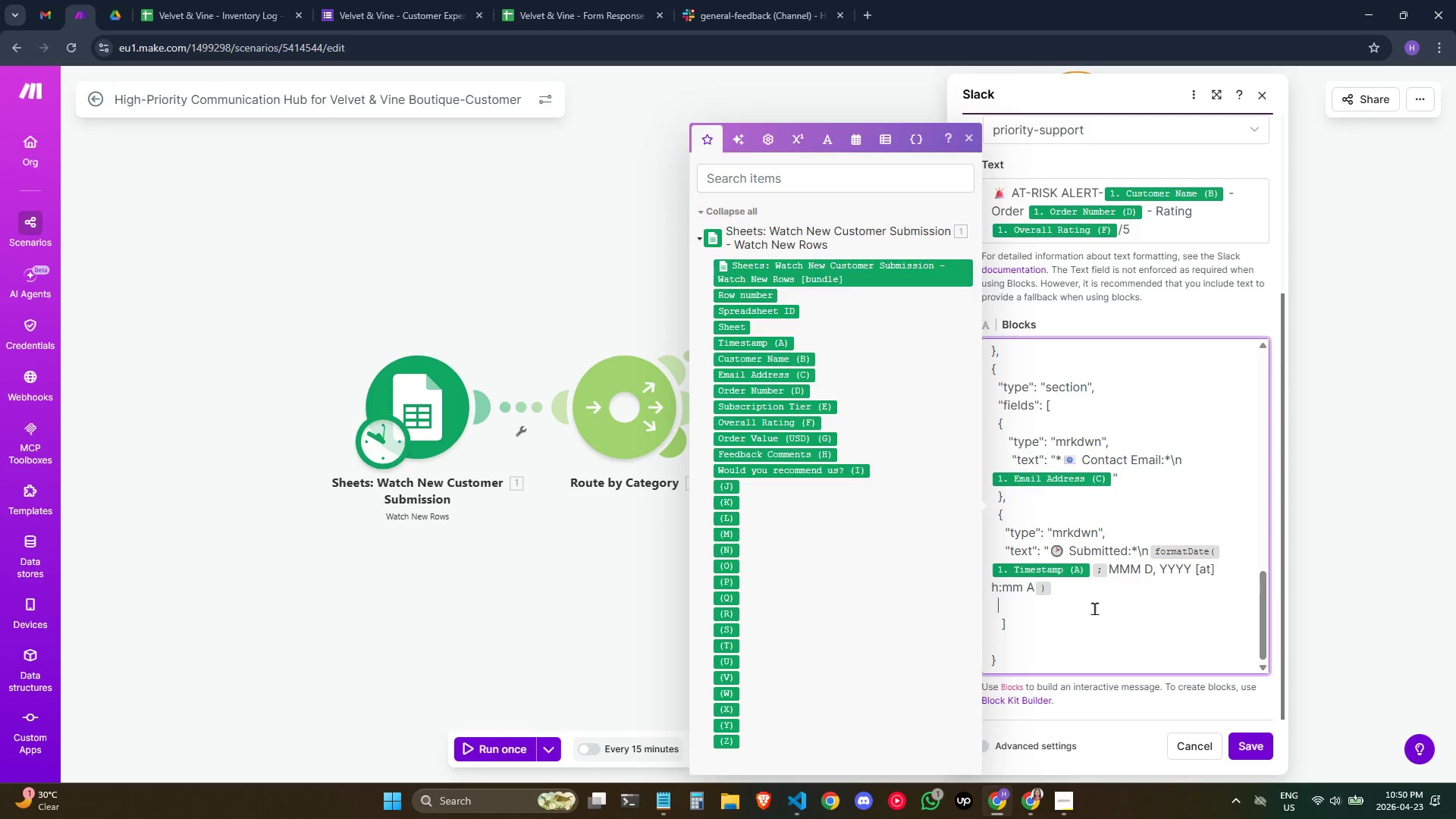 
key(Shift+Backslash)
 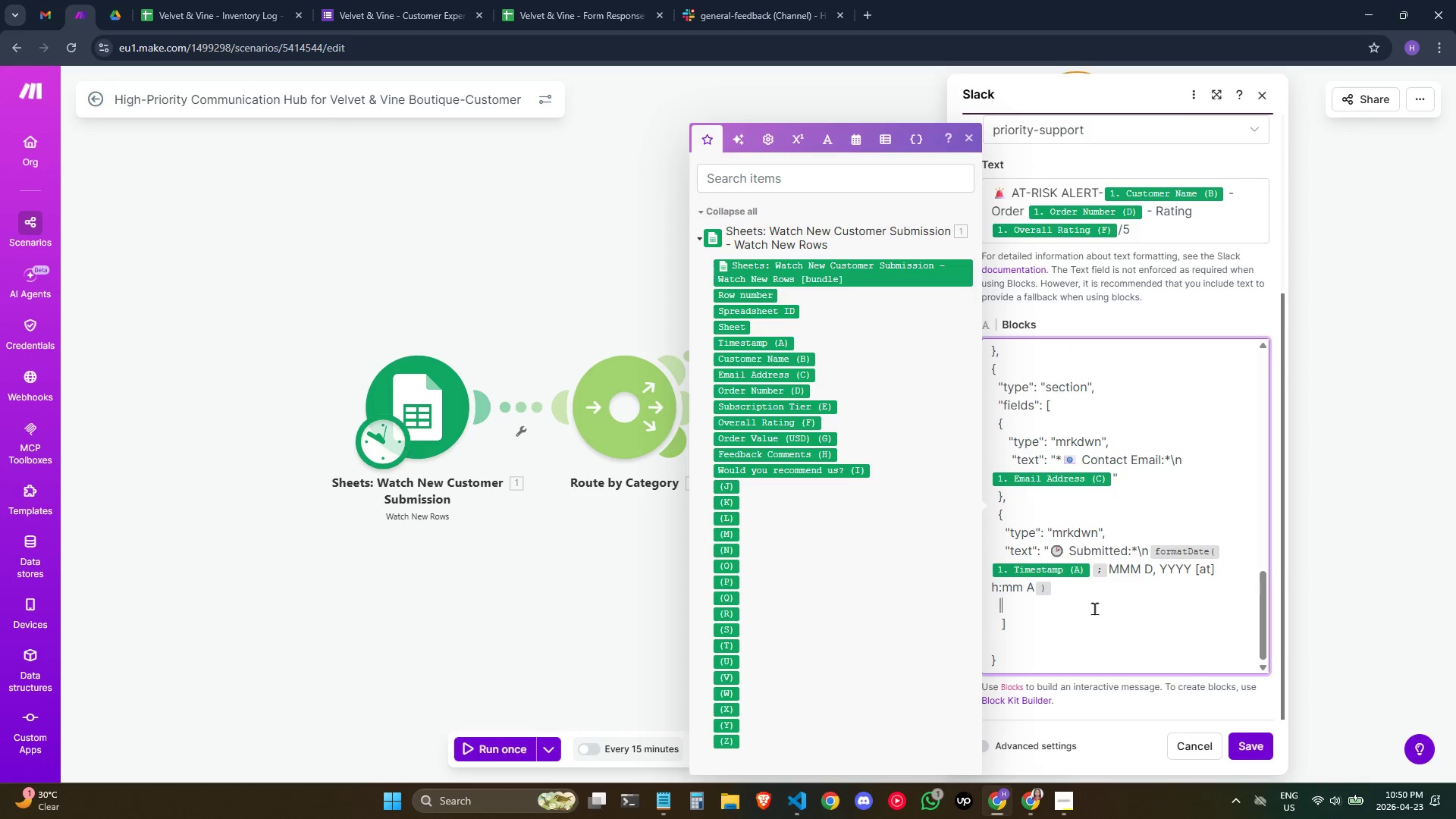 
key(Backspace)
 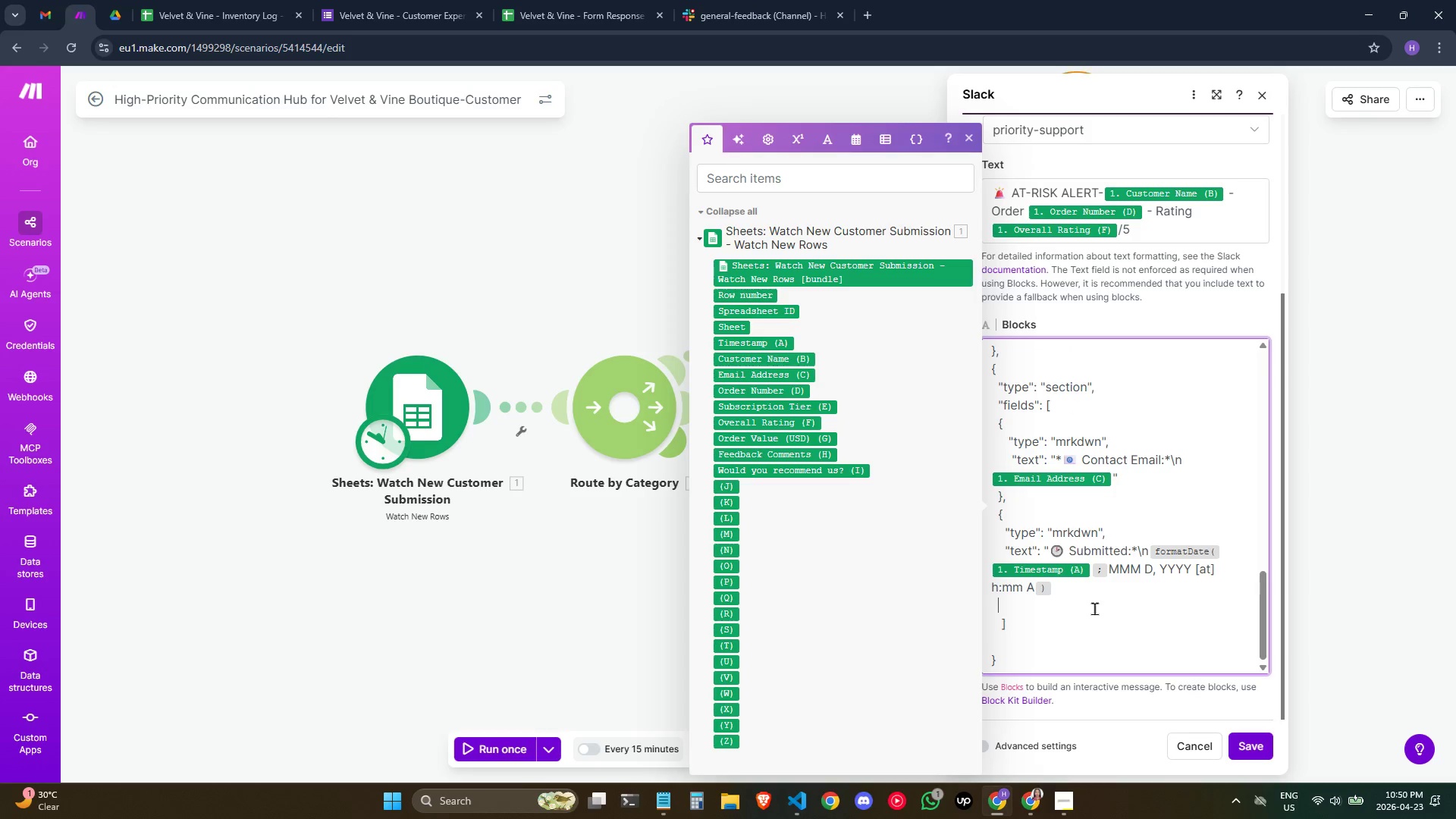 
key(Shift+BracketRight)
 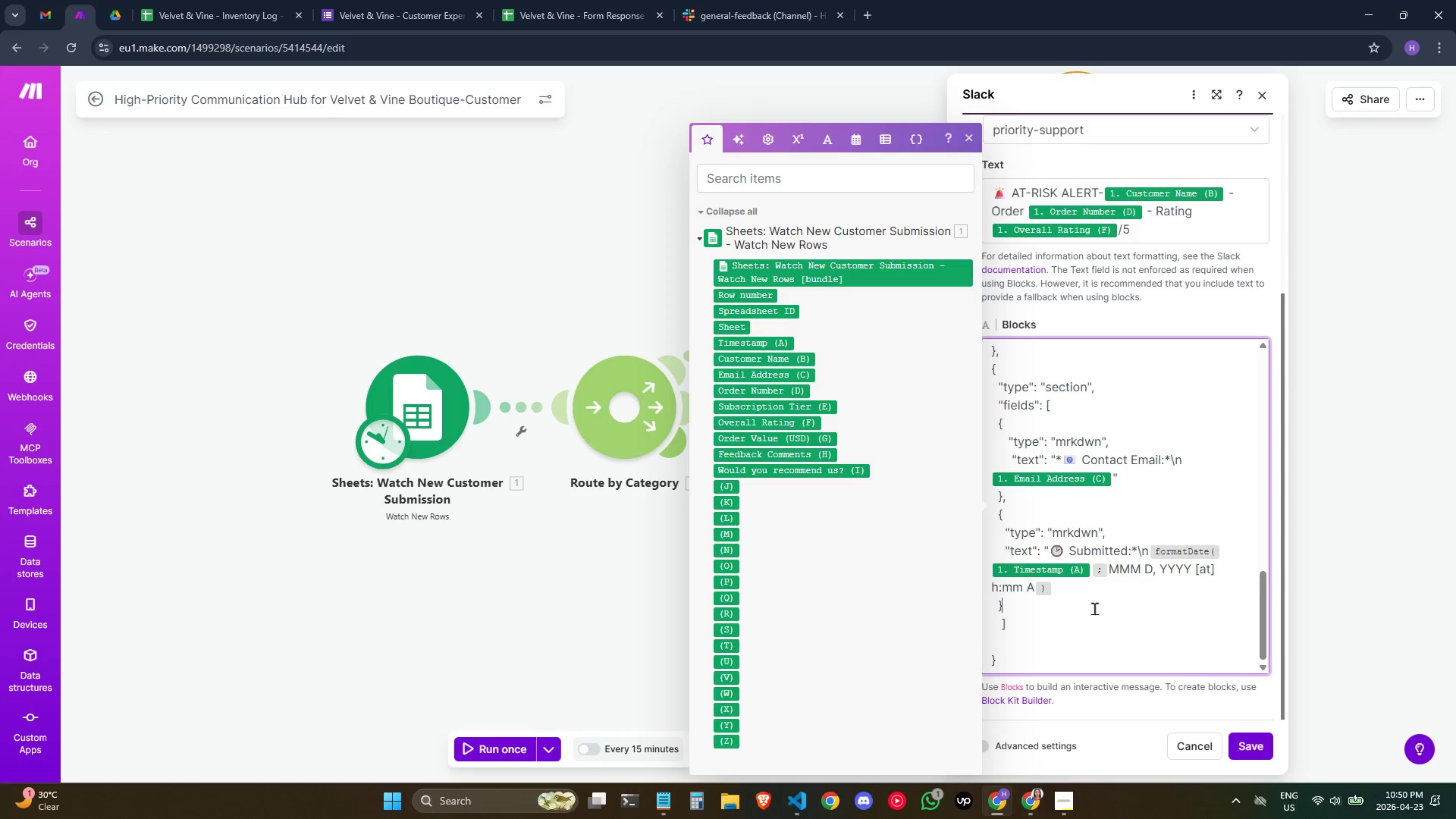 
key(ArrowLeft)
 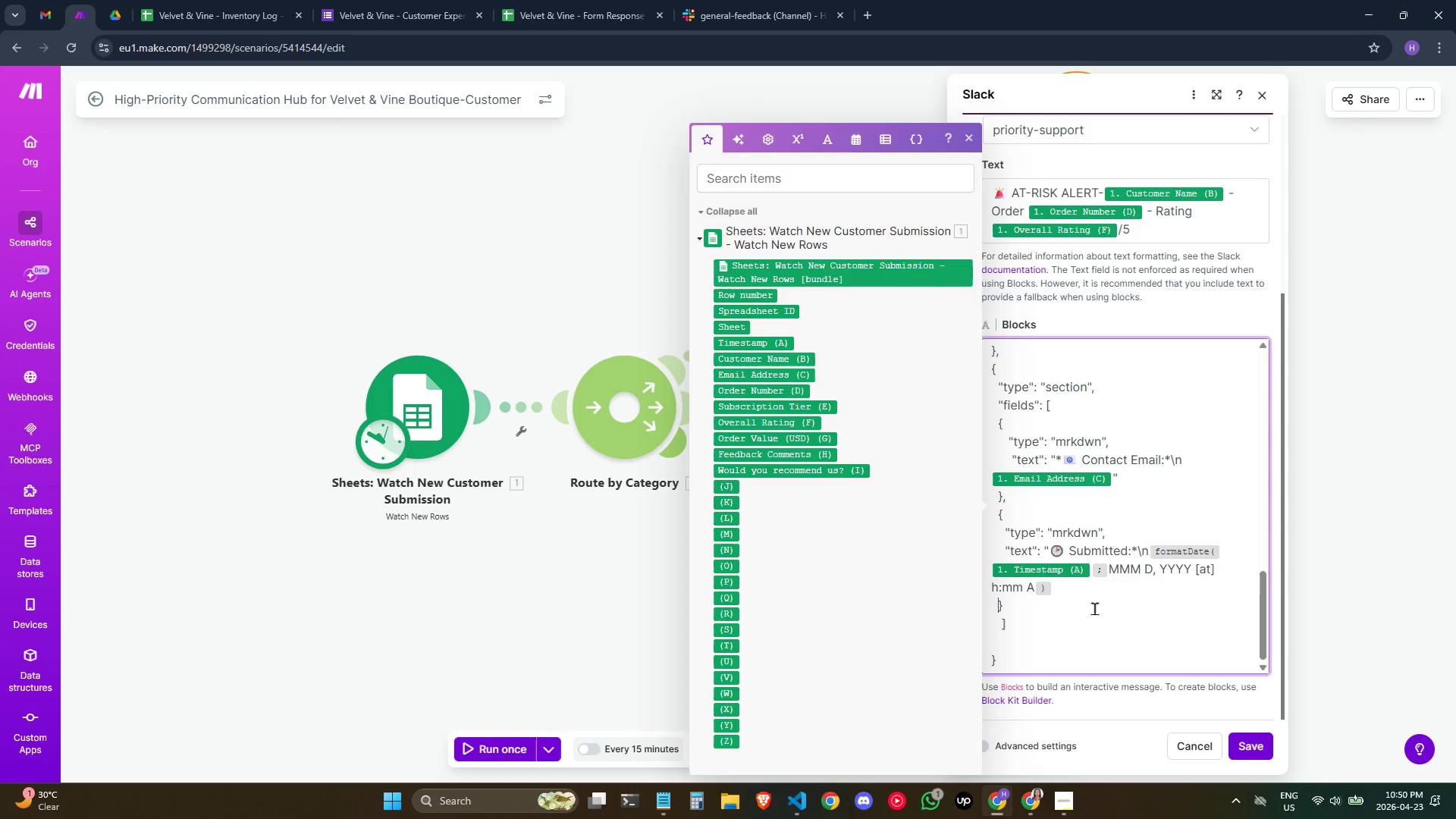 
key(Space)
 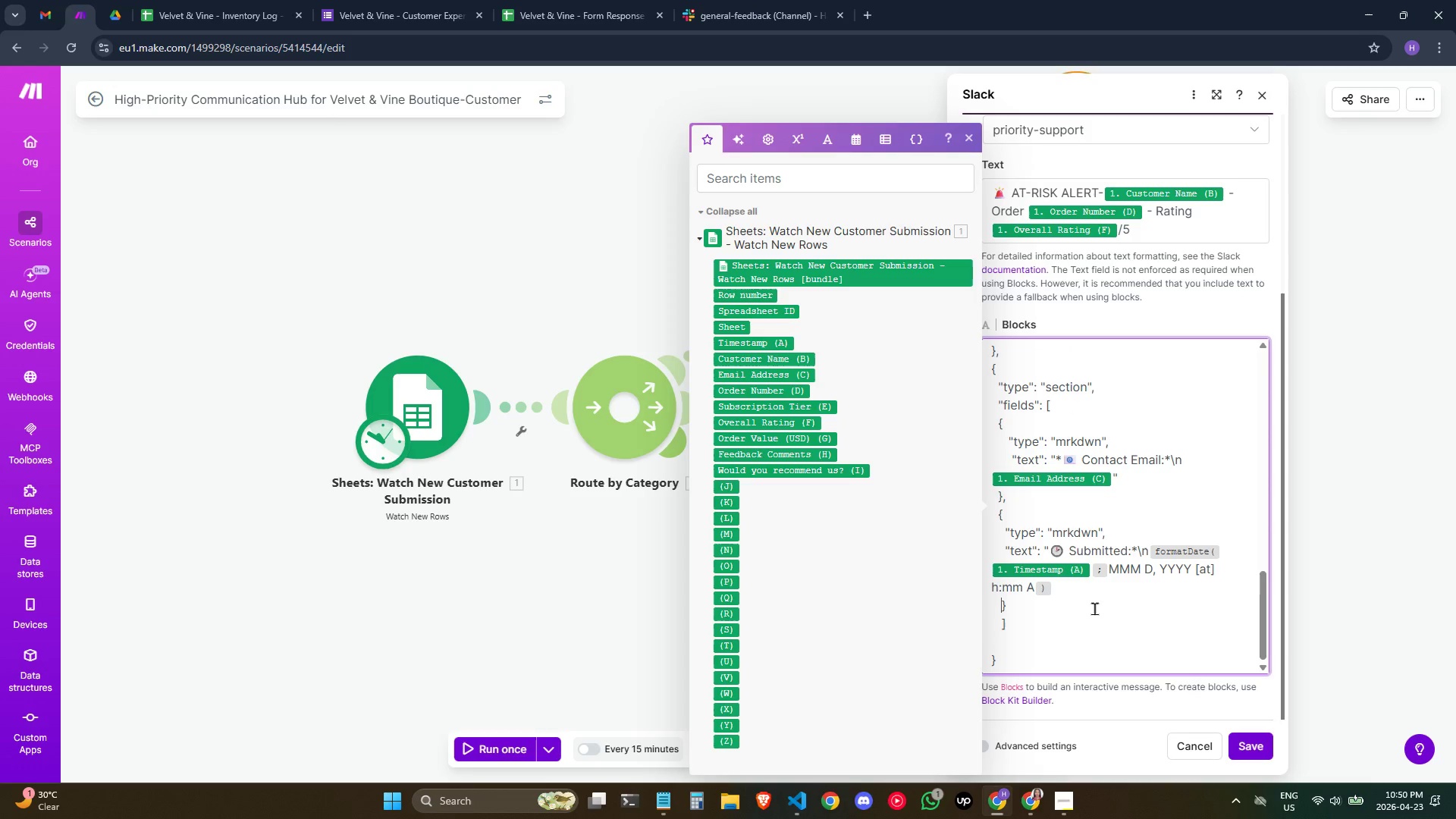 
wait(8.56)
 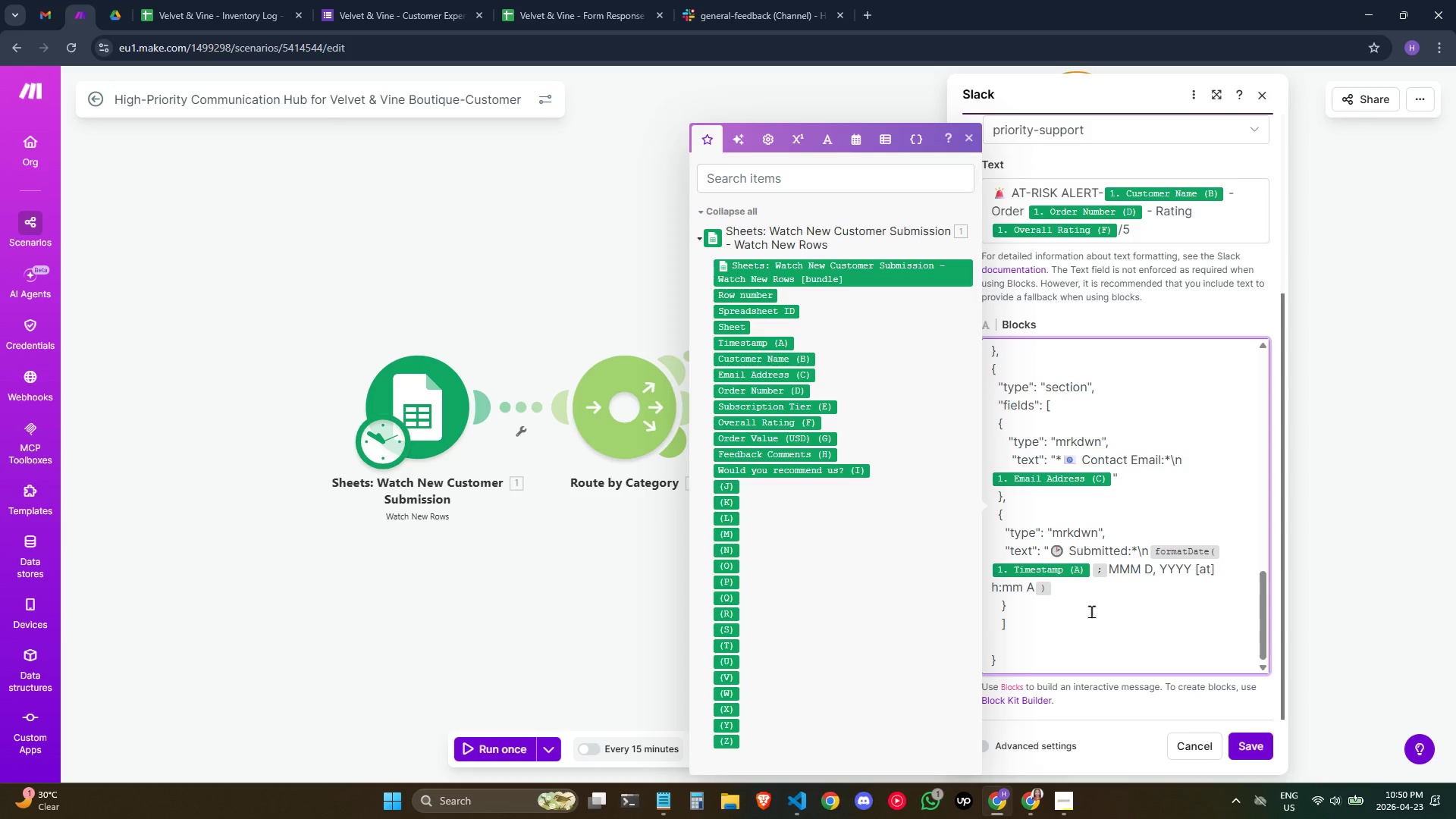 
left_click([1091, 611])
 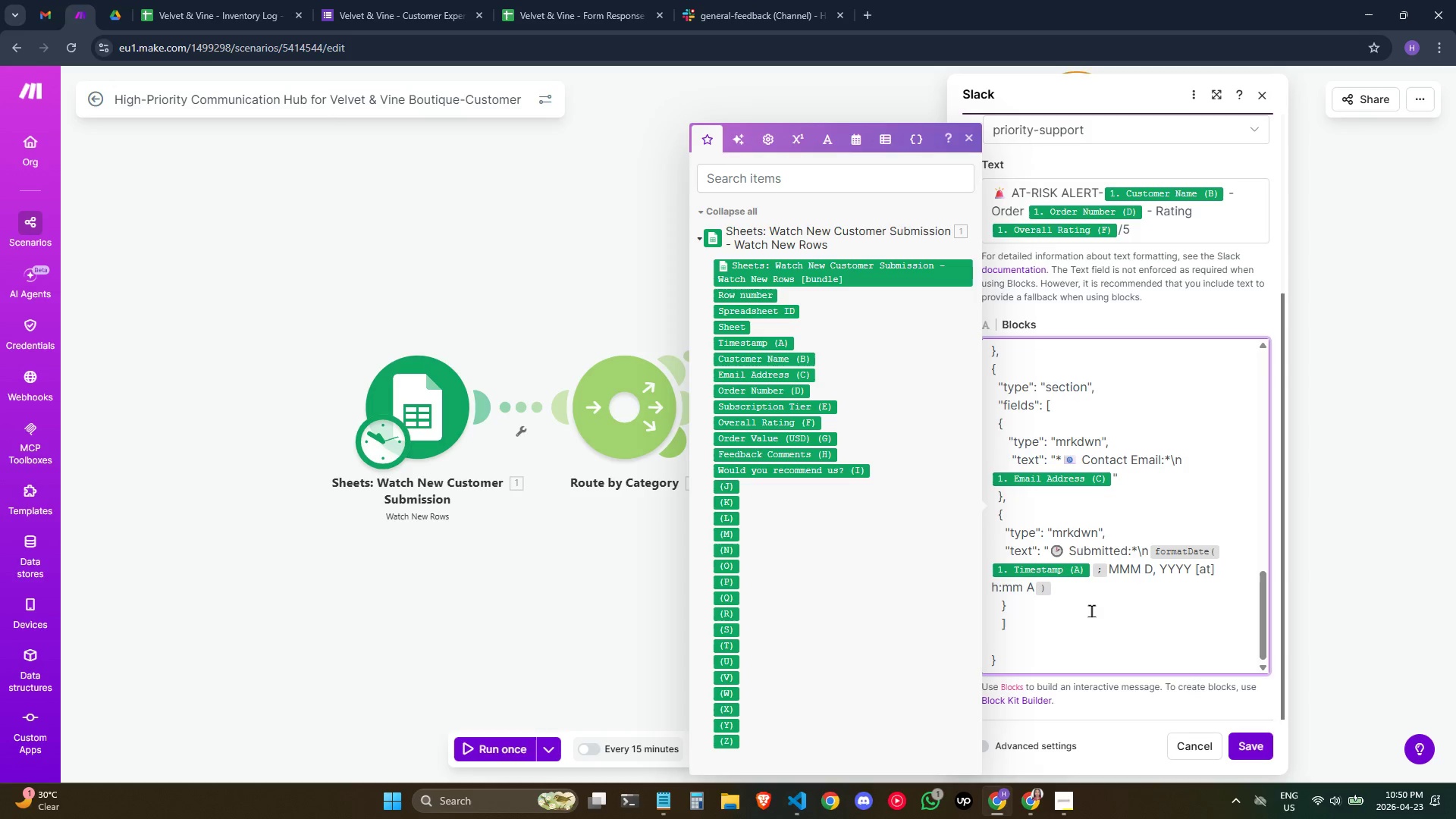 
scroll: coordinate [1094, 608], scroll_direction: down, amount: 1.0
 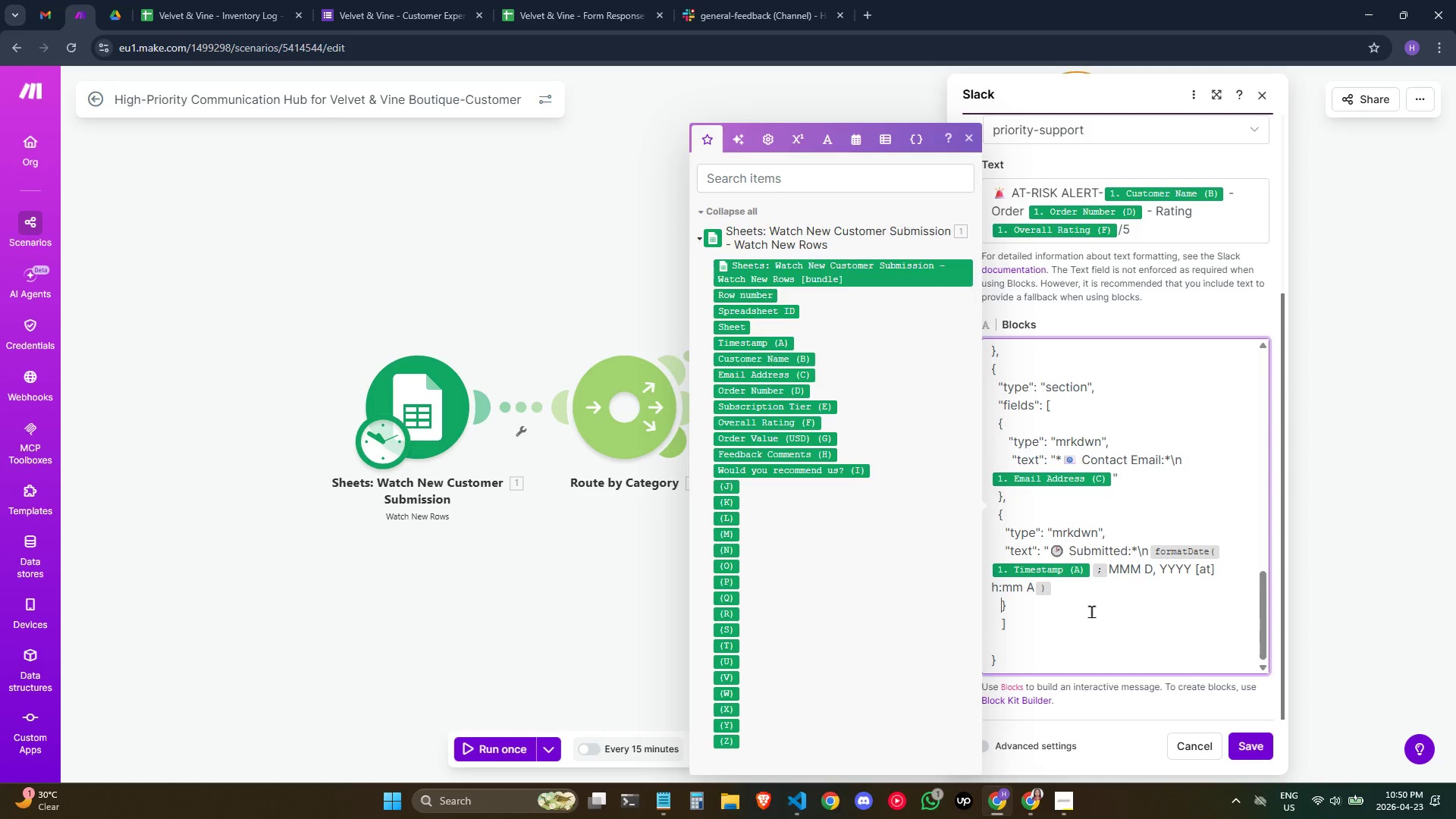 
key(Comma)
 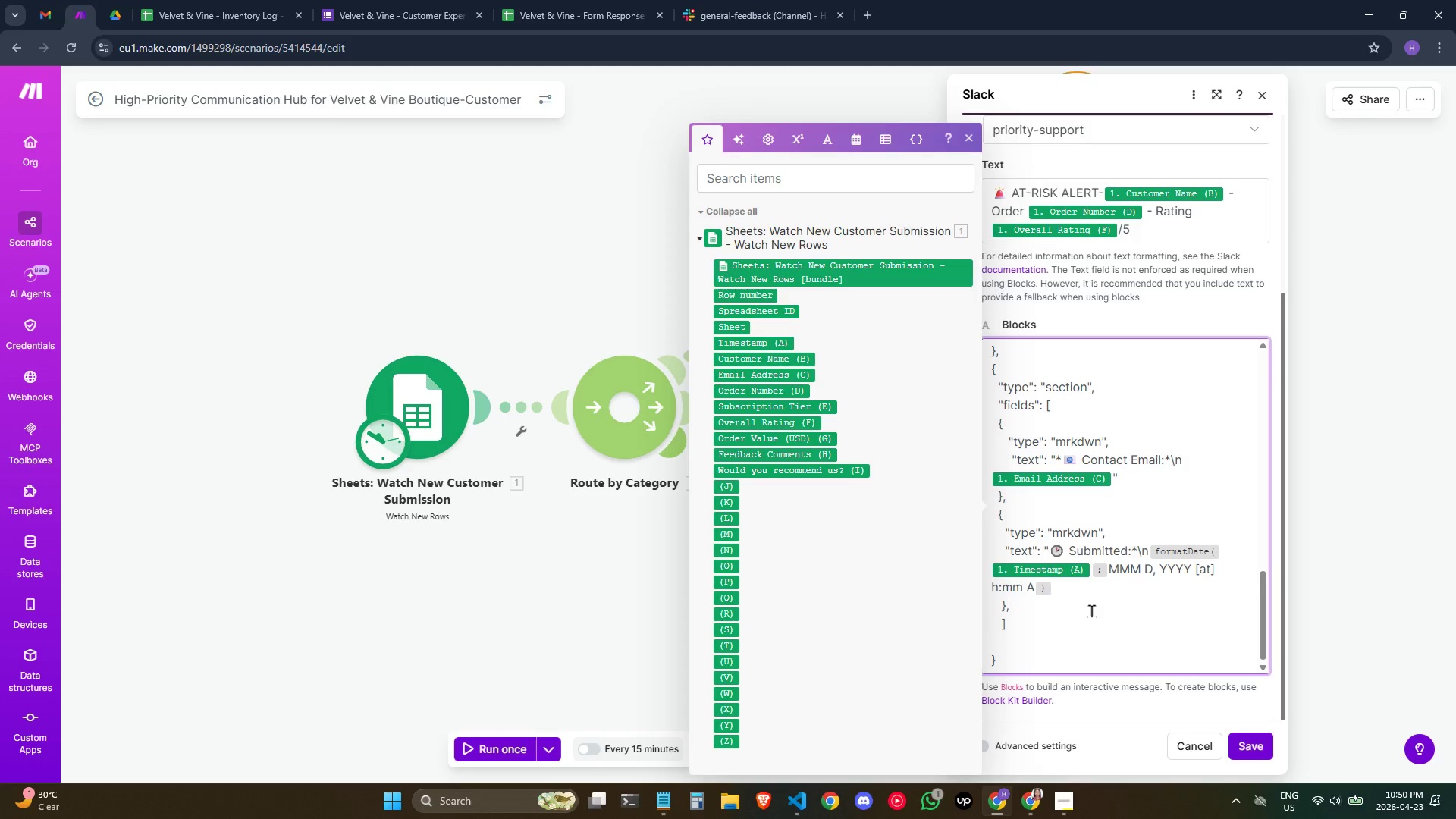 
key(Enter)
 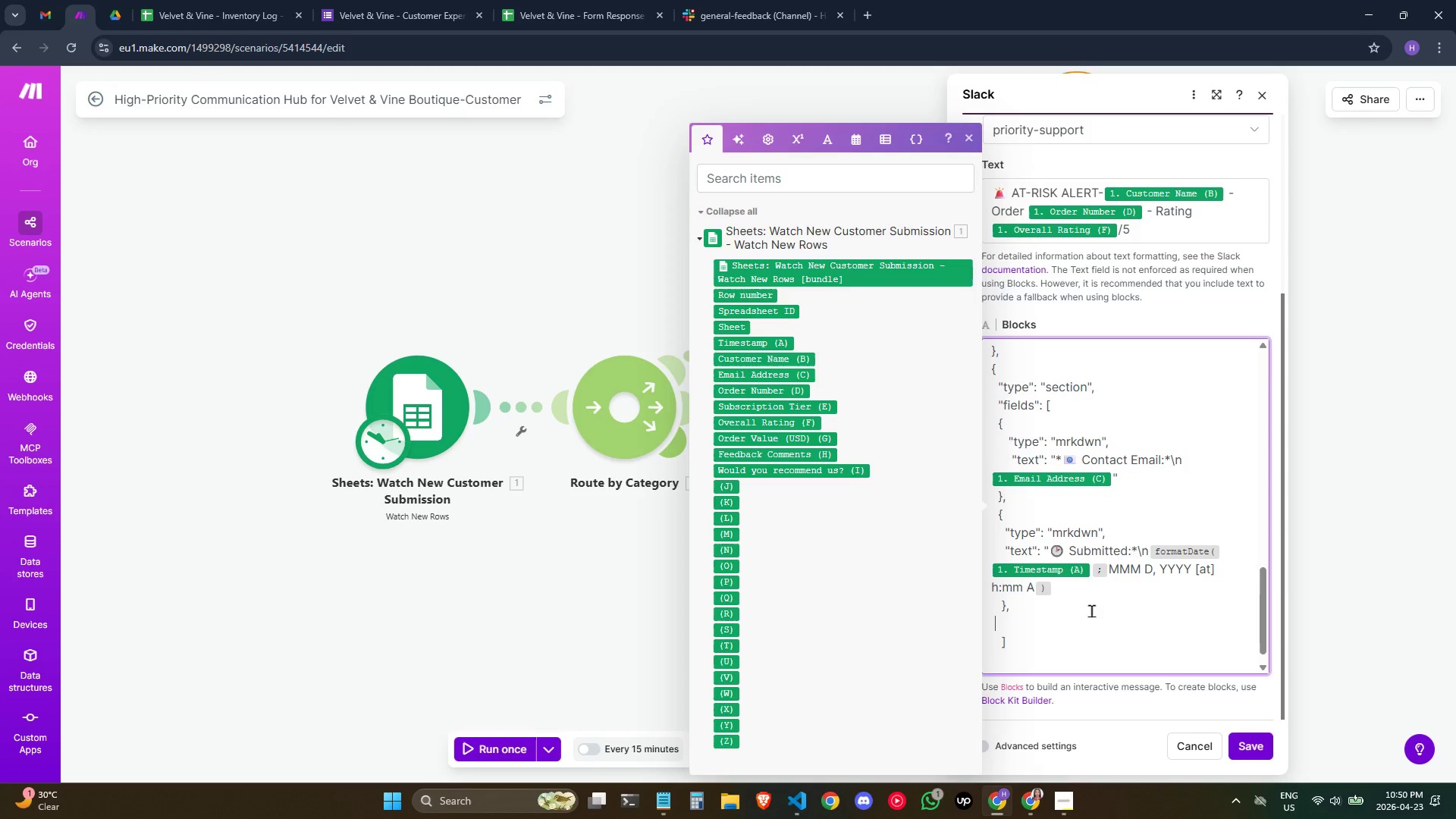 
key(Space)
 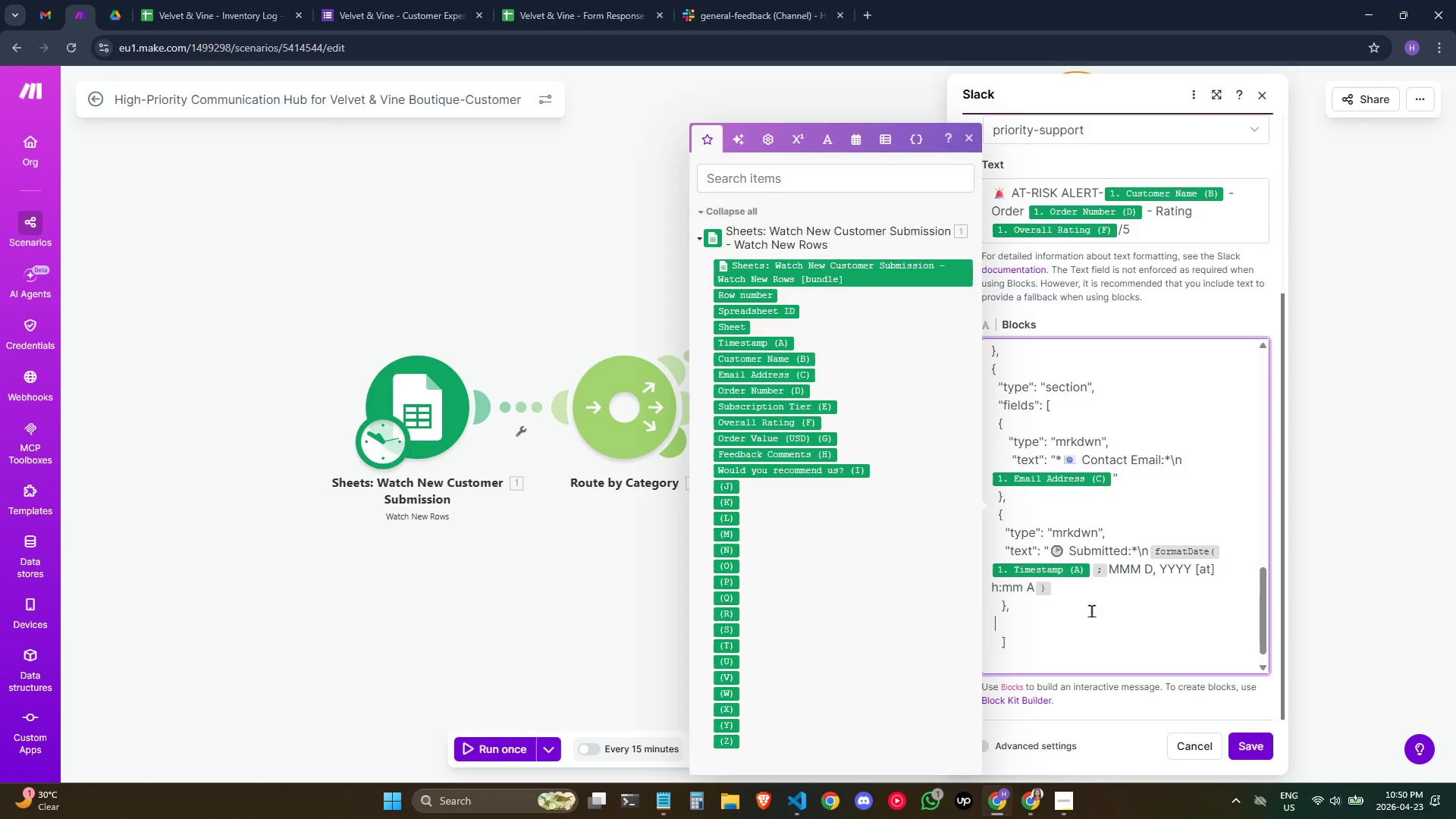 
key(Space)
 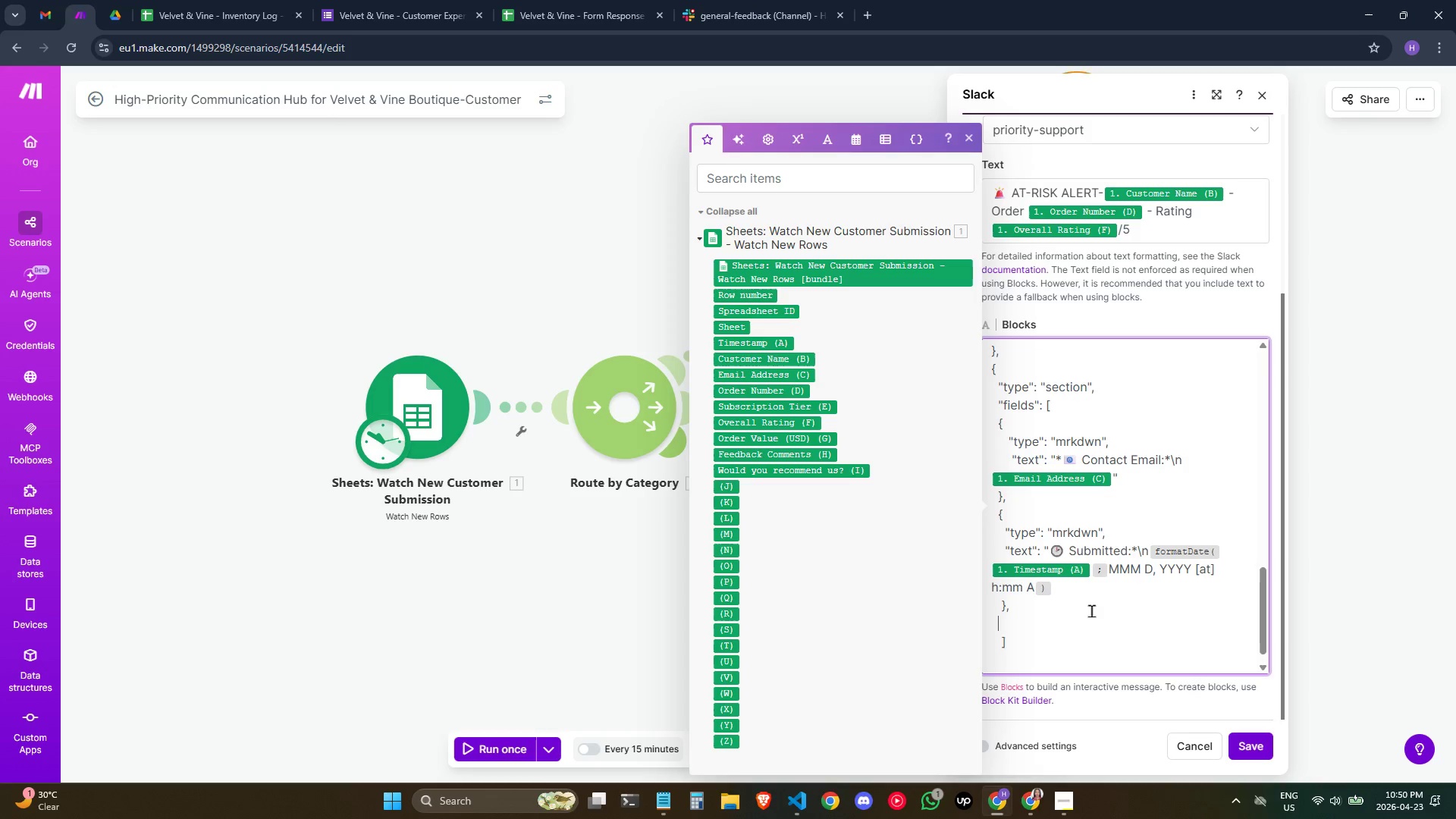 
key(Space)
 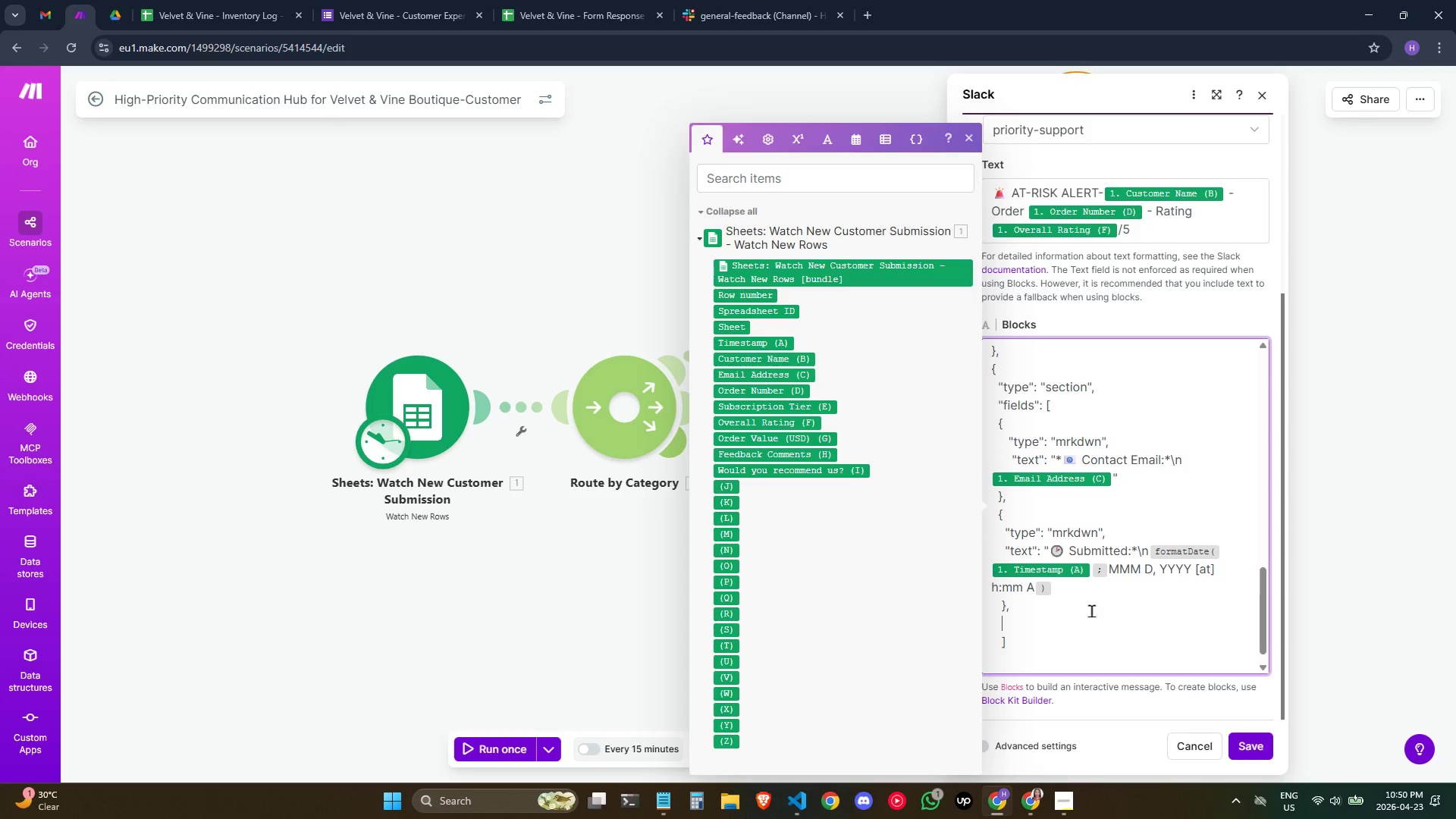 
key(Shift+BracketLeft)
 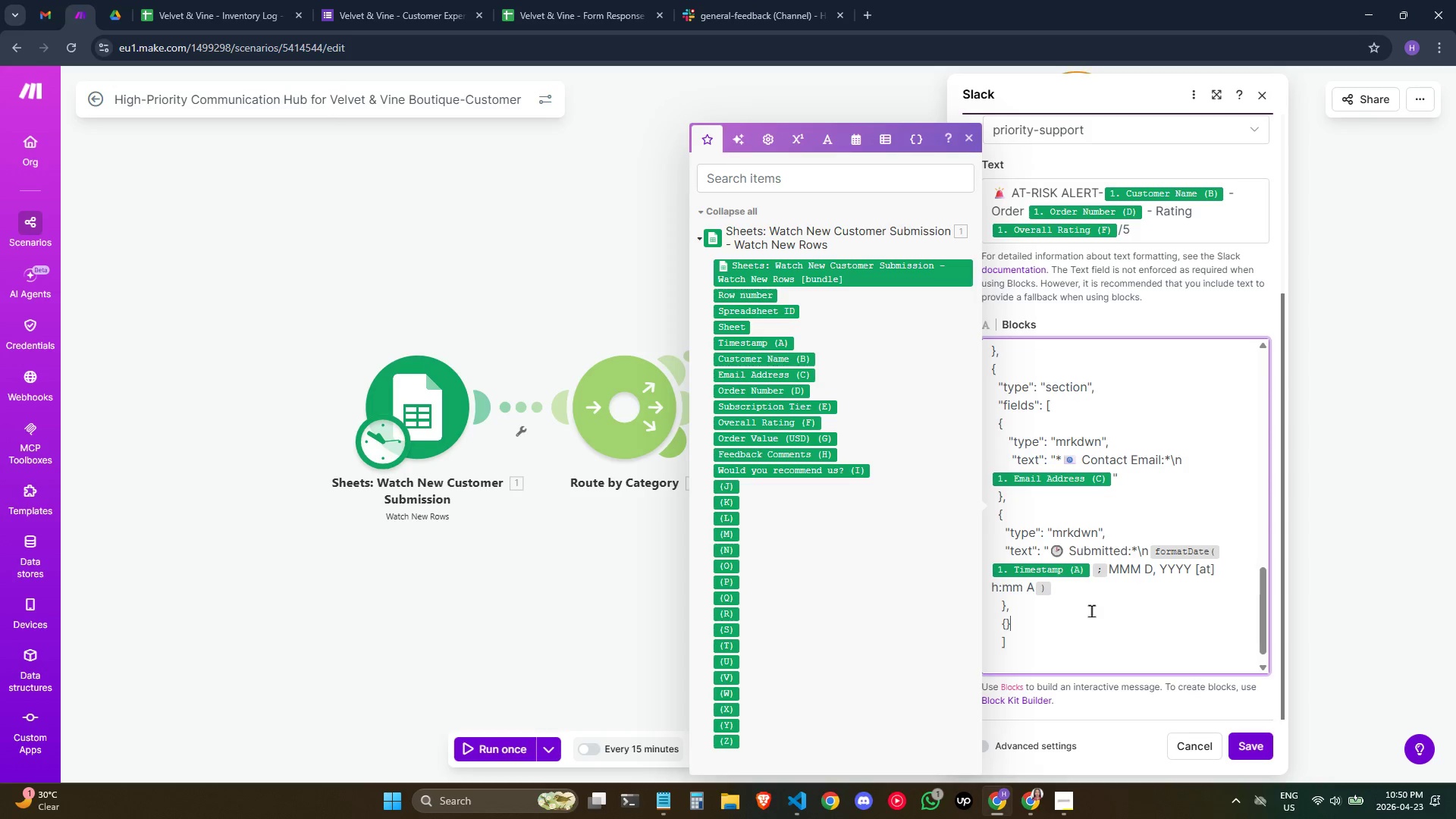 
key(Shift+BracketRight)
 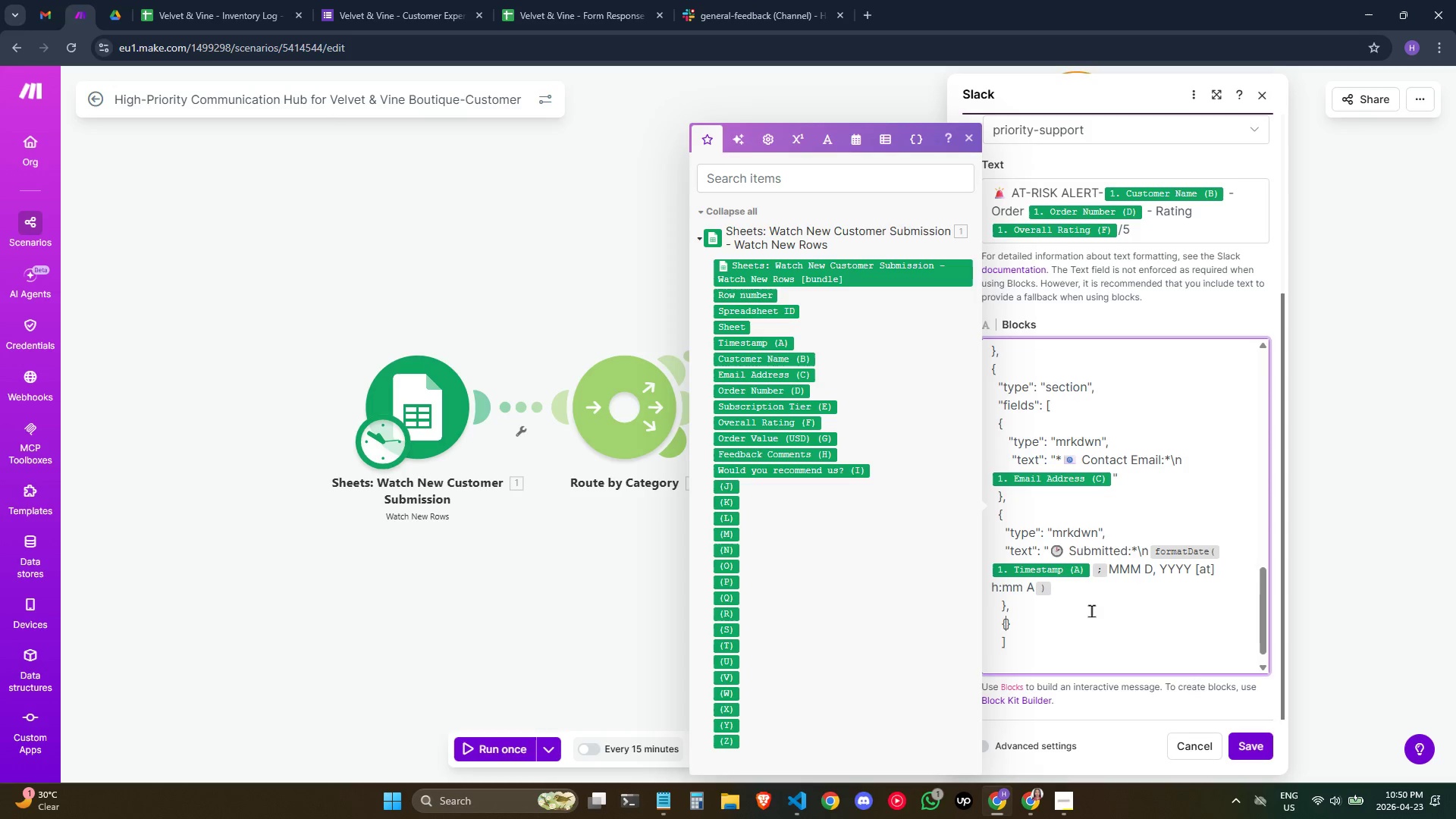 
key(ArrowLeft)
 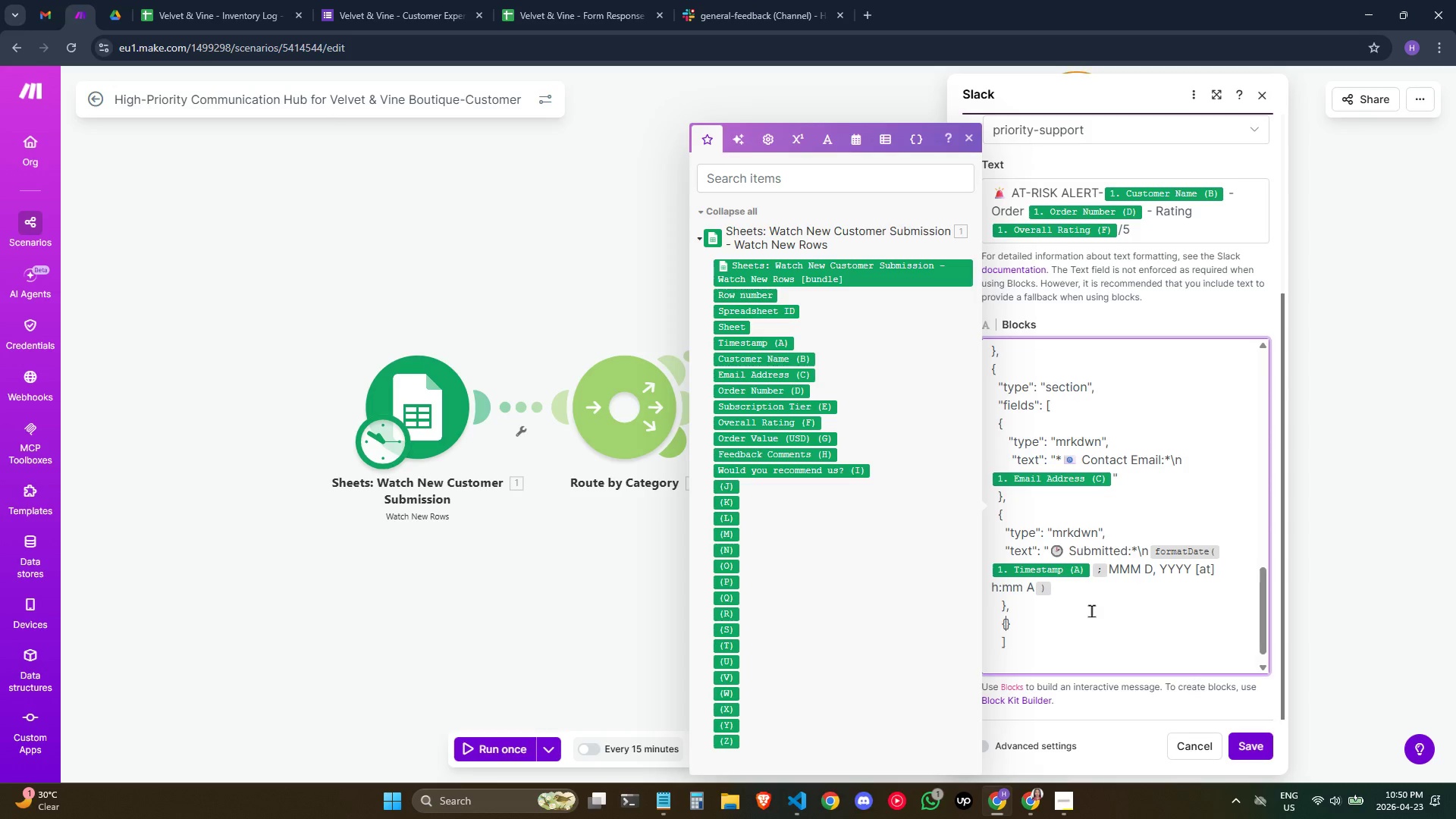 
key(Enter)
 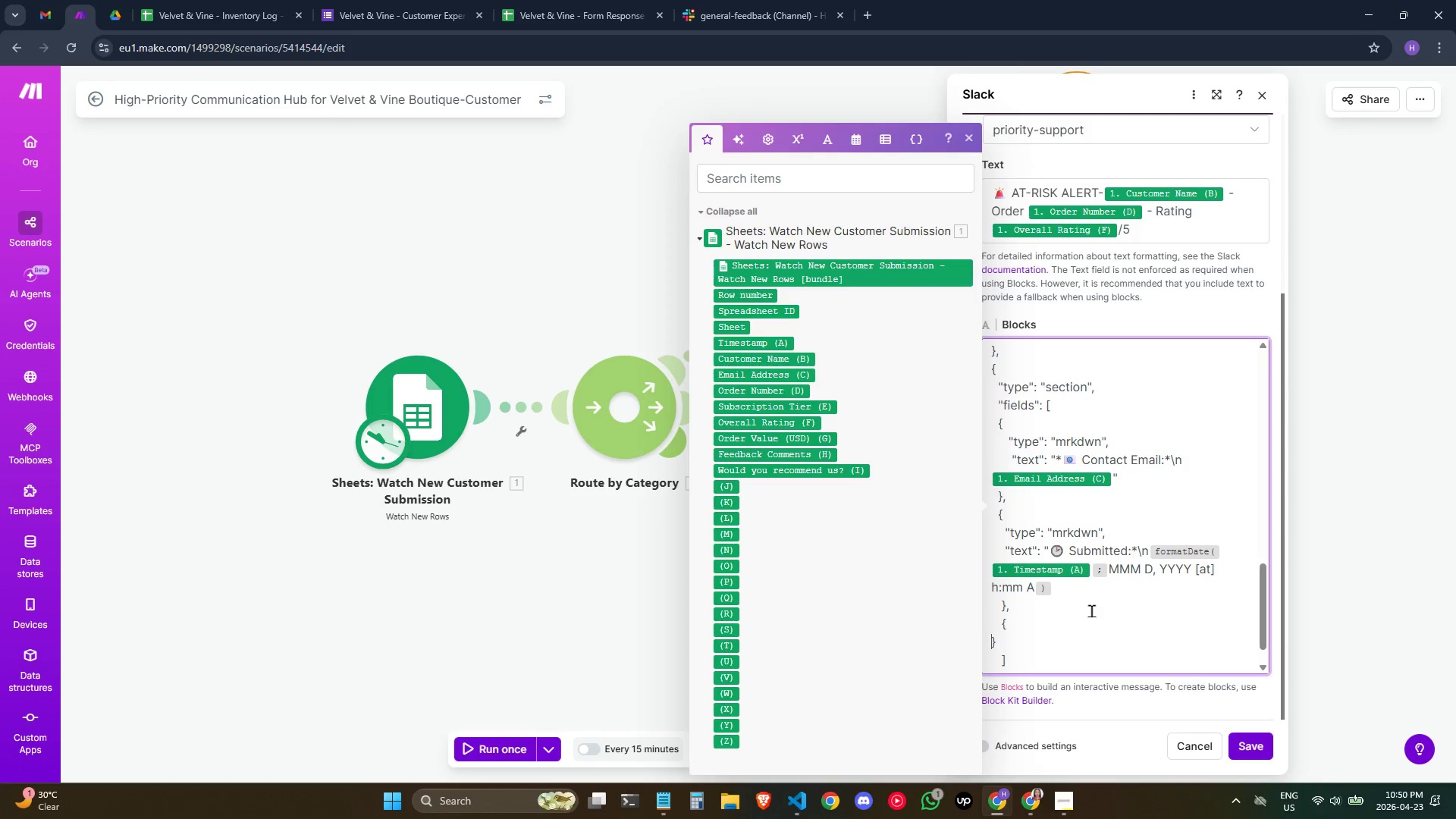 
wait(8.08)
 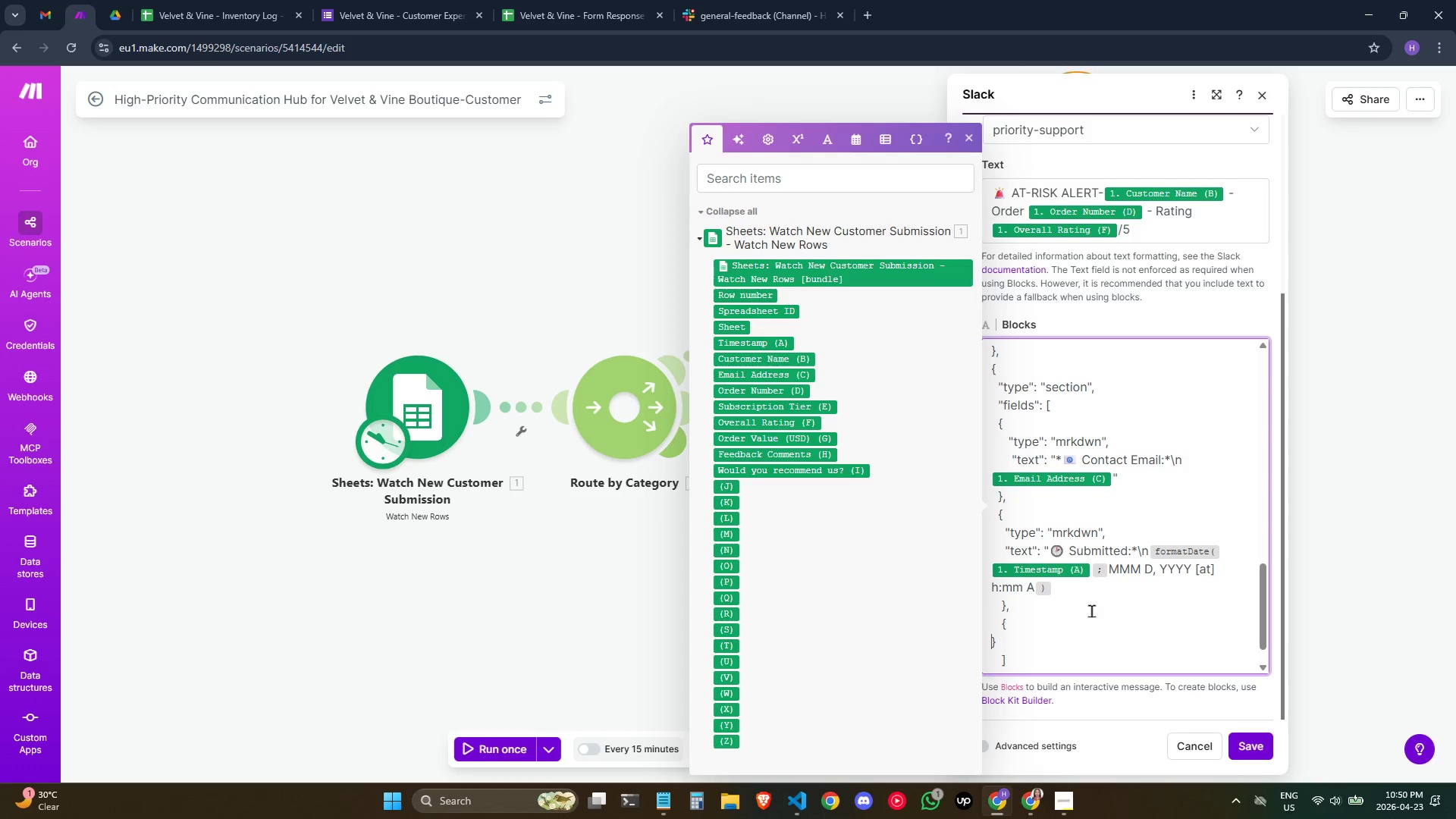 
key(Space)
 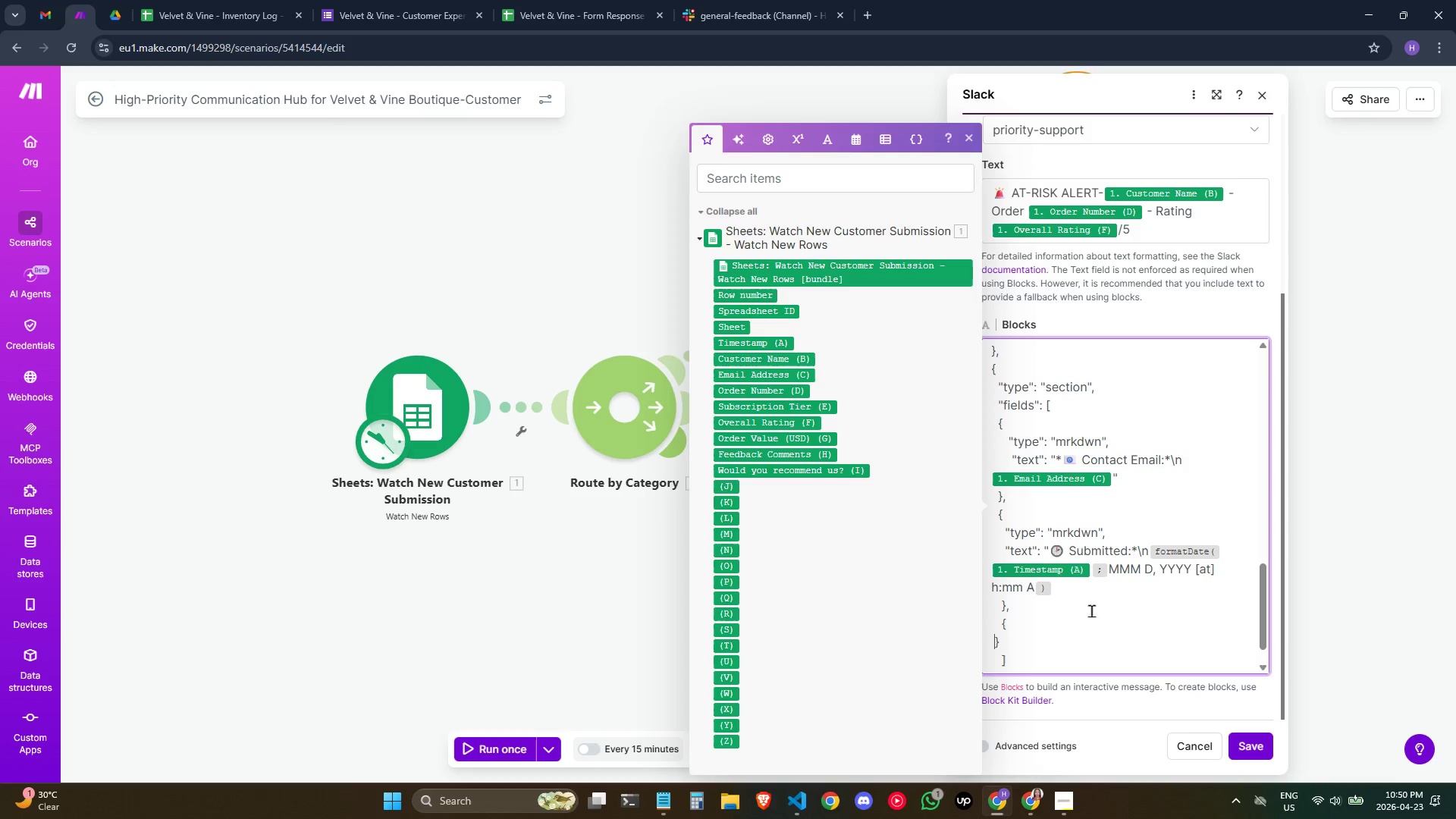 
key(Space)
 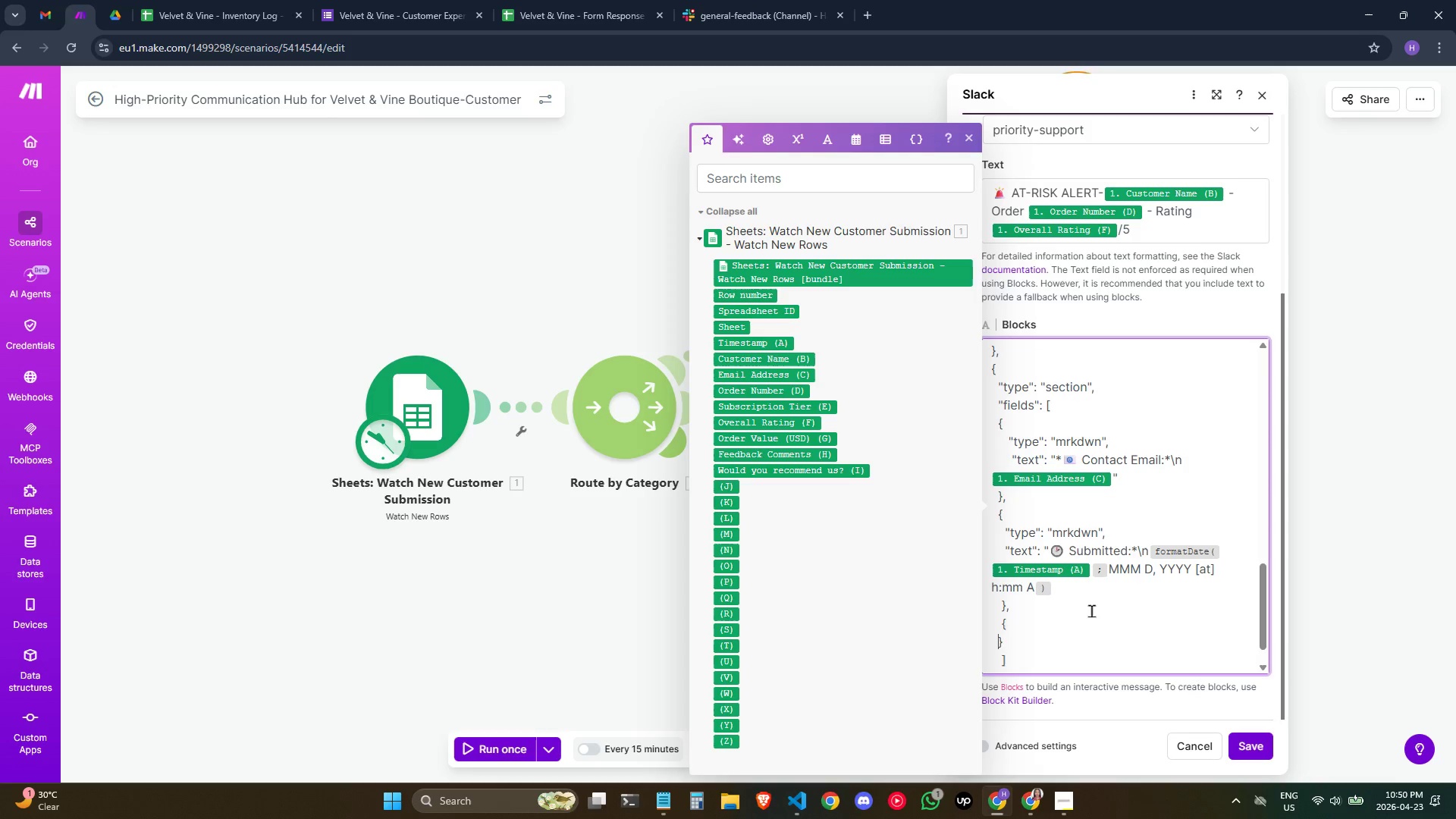 
key(Space)
 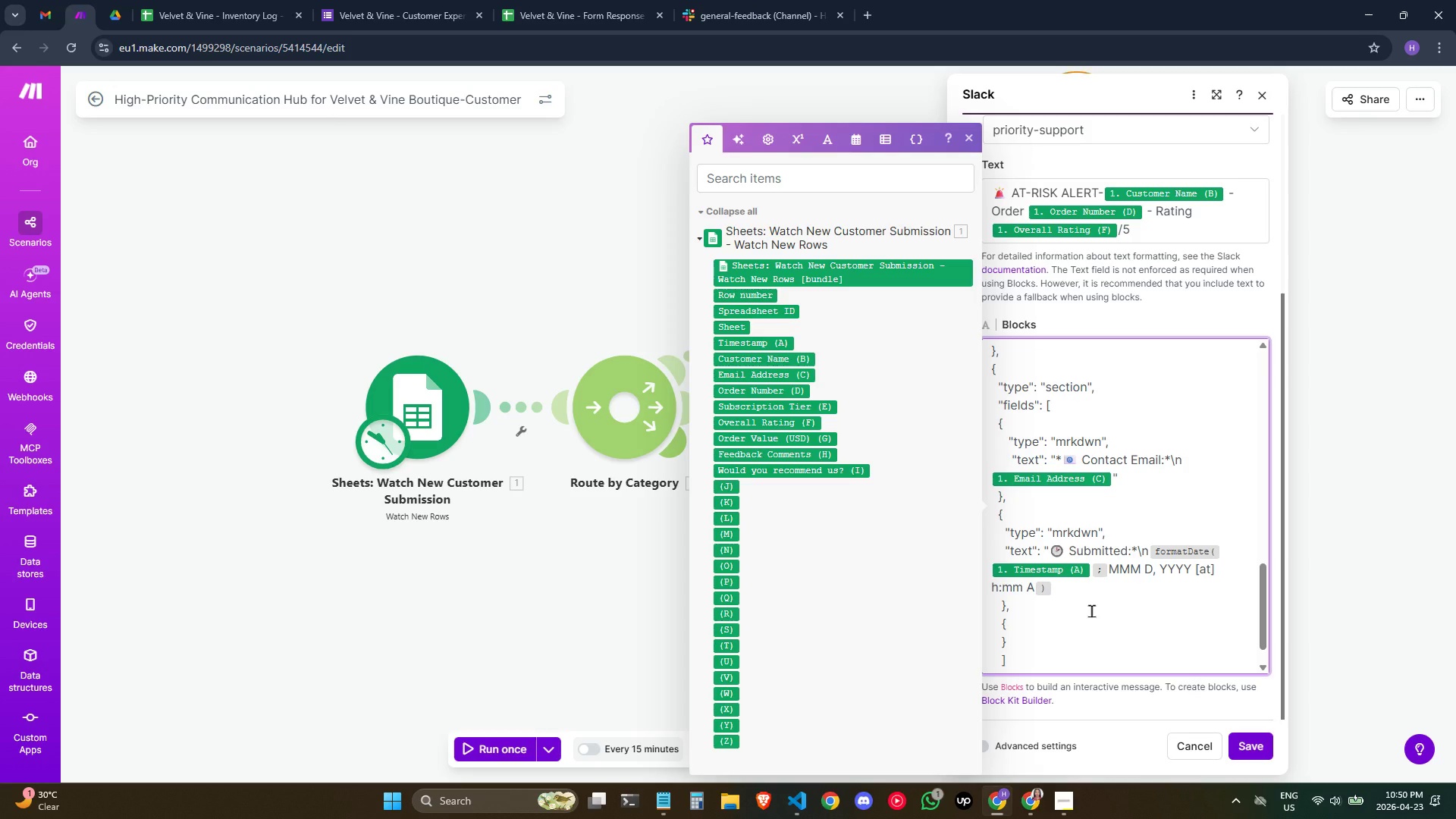 
key(ArrowUp)
 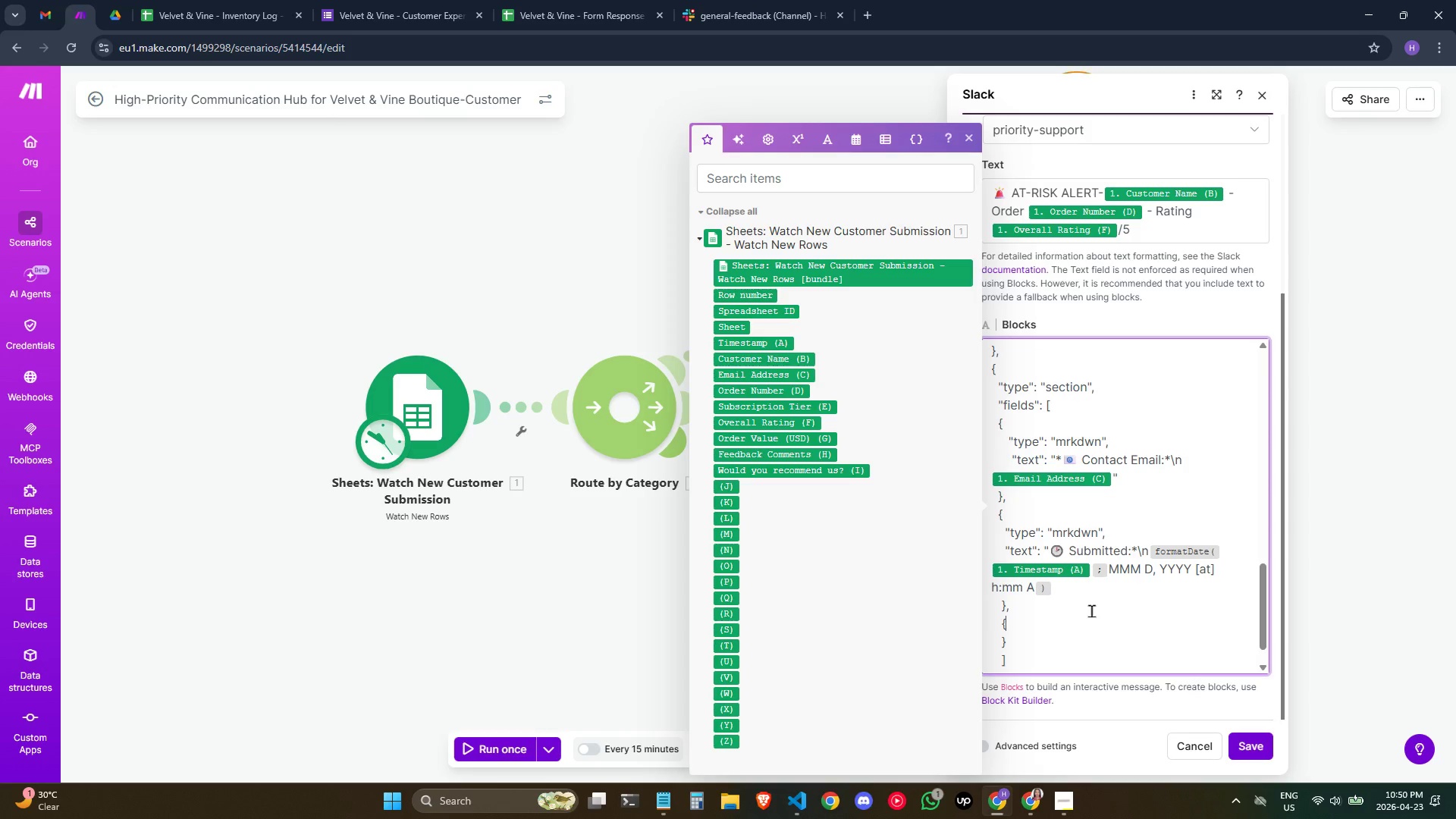 
key(ArrowRight)
 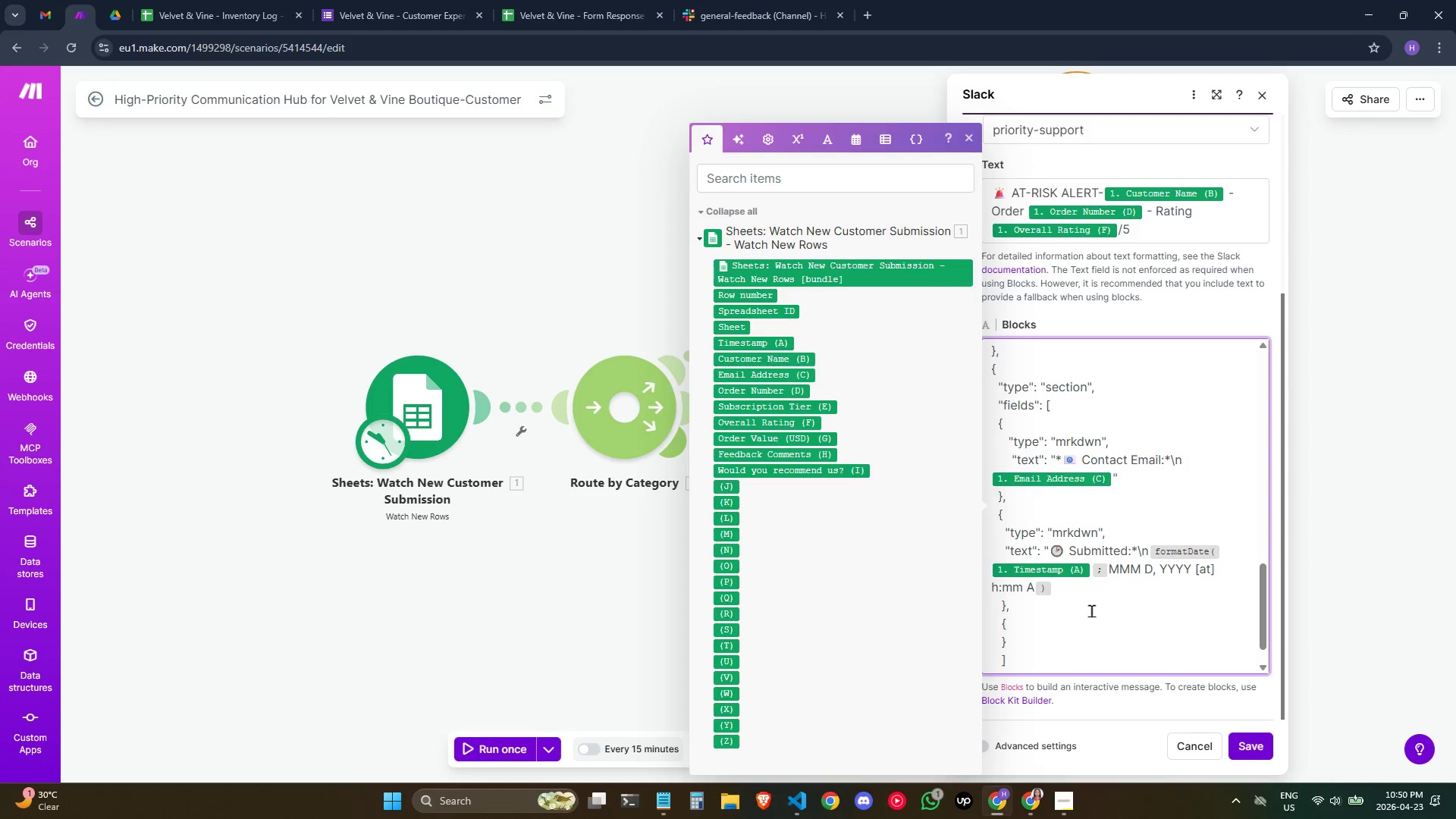 
key(Enter)
 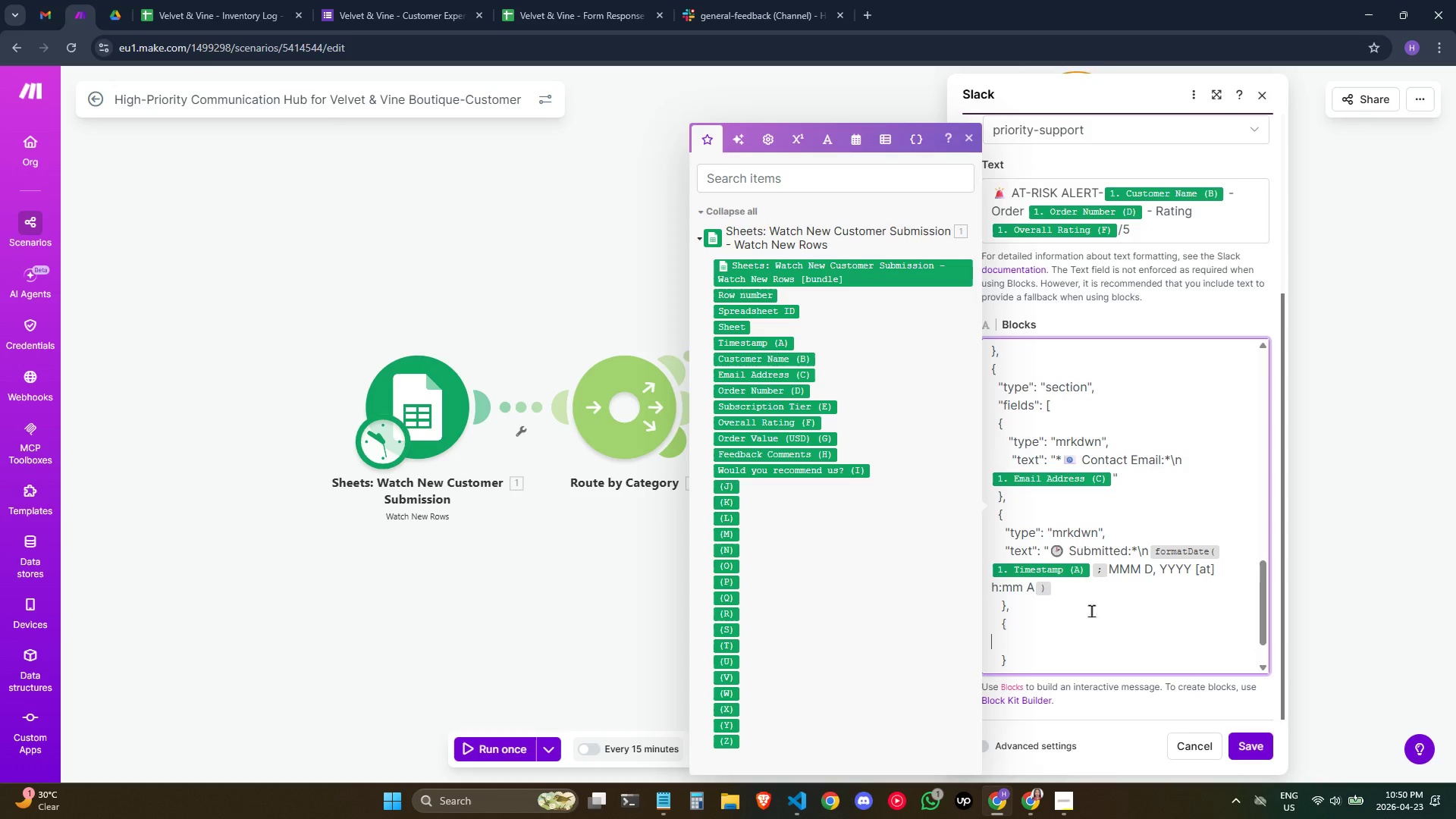 
type(    "type":)
 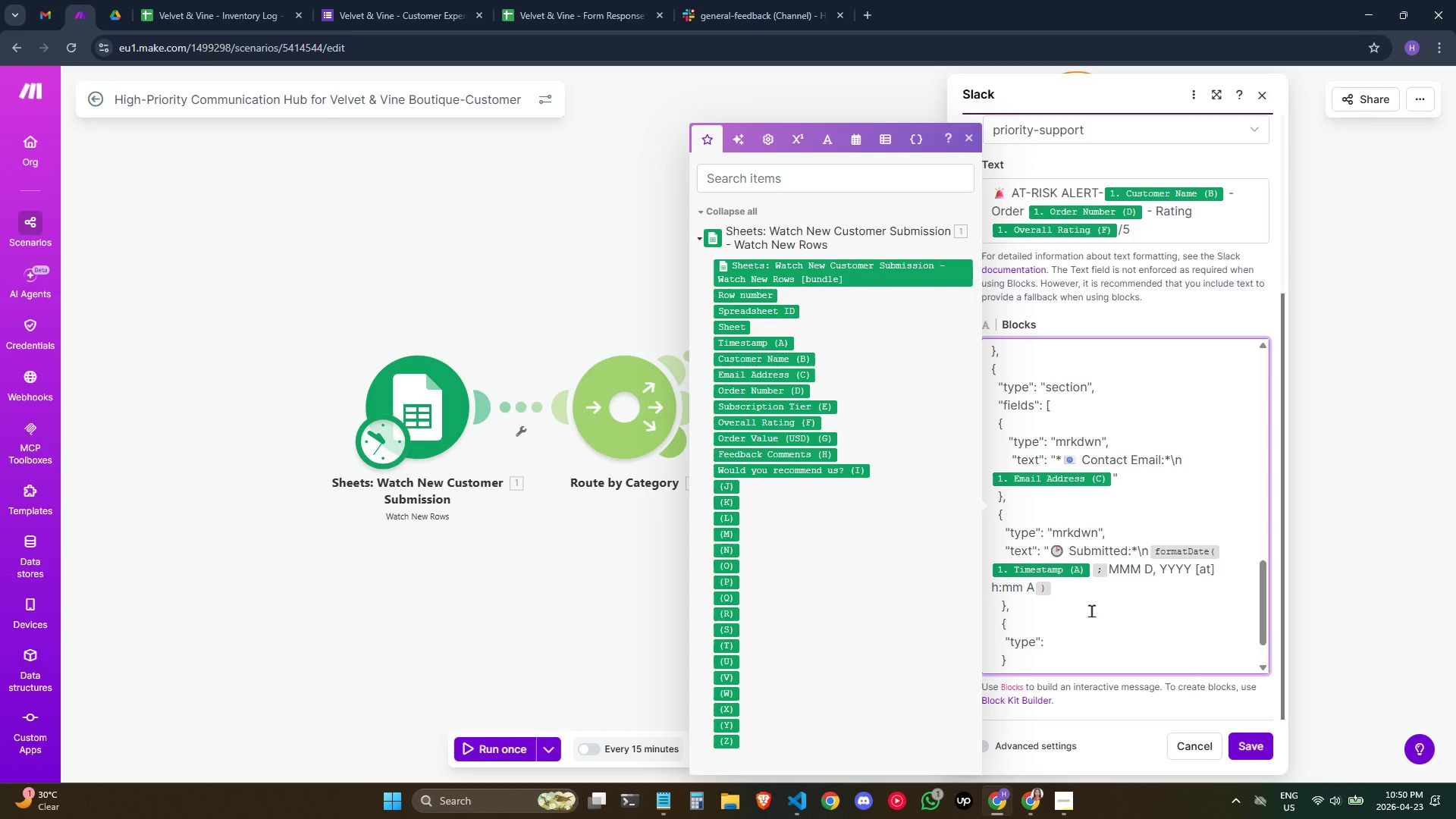 
wait(12.7)
 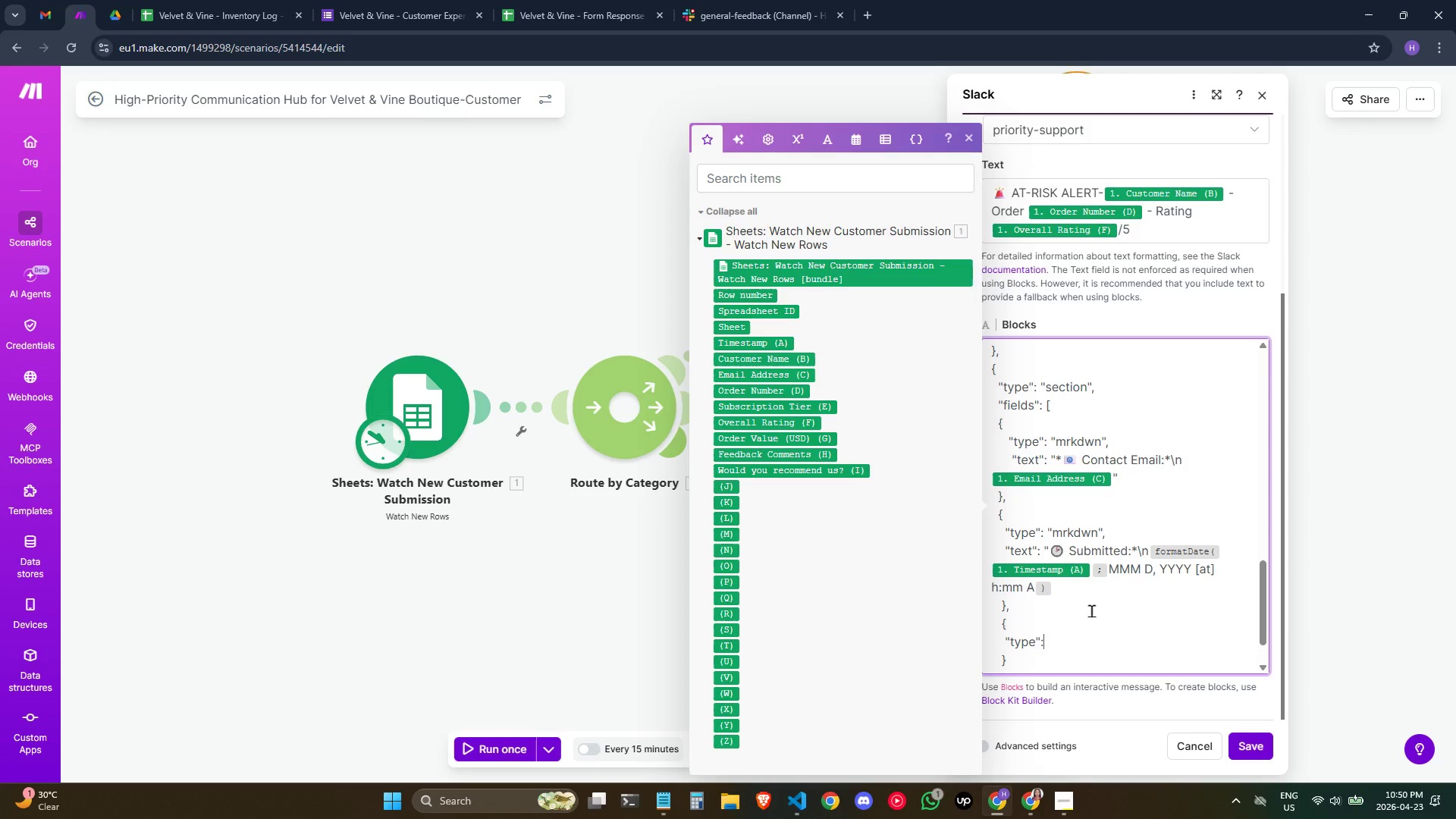 
type( "button",)
 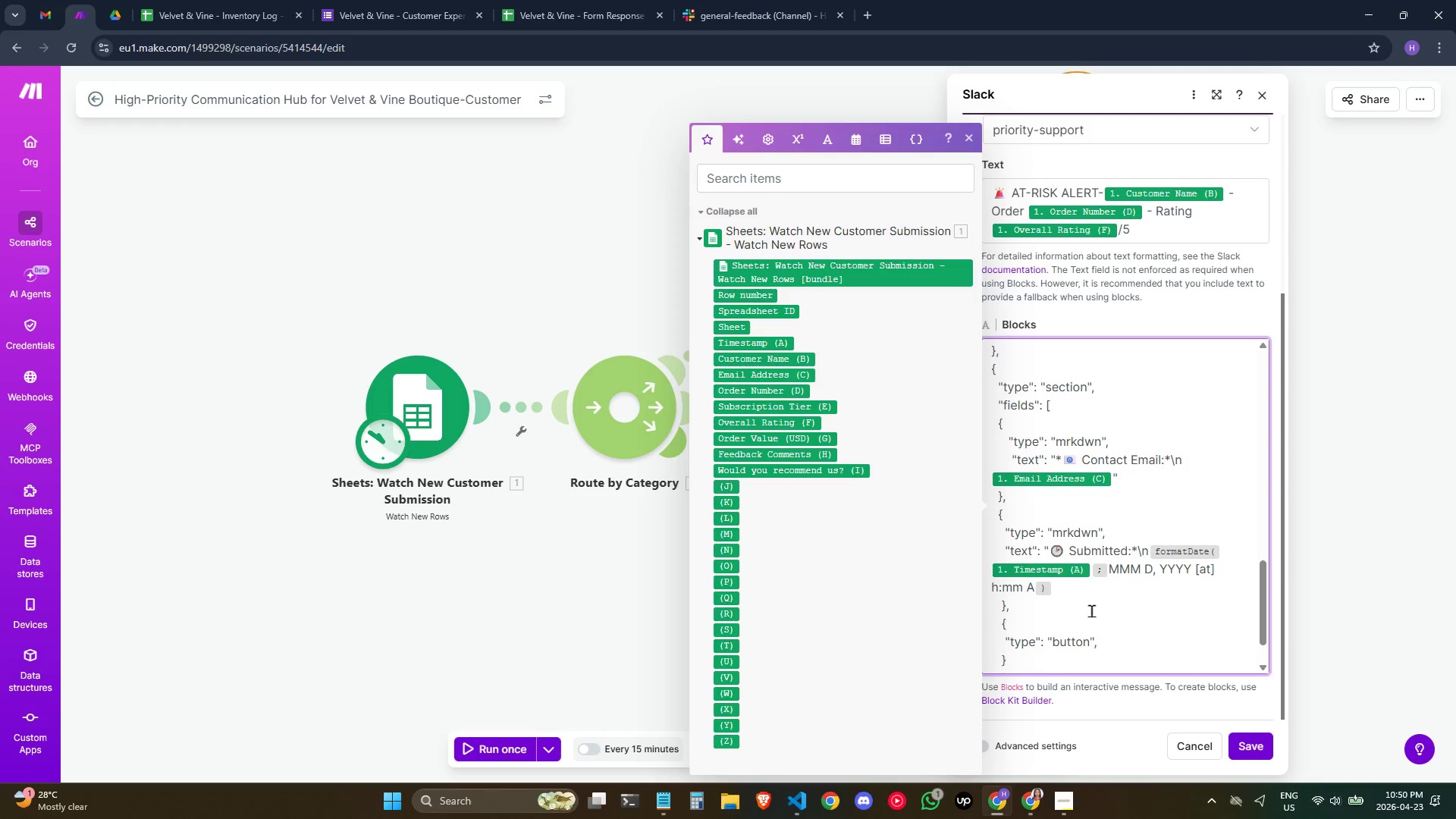 
scroll: coordinate [1078, 579], scroll_direction: down, amount: 1.0
 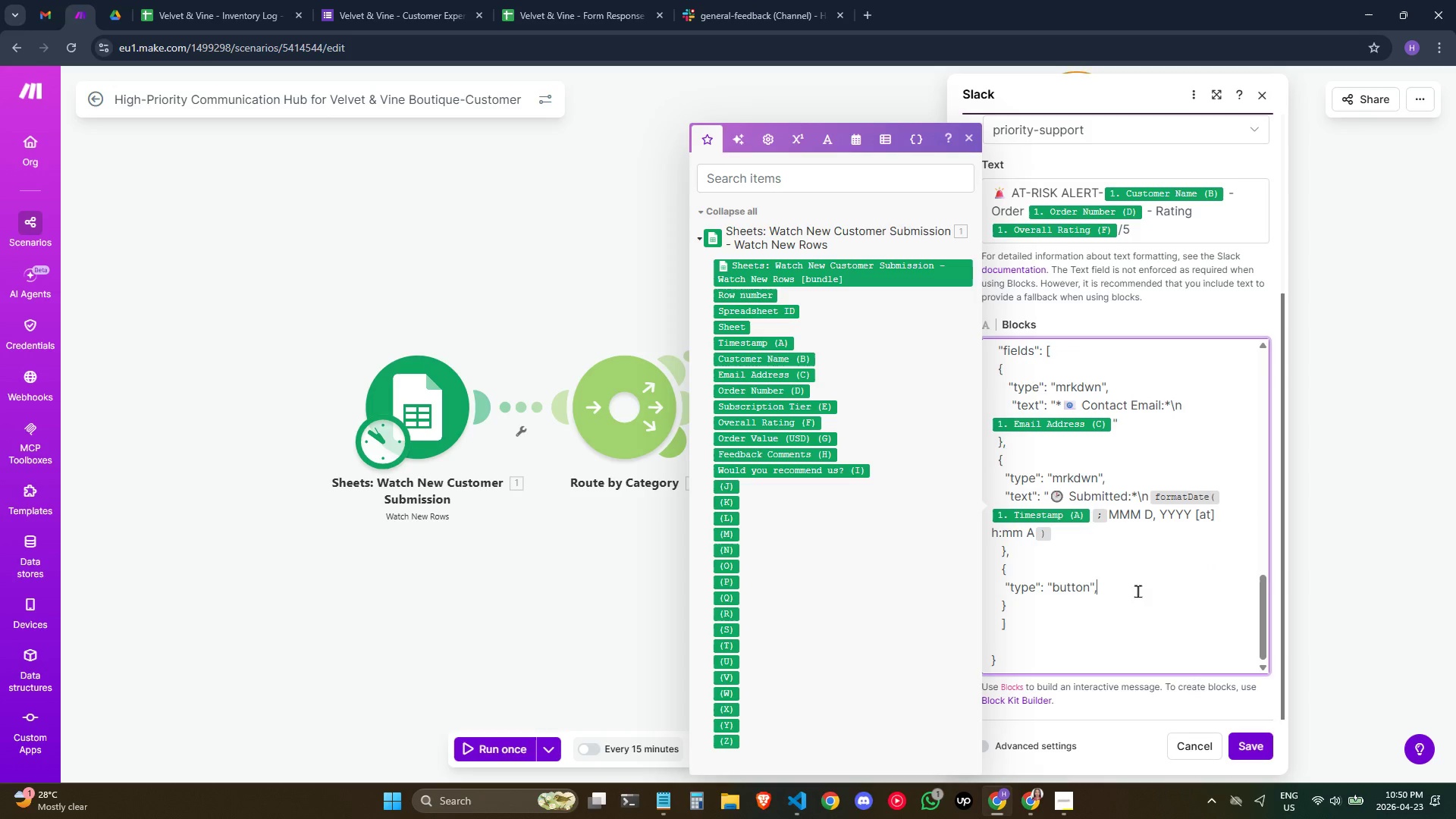 
key(Enter)
 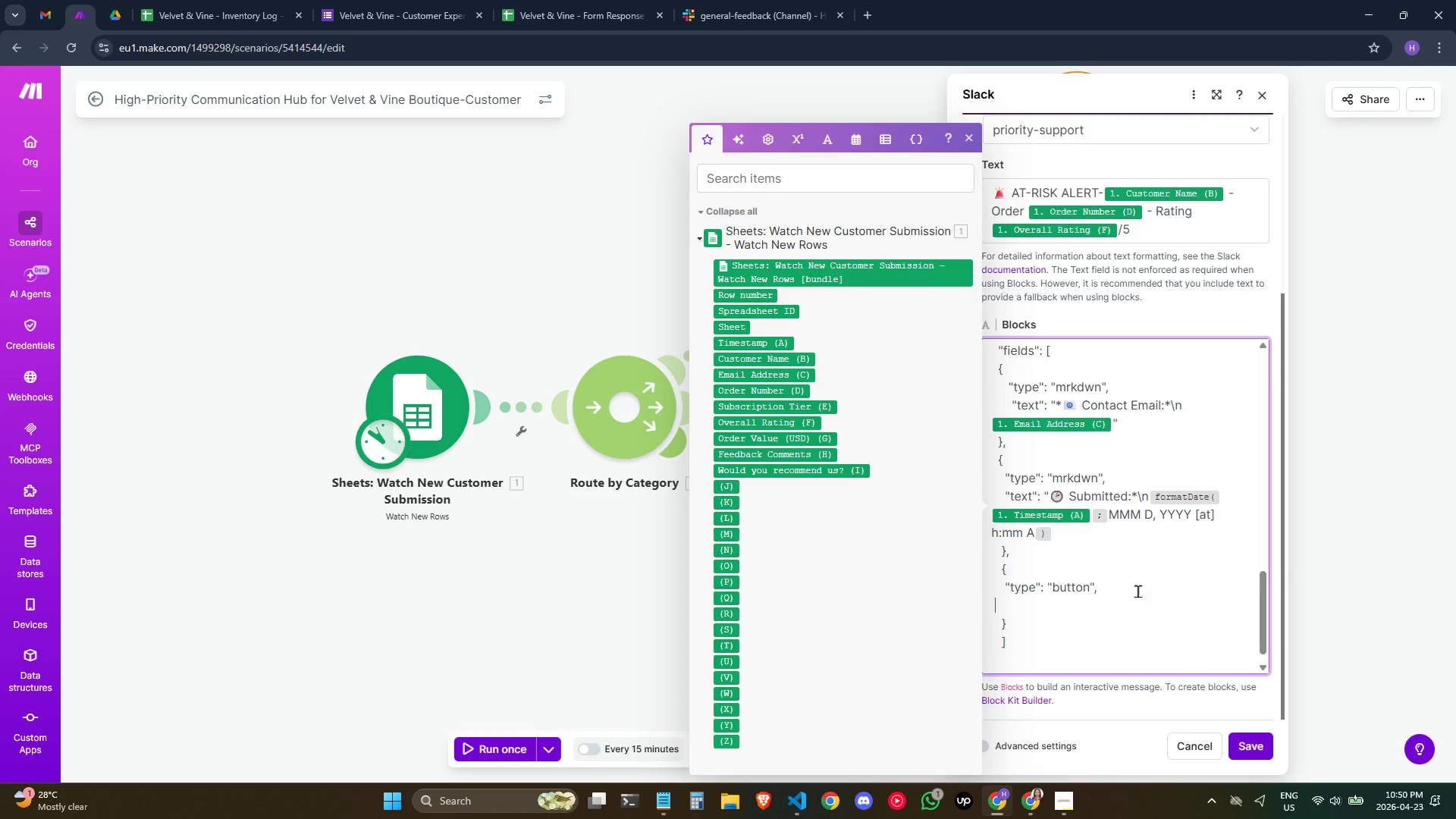 
type(     ")
key(Backspace)
key(Backspace)
type("text" )
key(Backspace)
type(: [)
key(Backspace)
type({)
 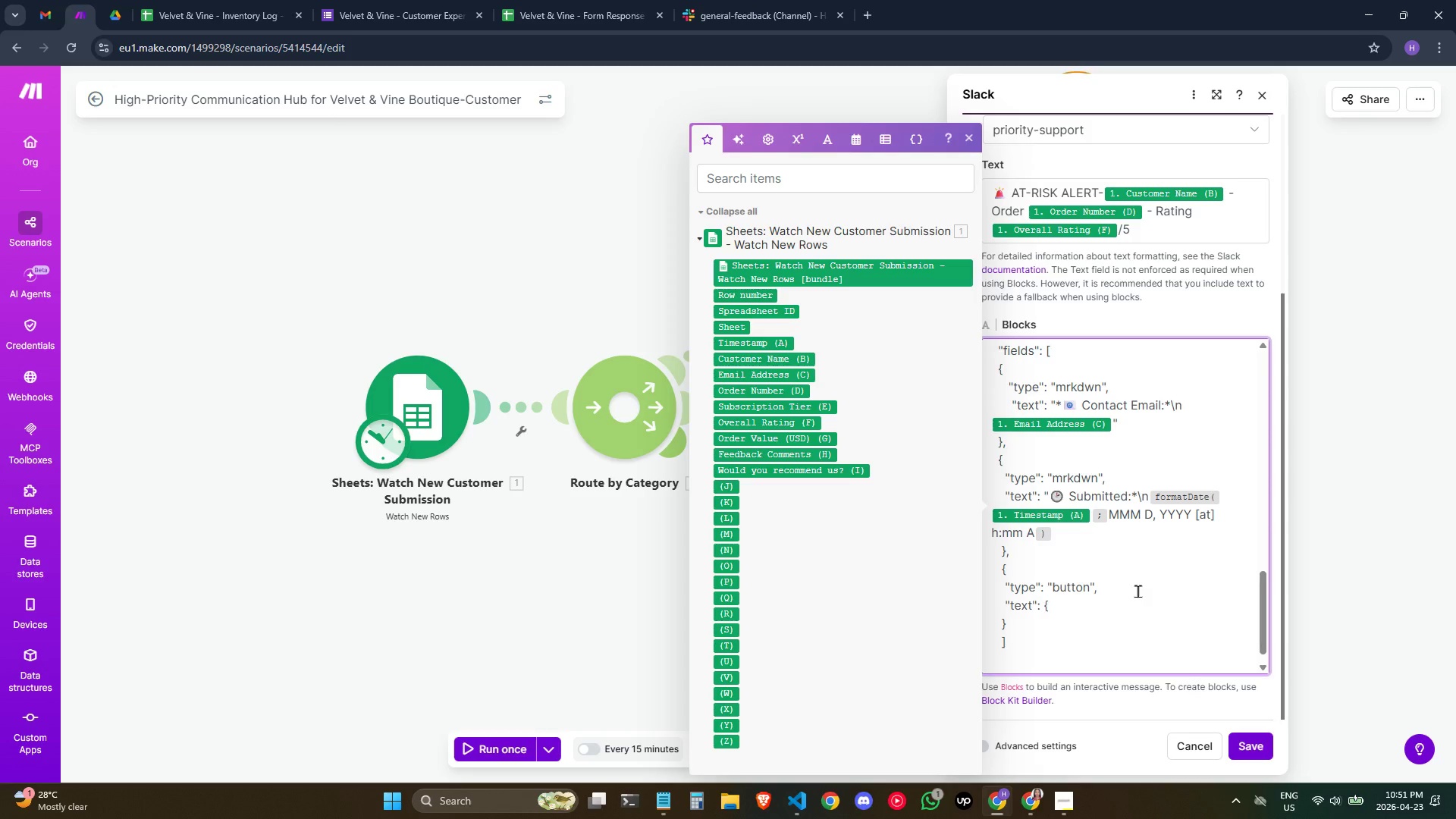 
key(ArrowDown)
 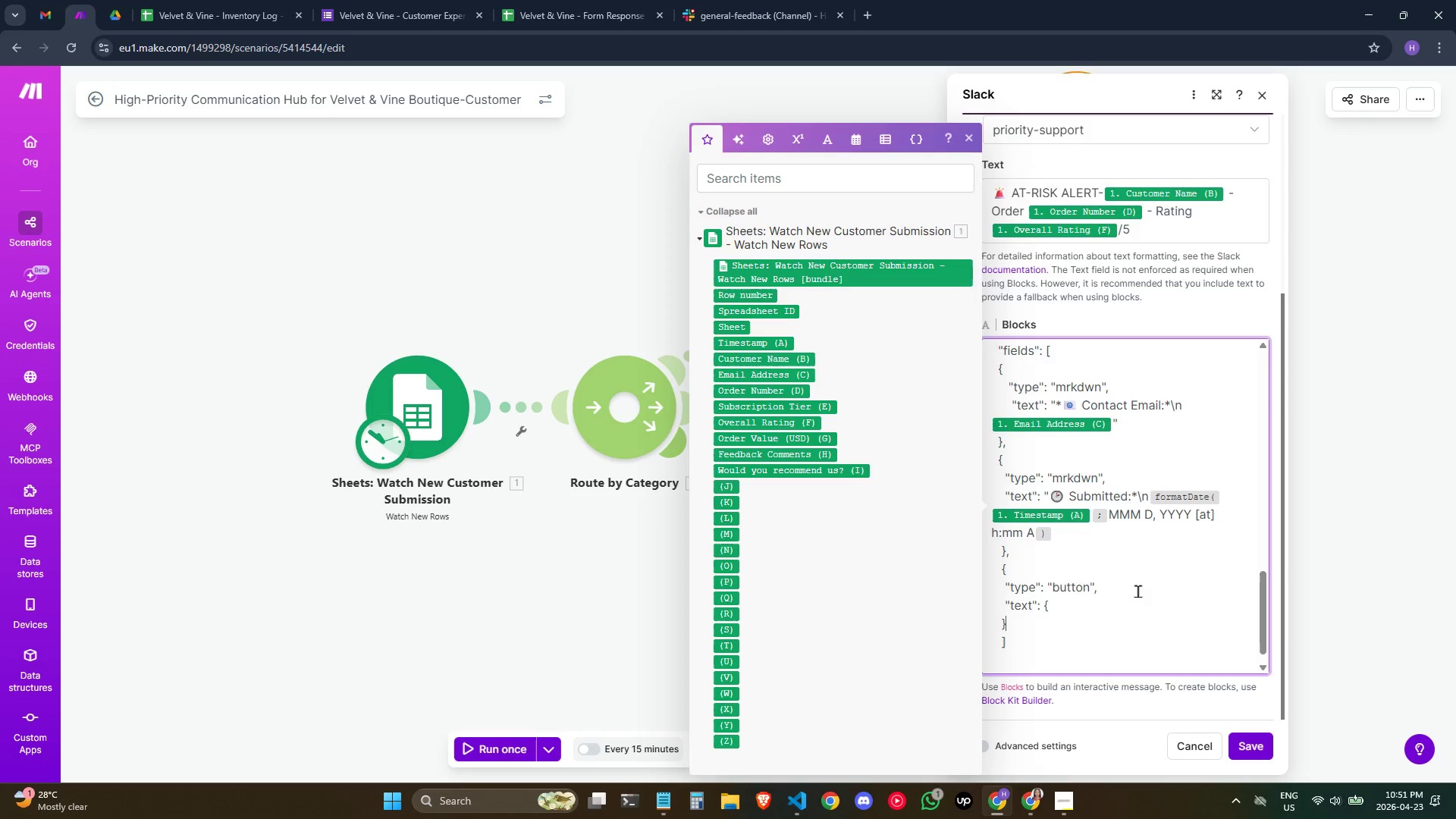 
wait(7.0)
 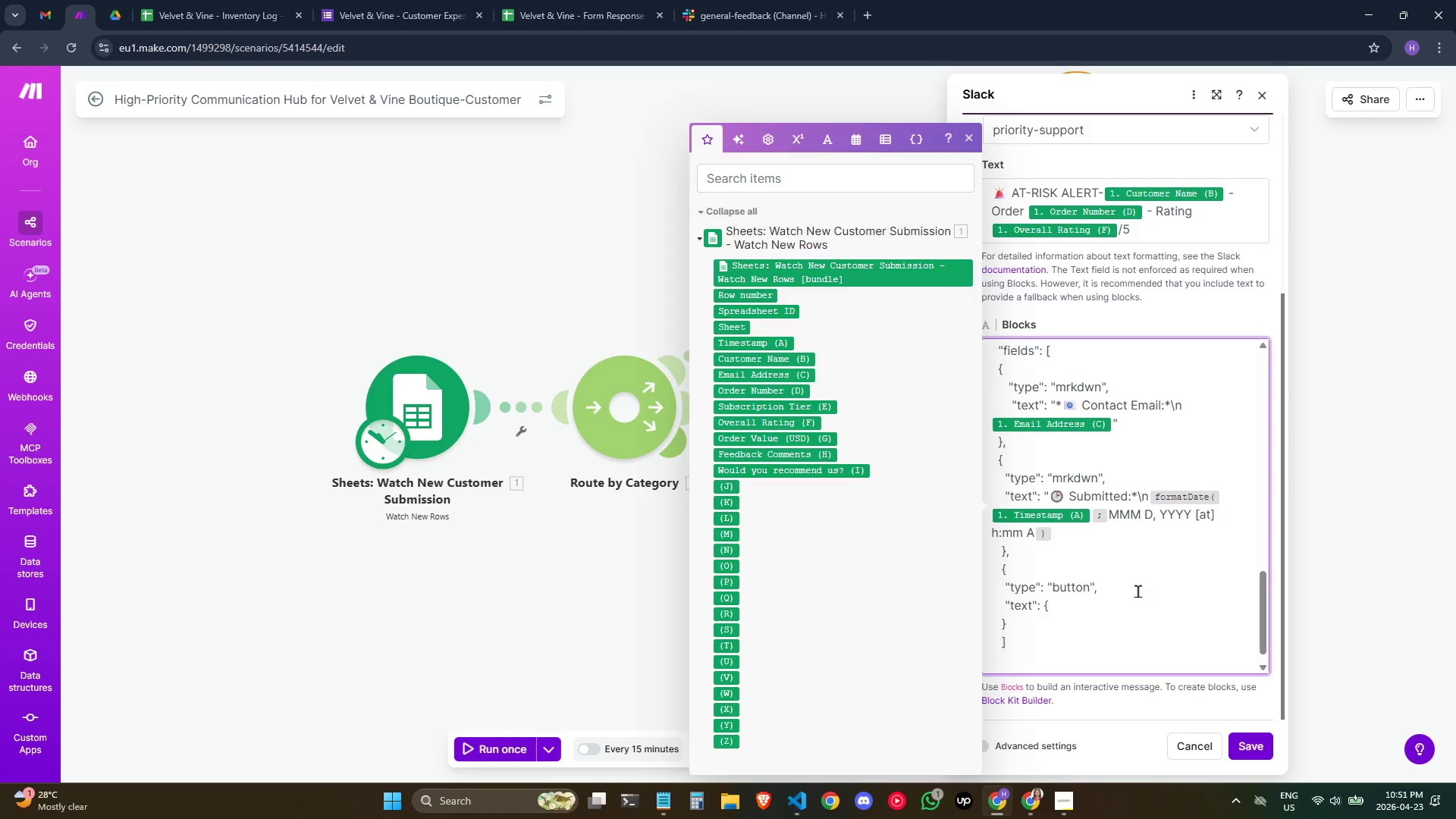 
key(ArrowLeft)
 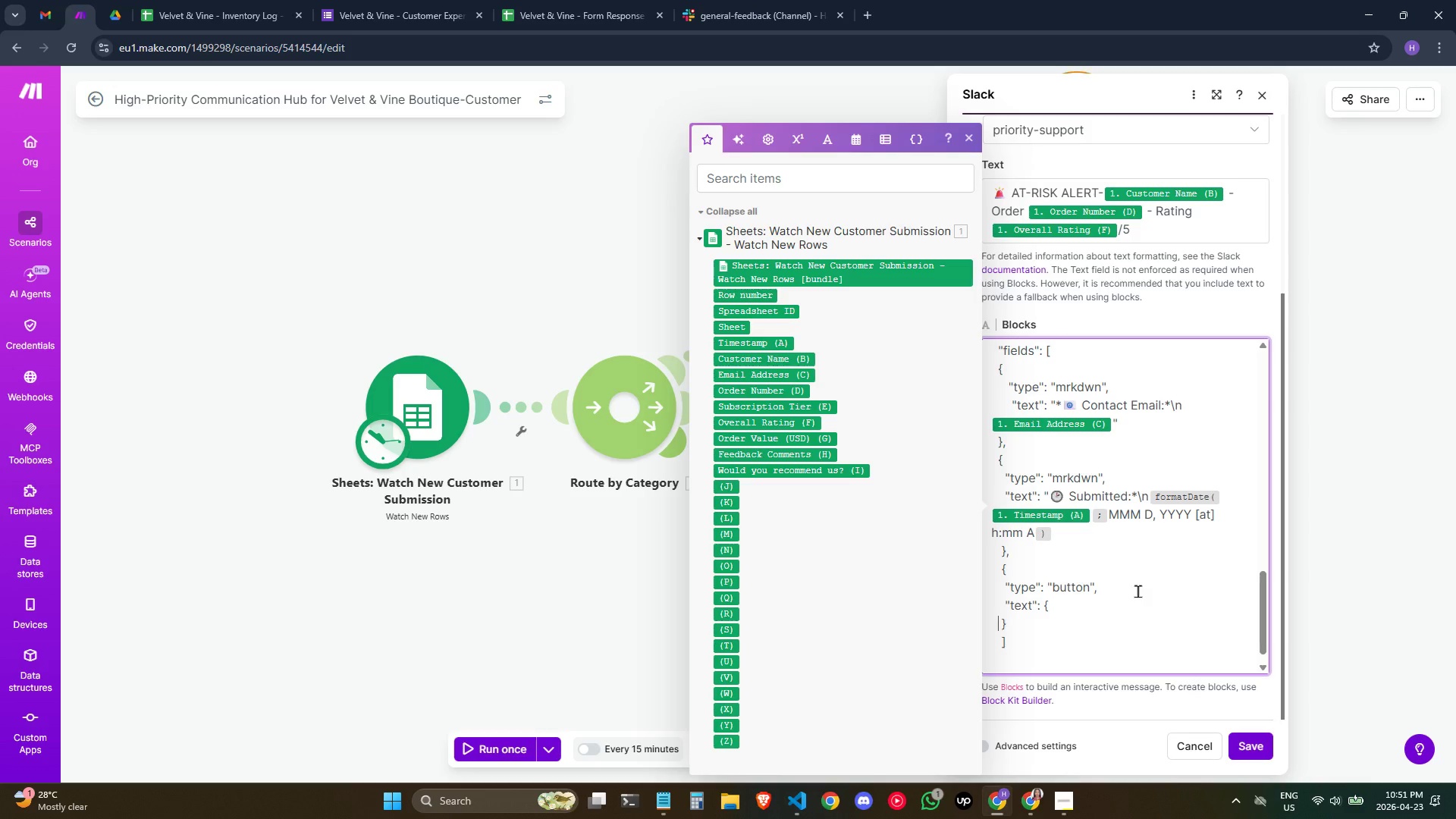 
key(ArrowLeft)
 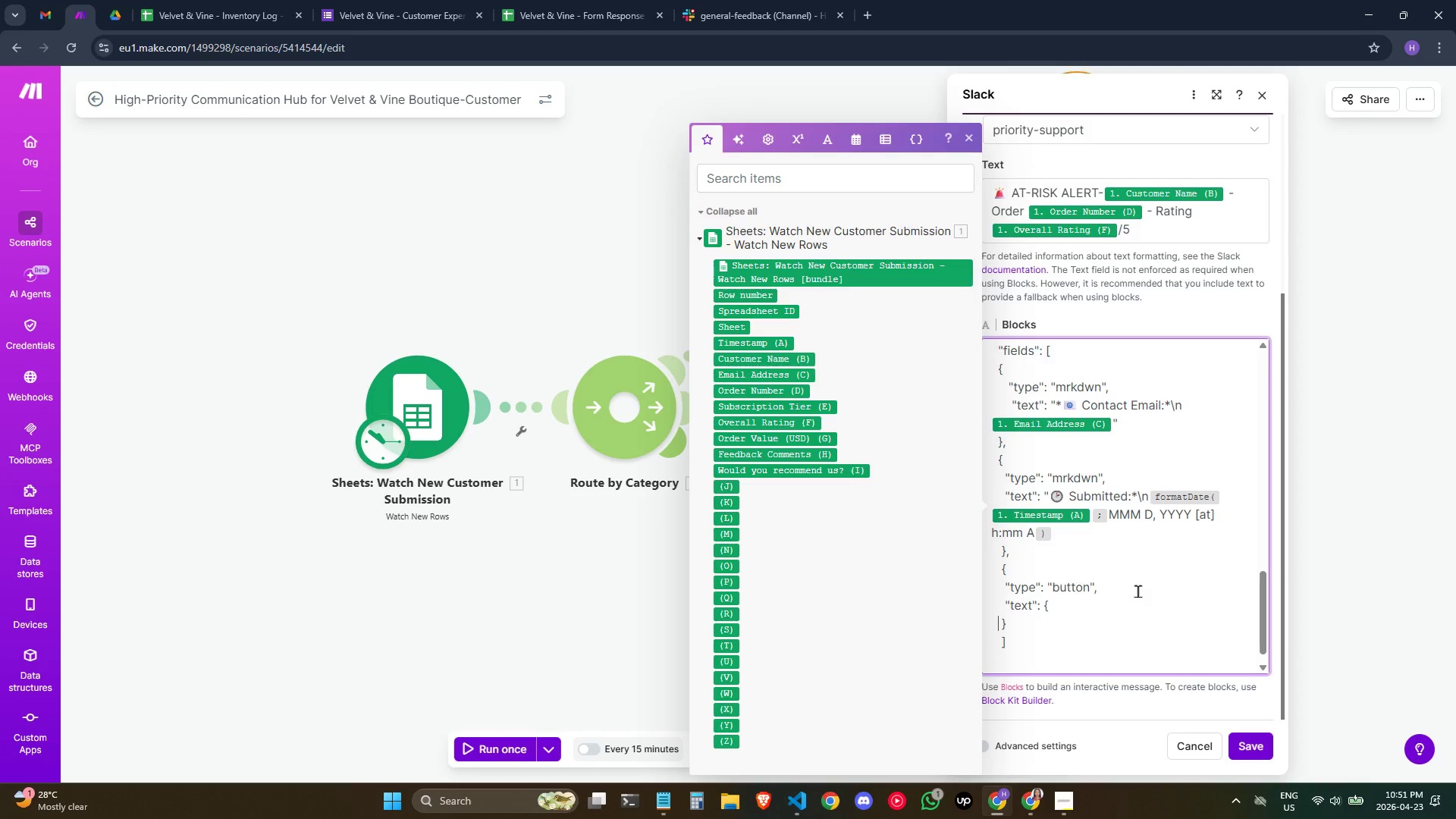 
key(ArrowLeft)
 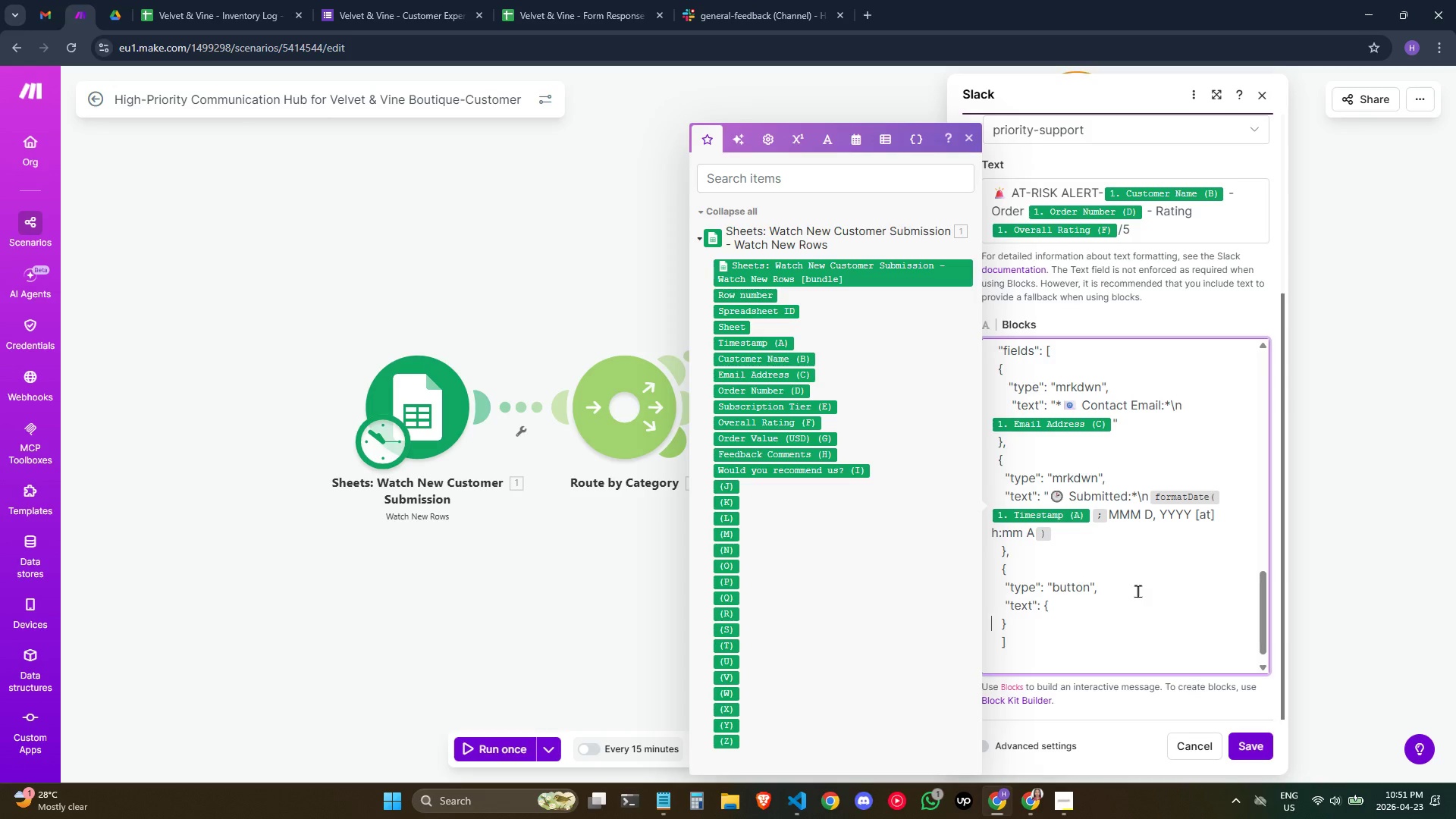 
key(ArrowLeft)
 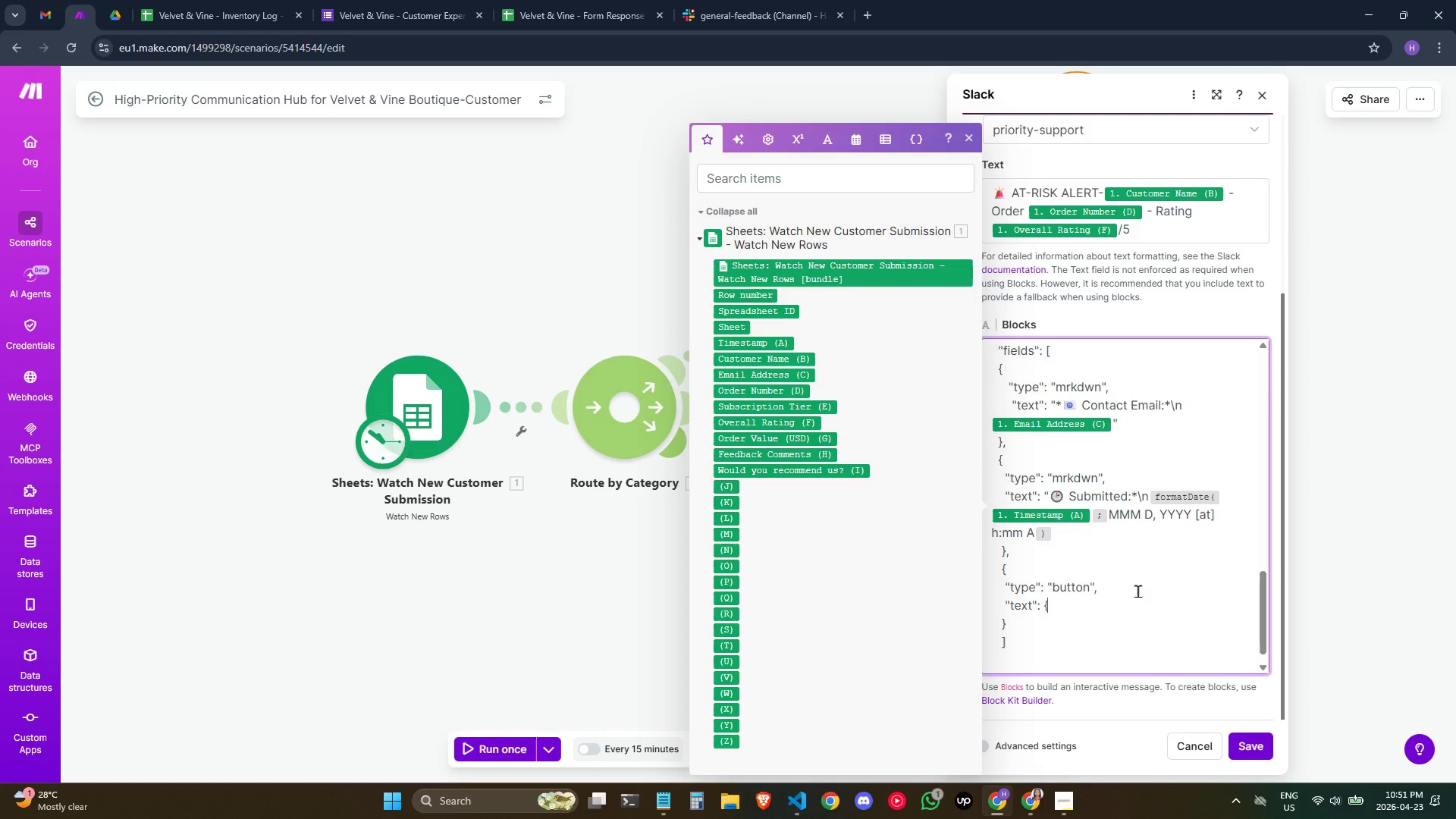 
key(ArrowLeft)
 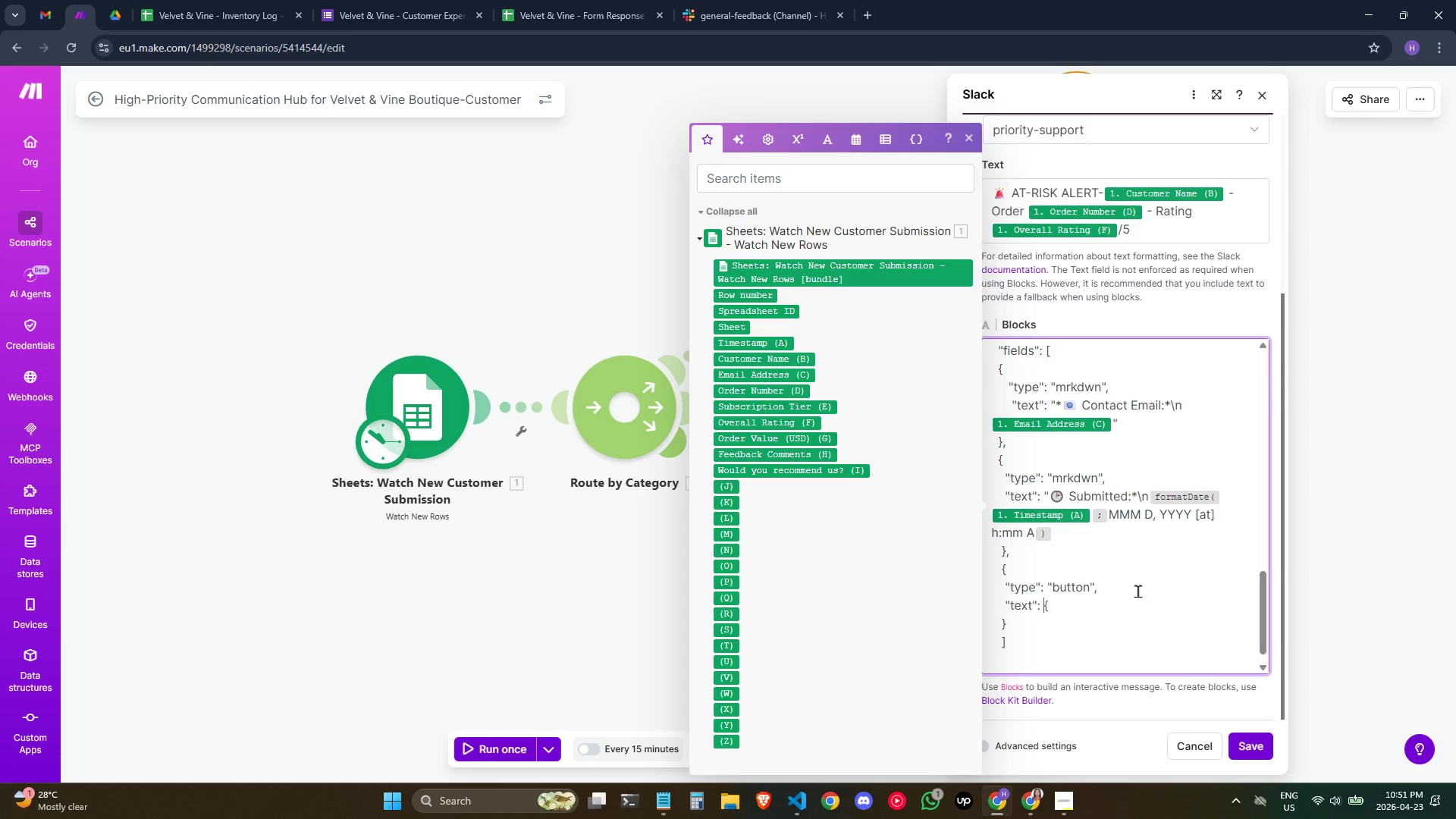 
key(ArrowLeft)
 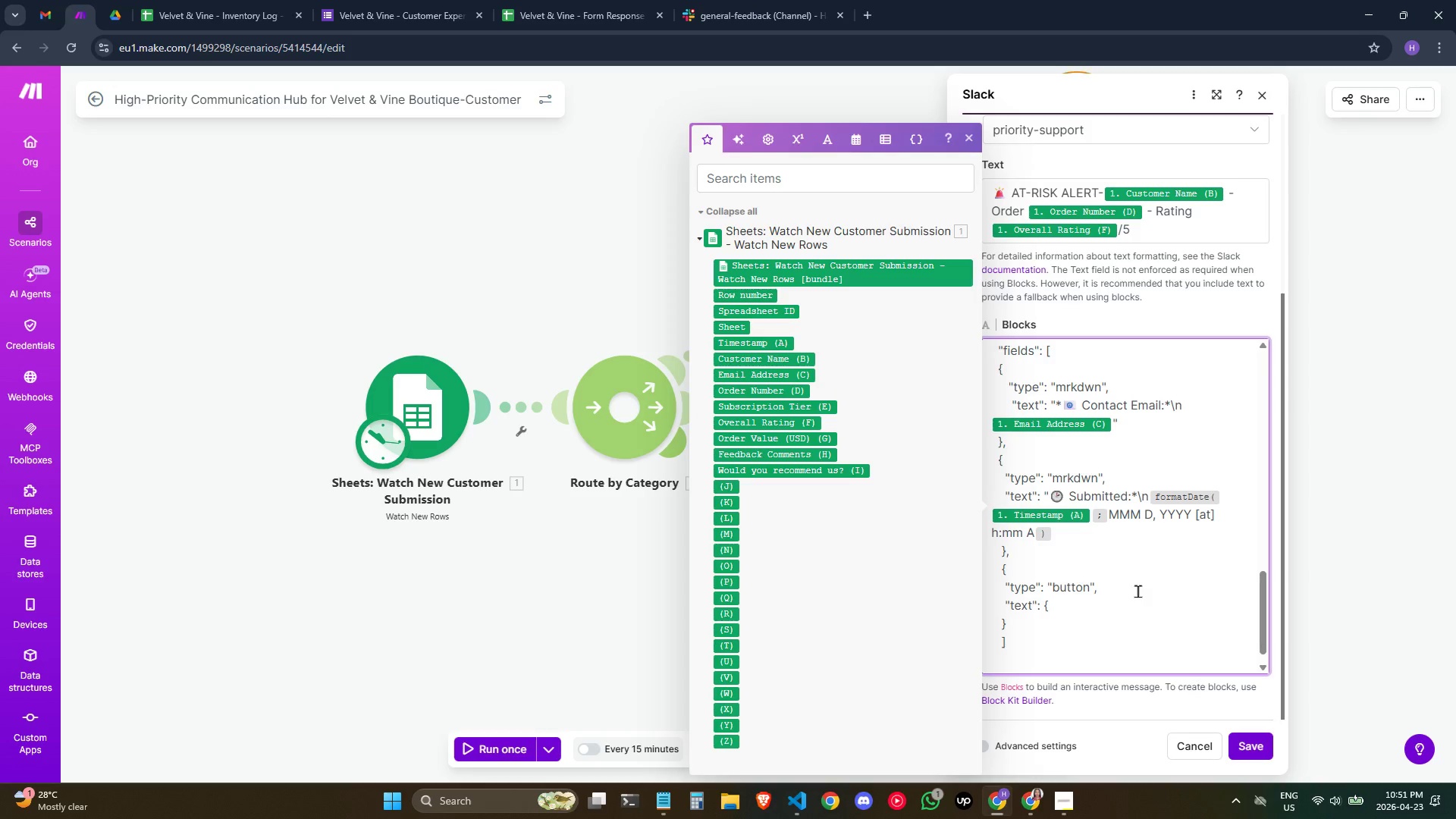 
key(ArrowDown)
 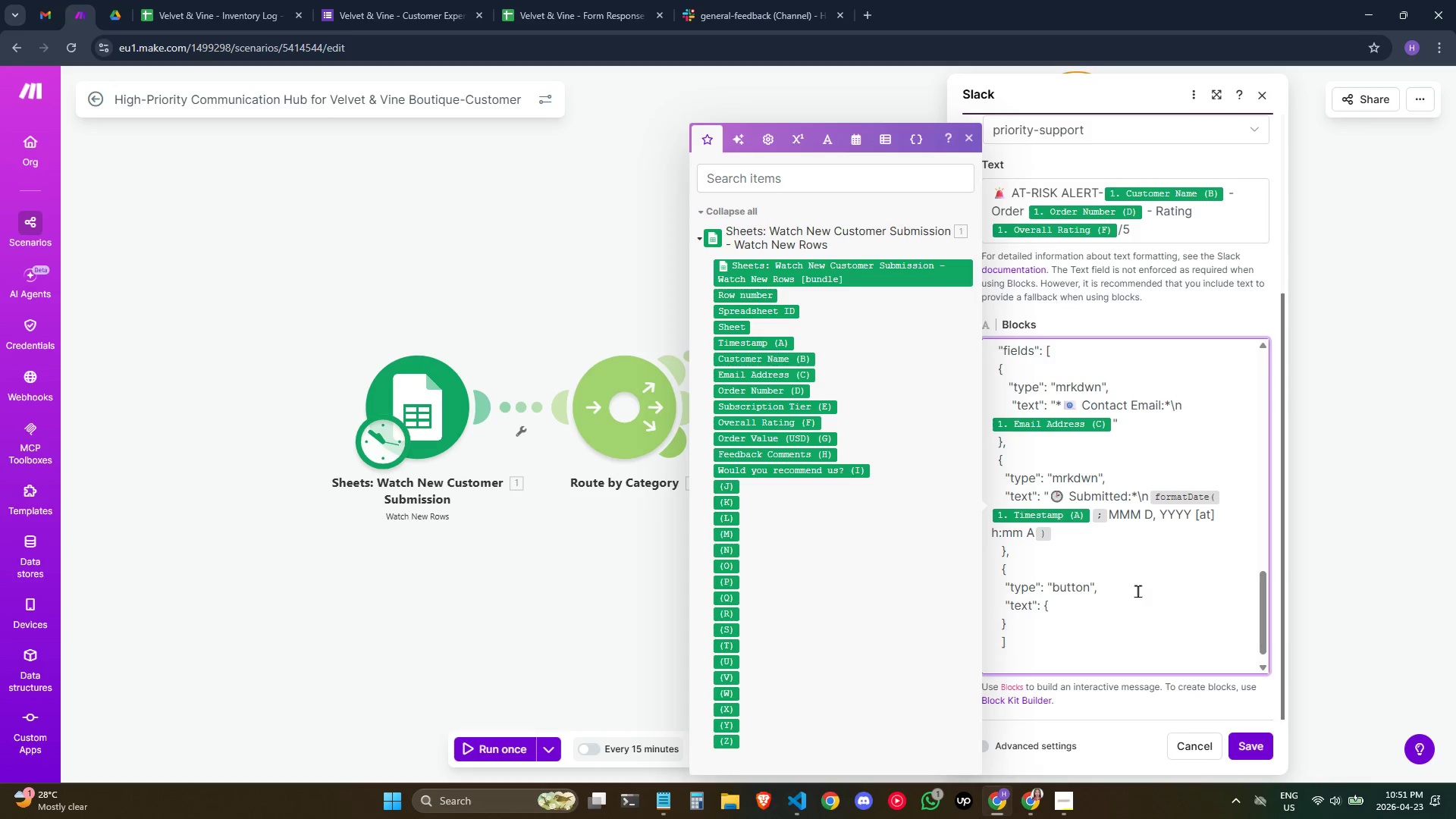 
key(ArrowDown)
 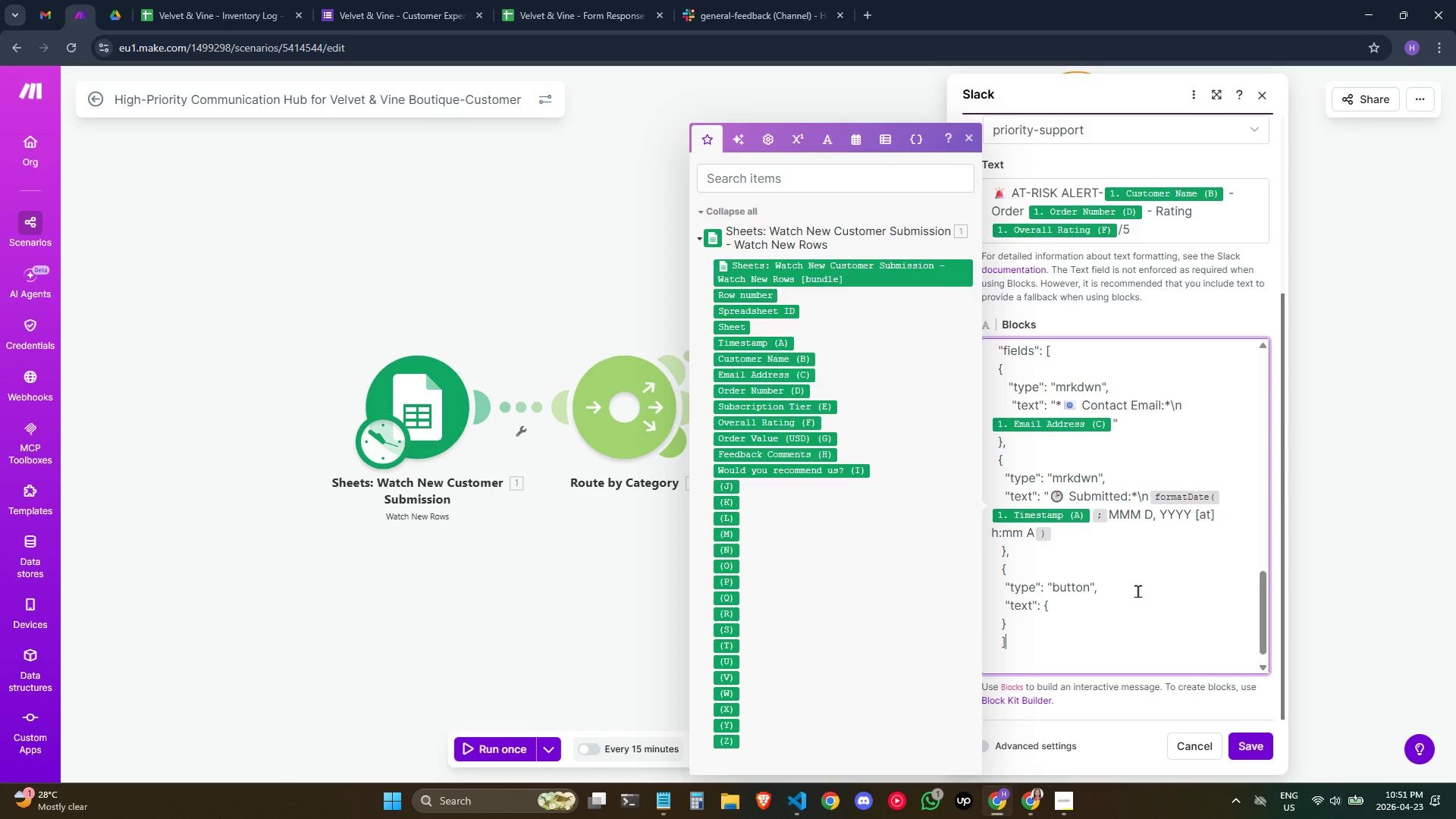 
key(ArrowLeft)
 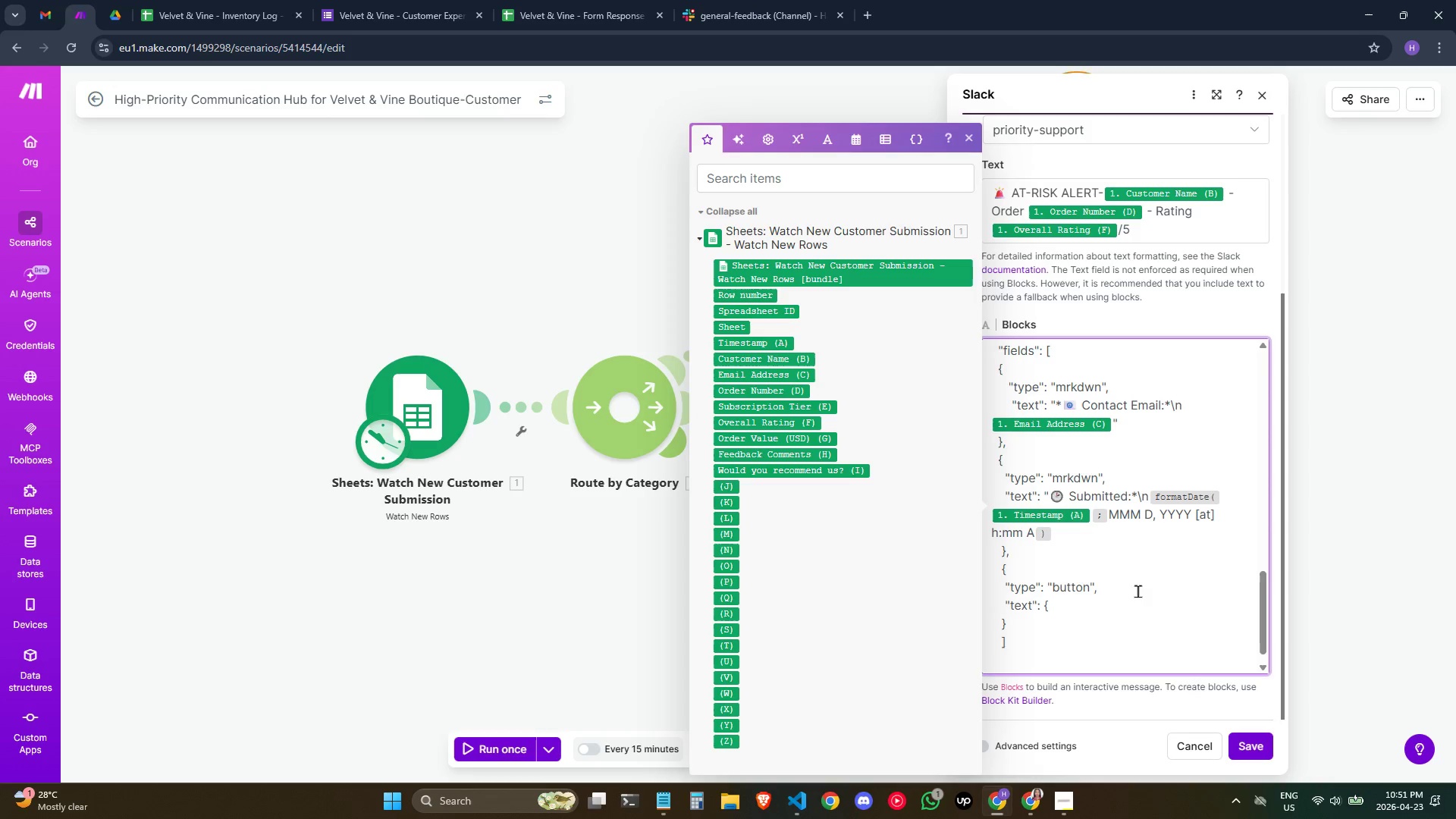 
key(ArrowLeft)
 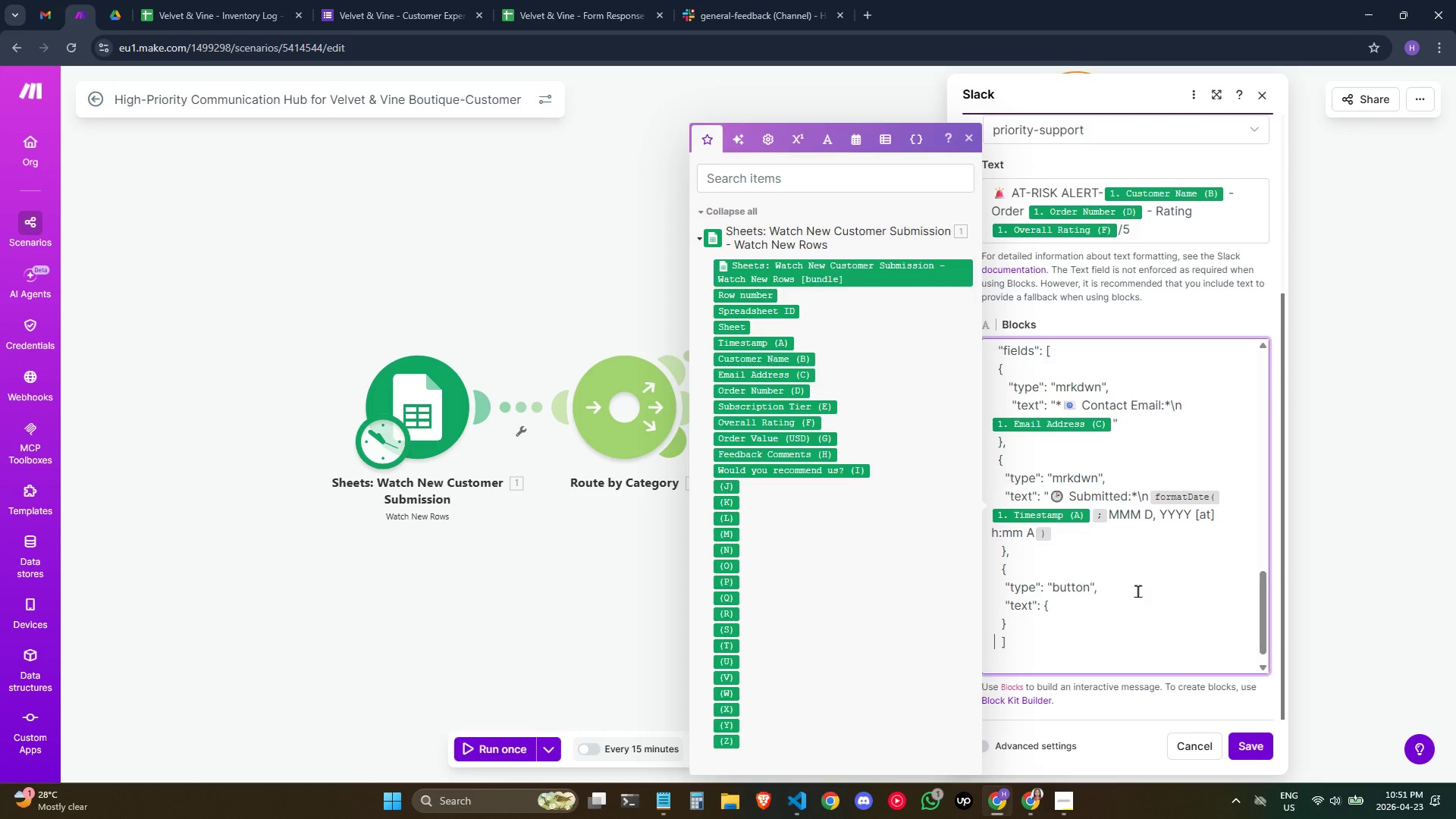 
key(ArrowLeft)
 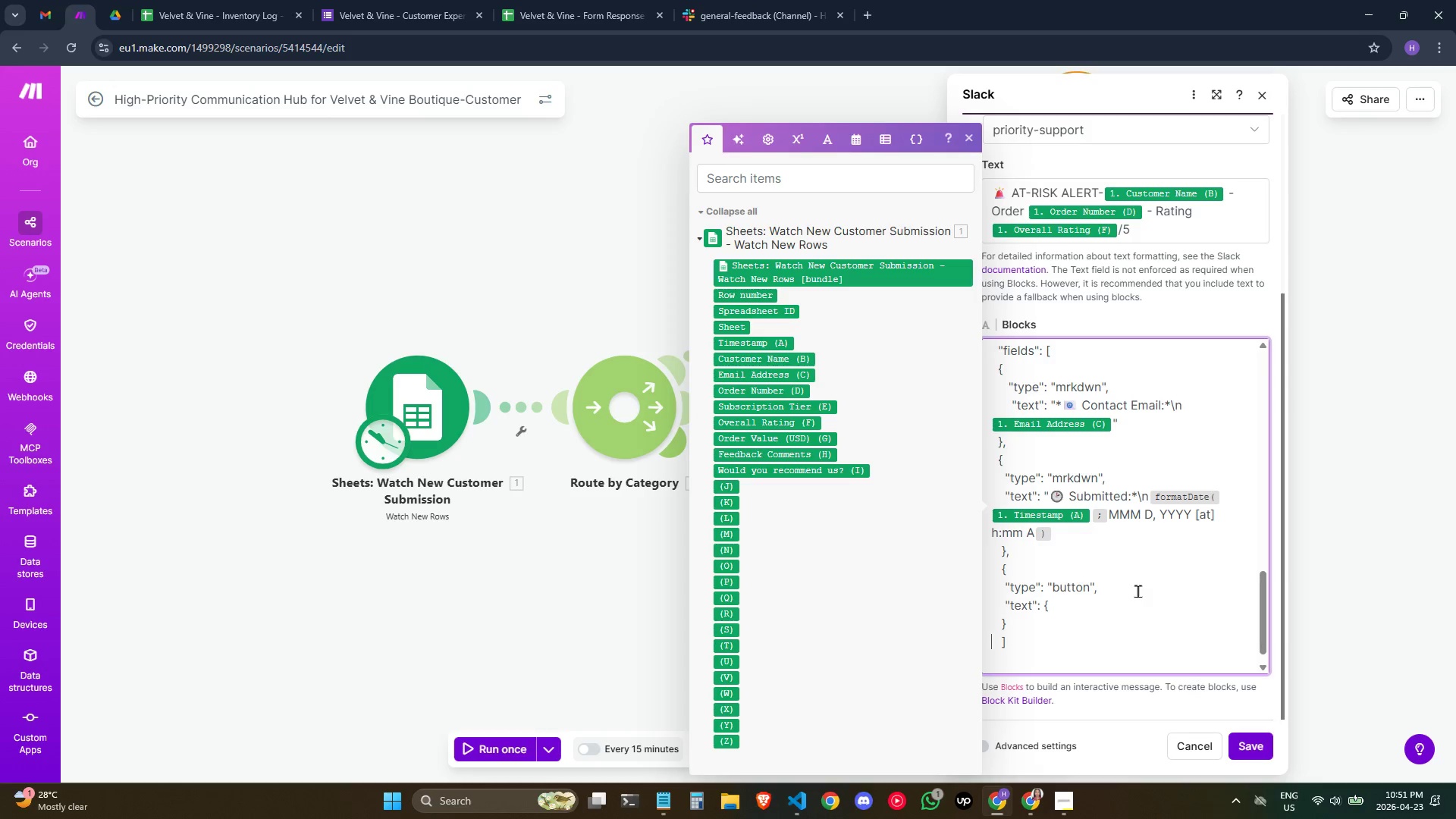 
key(ArrowLeft)
 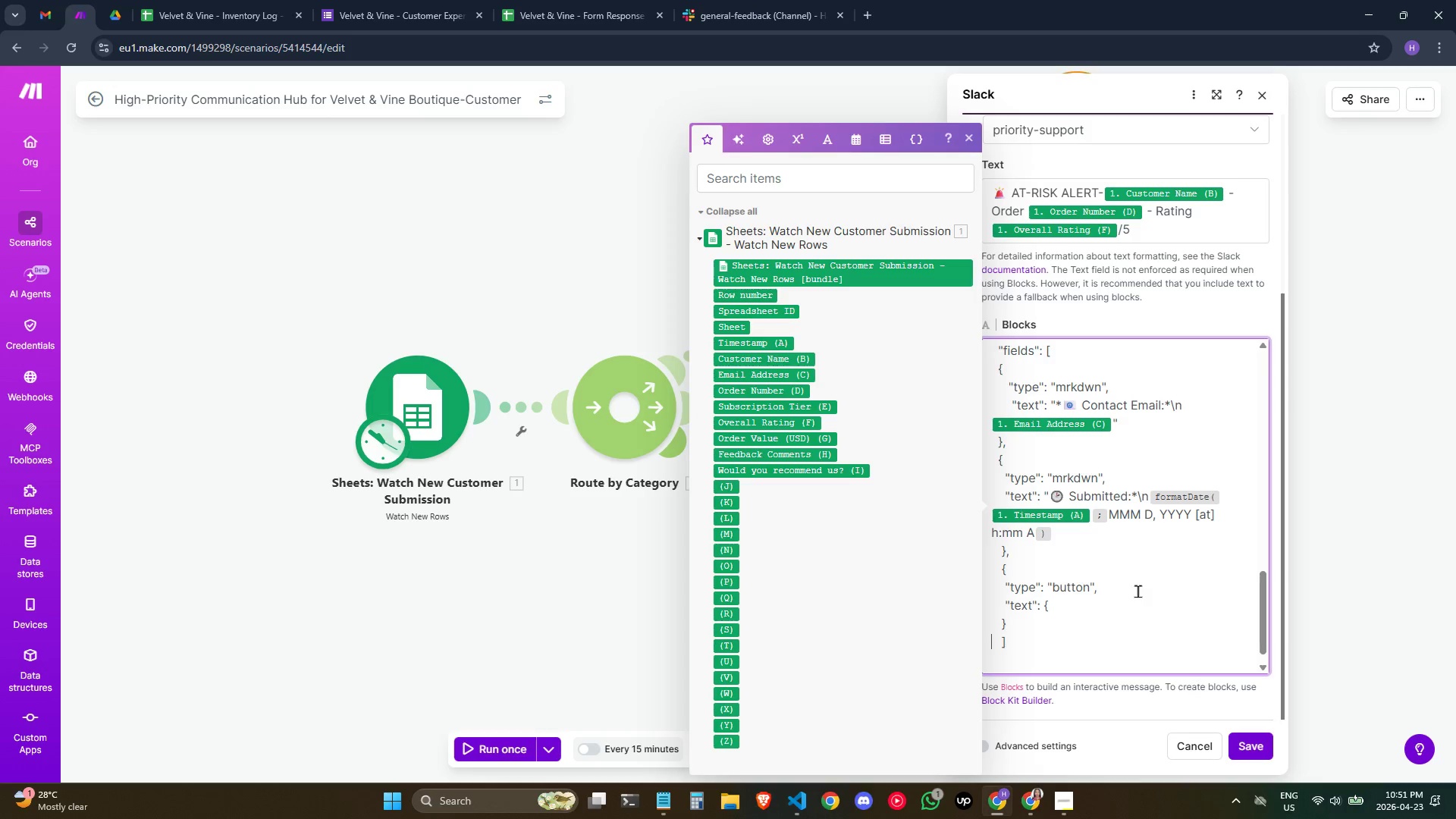 
key(ArrowLeft)
 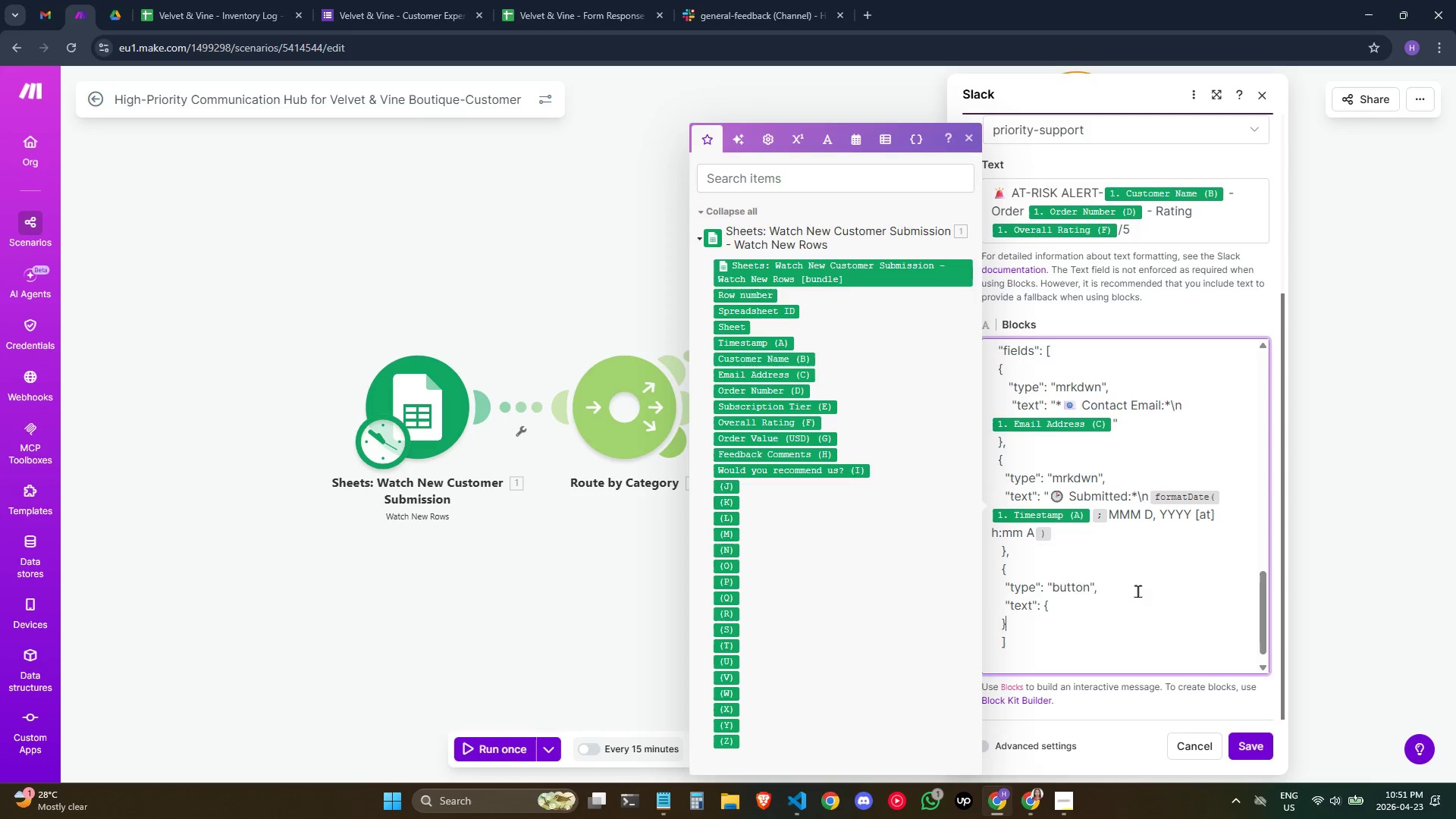 
key(ArrowLeft)
 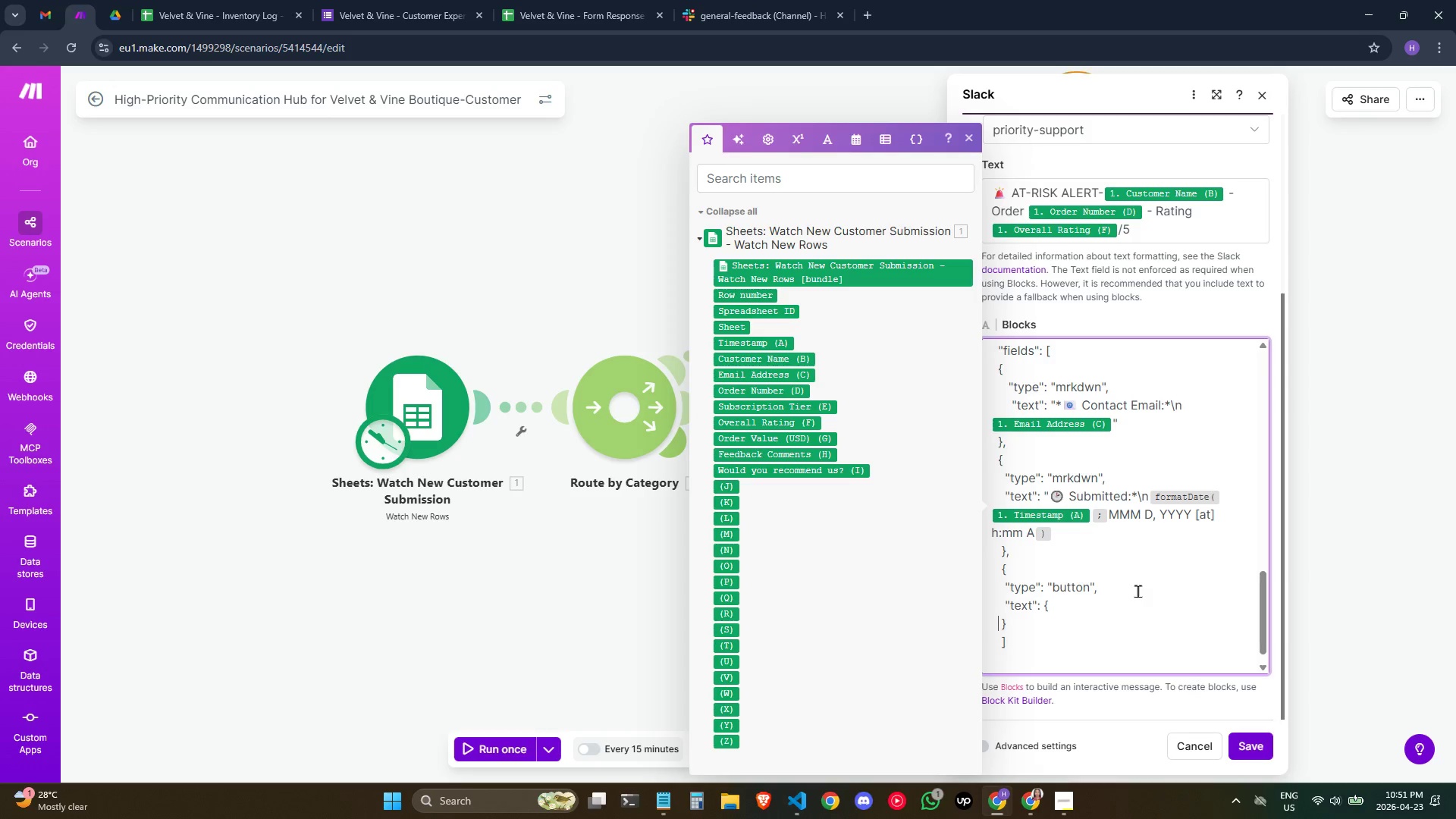 
key(ArrowLeft)
 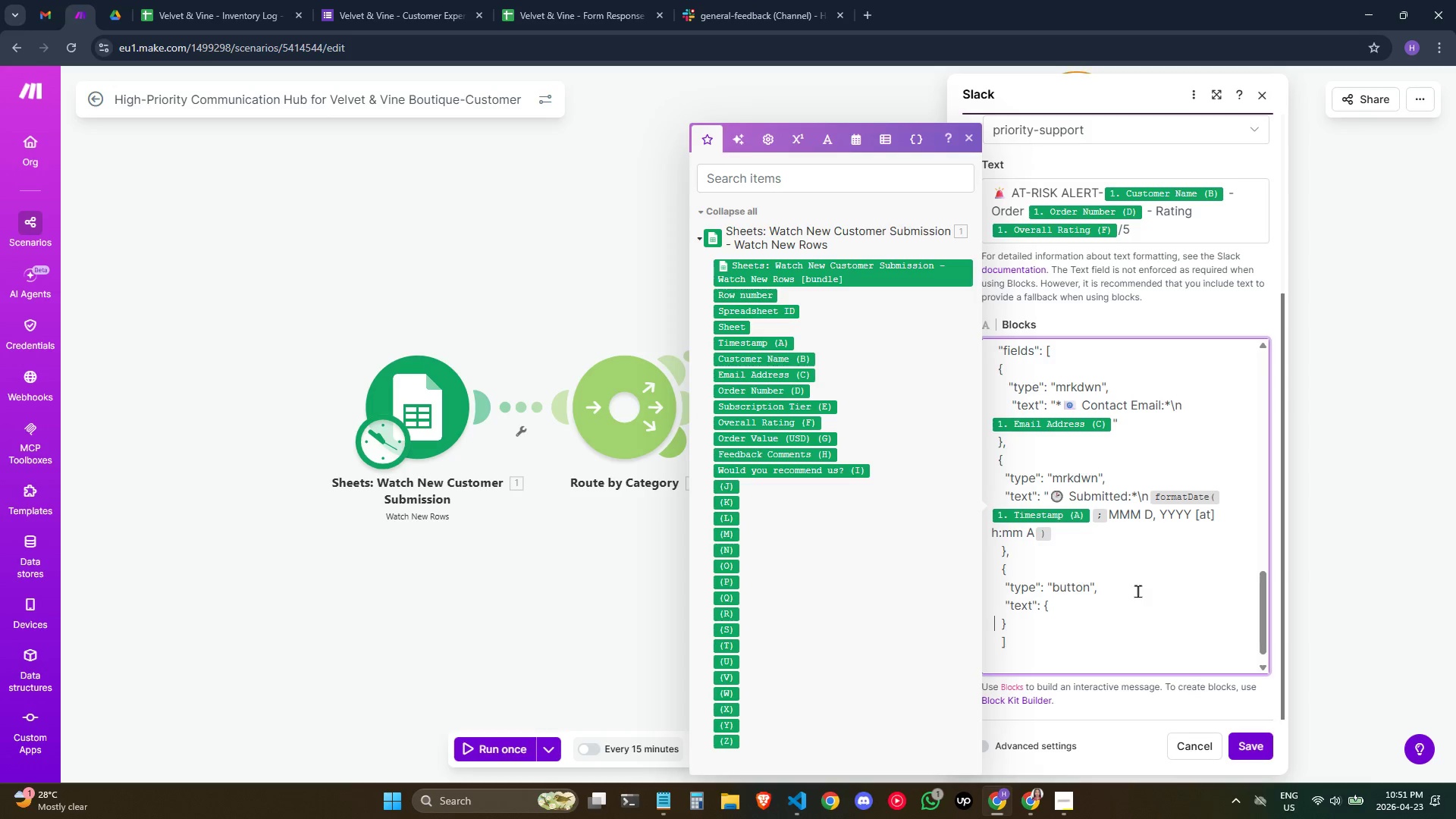 
key(ArrowLeft)
 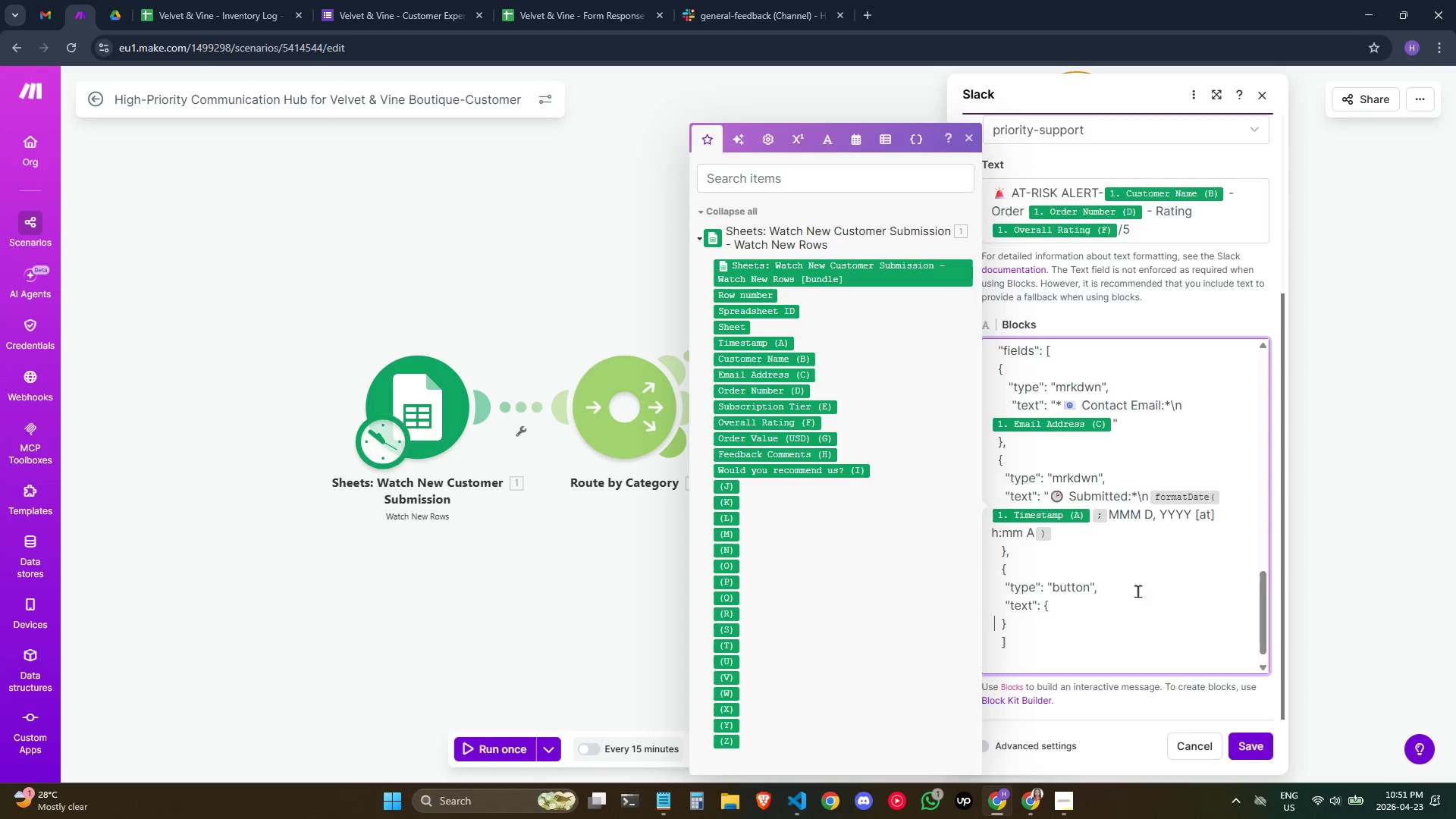 
key(ArrowLeft)
 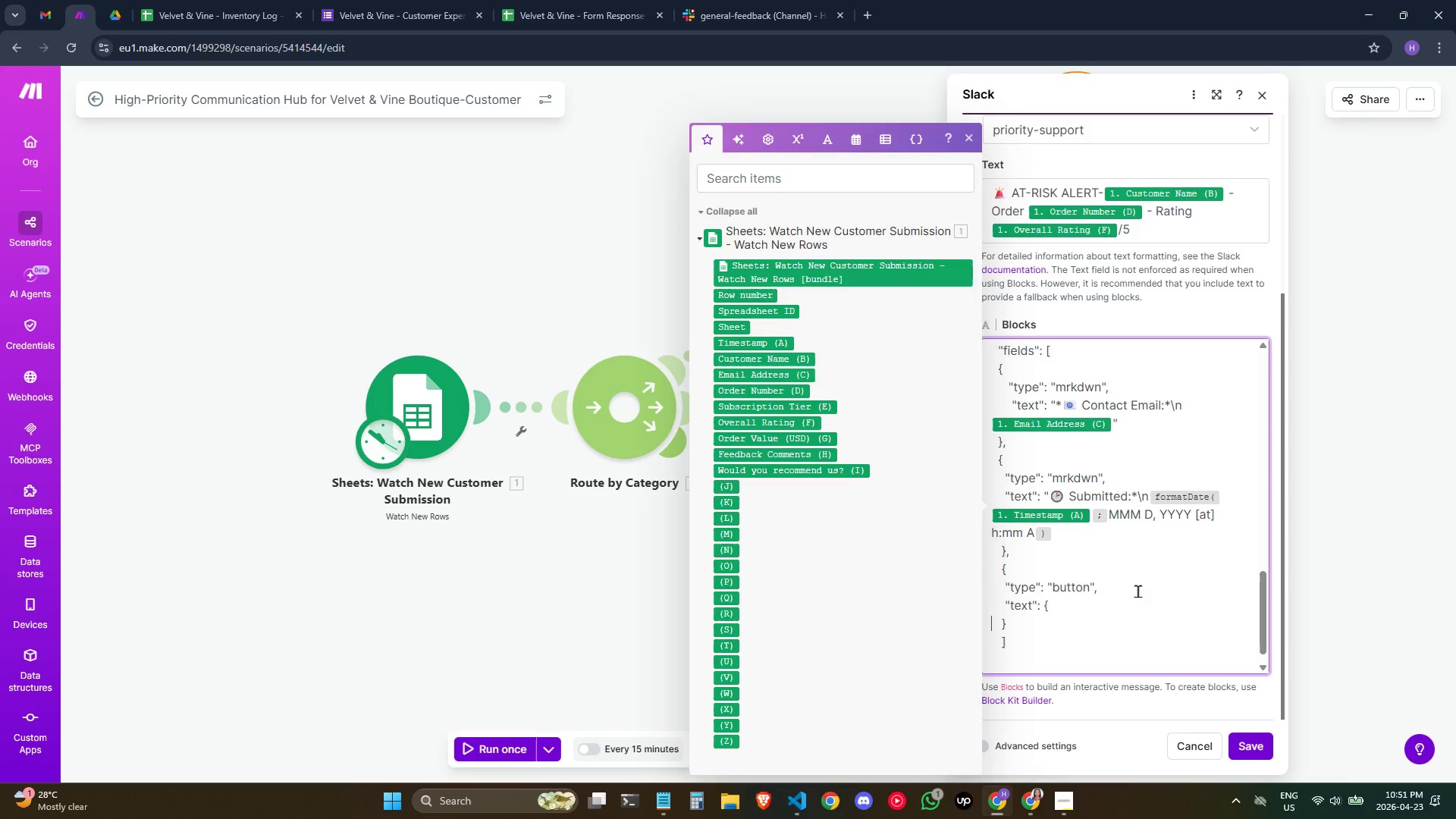 
key(ArrowLeft)
 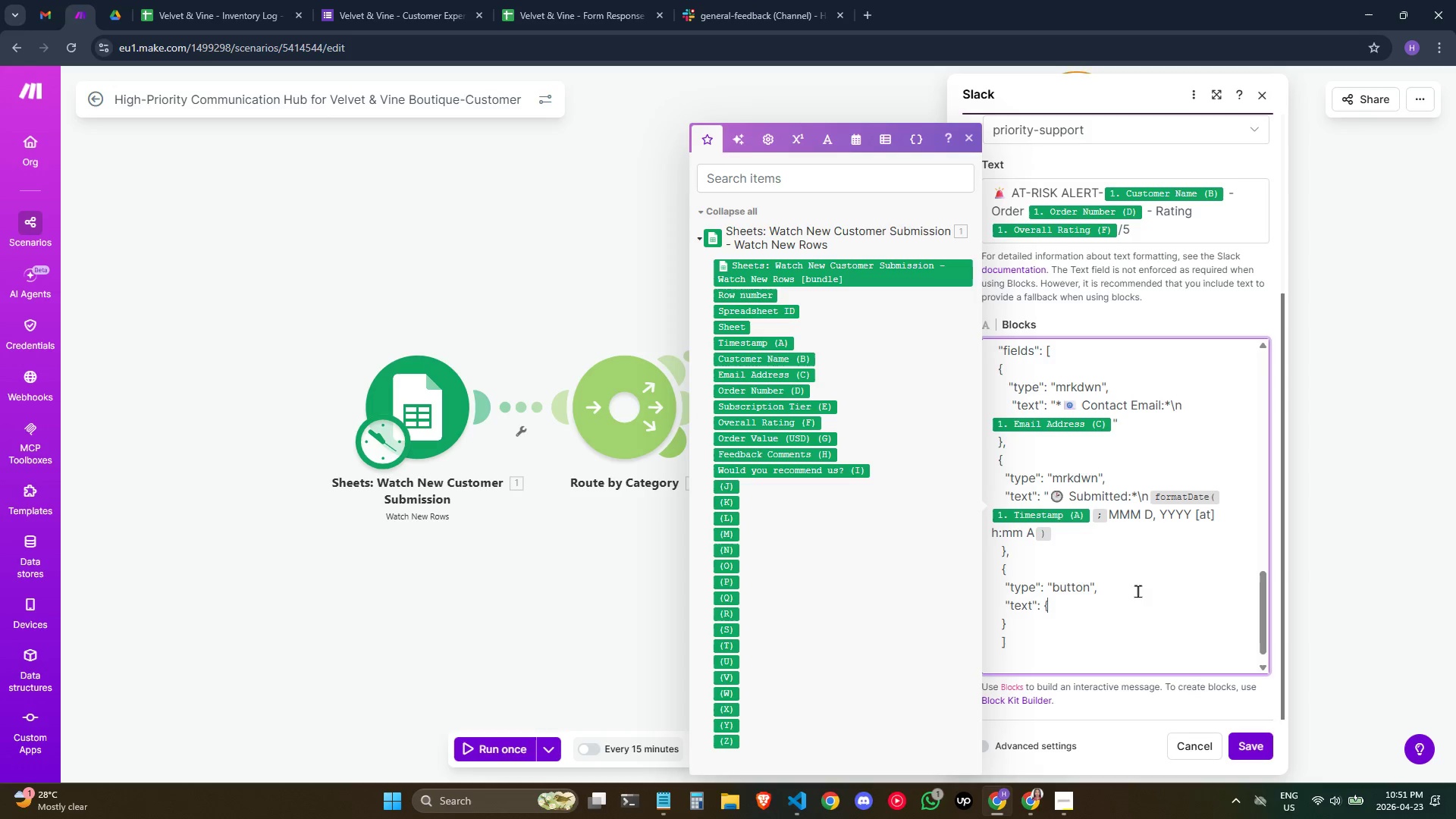 
key(ArrowLeft)
 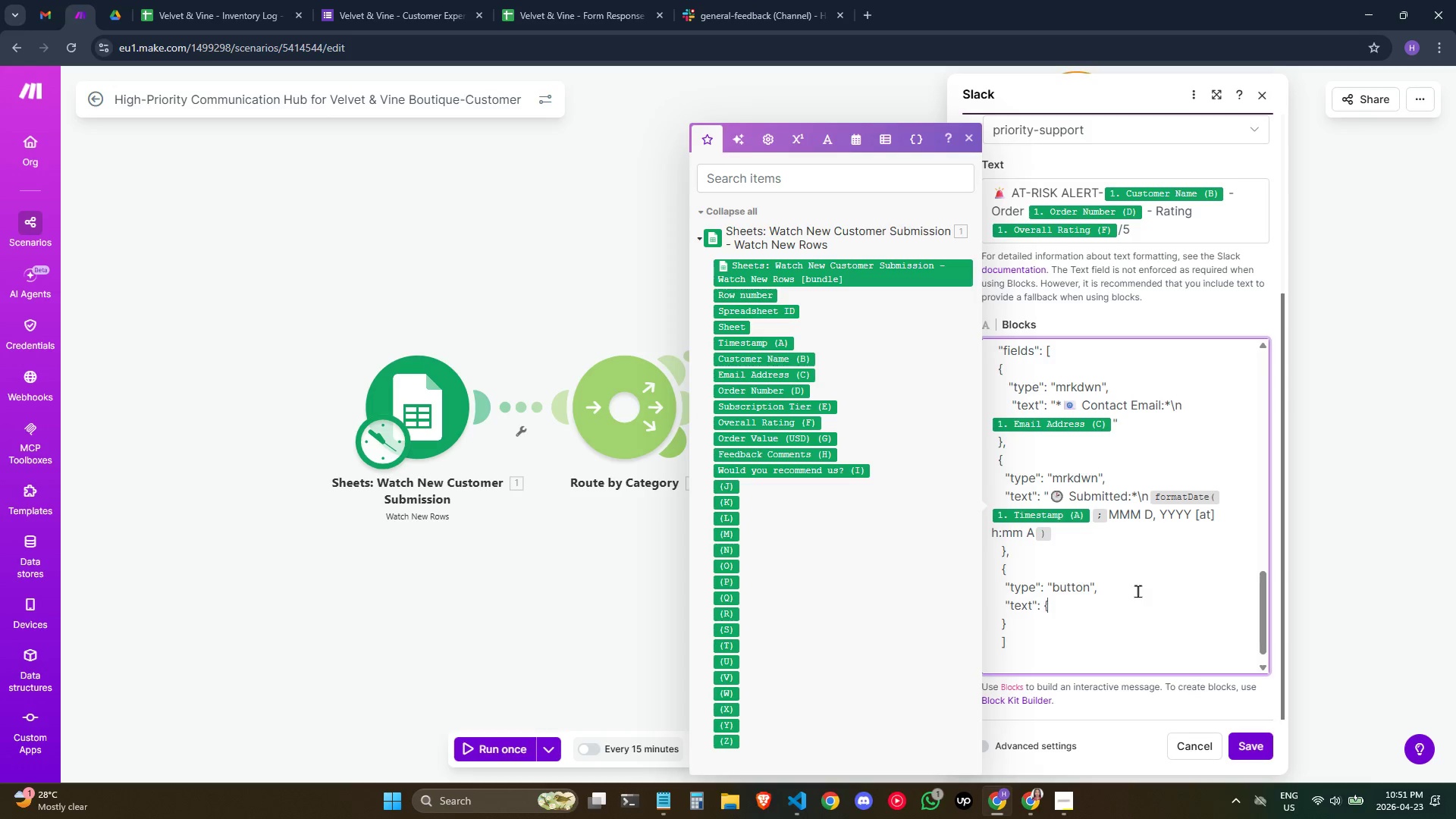 
key(ArrowRight)
 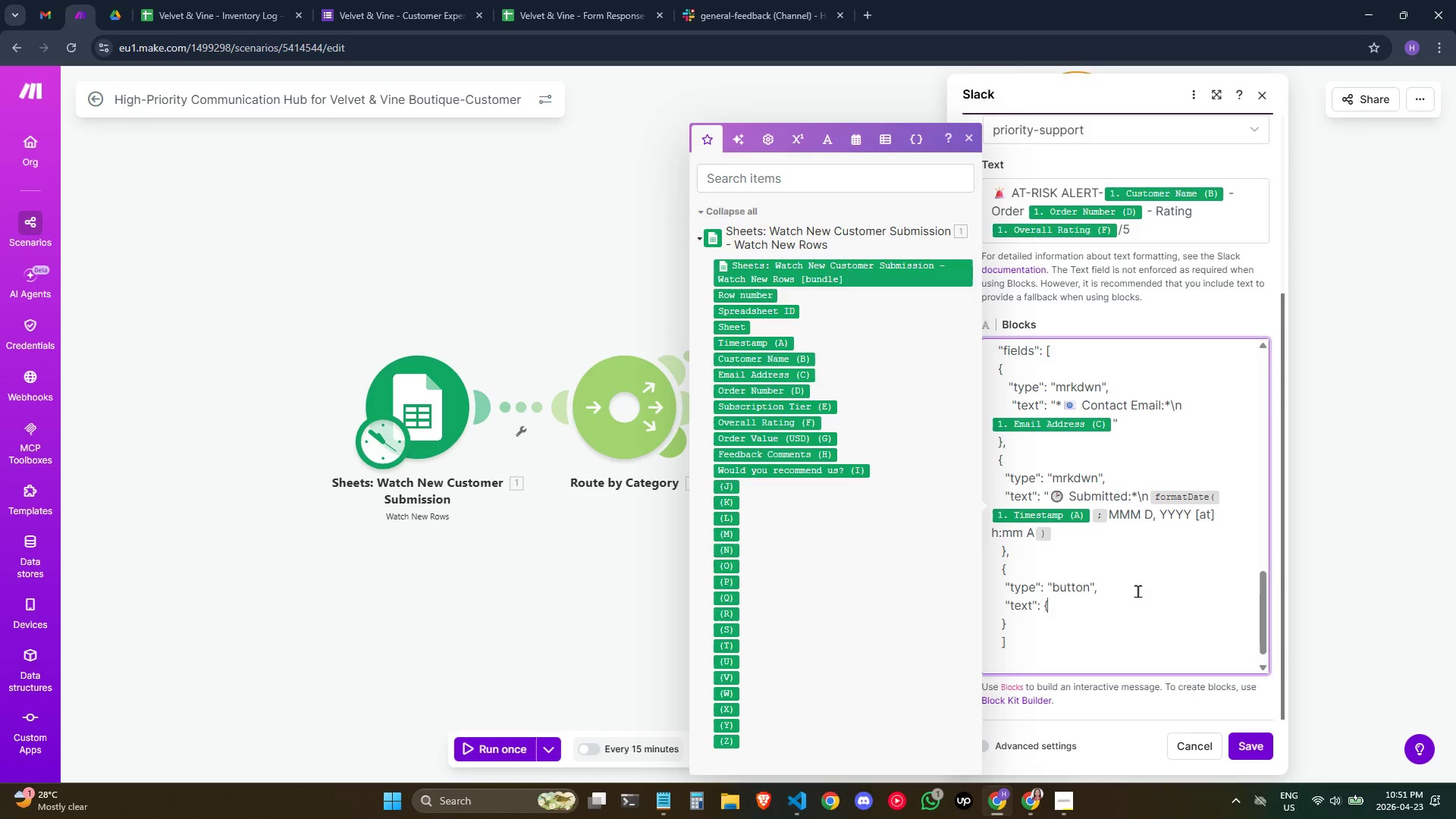 
key(Enter)
 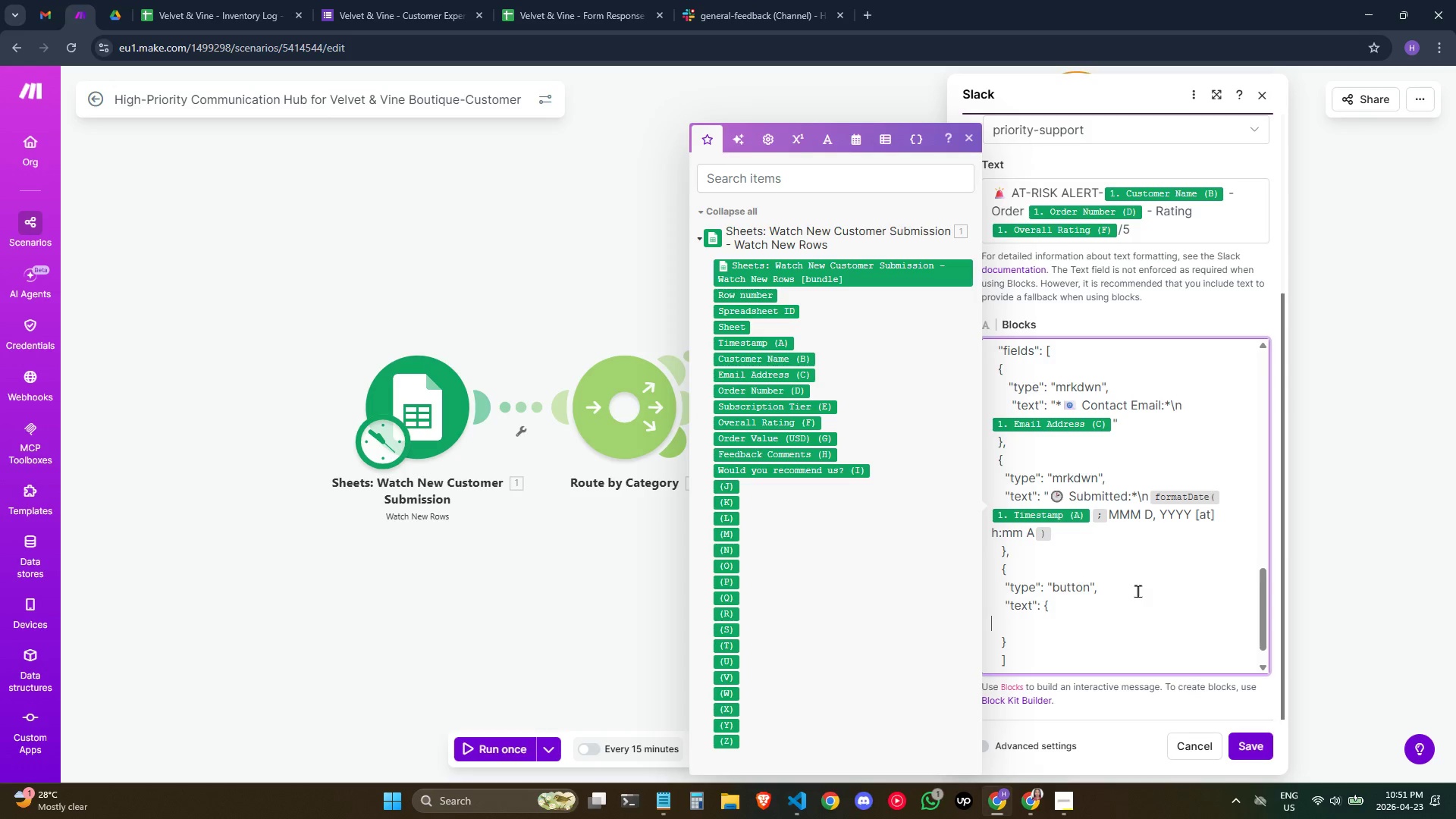 
key(Space)
 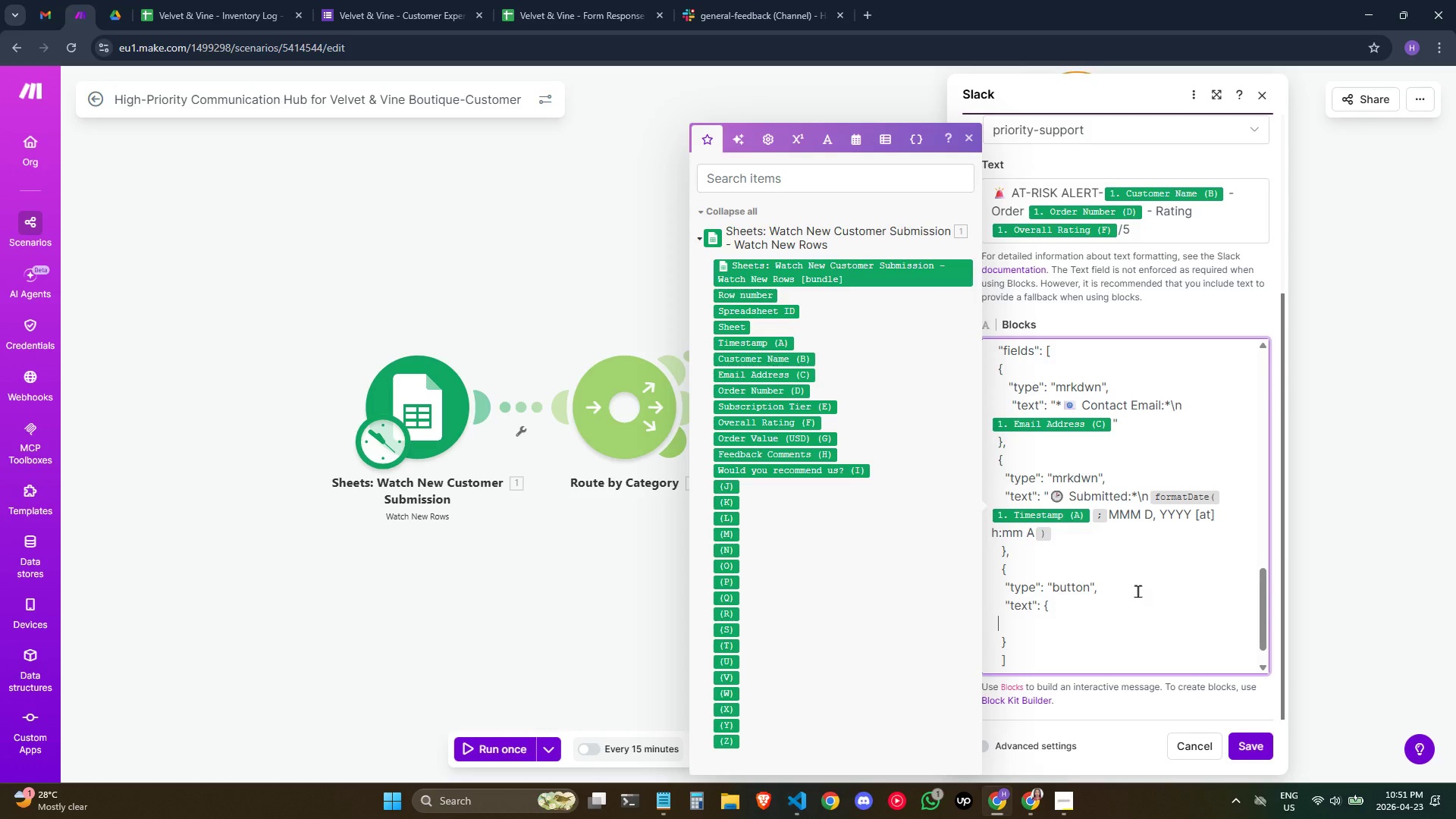 
key(Space)
 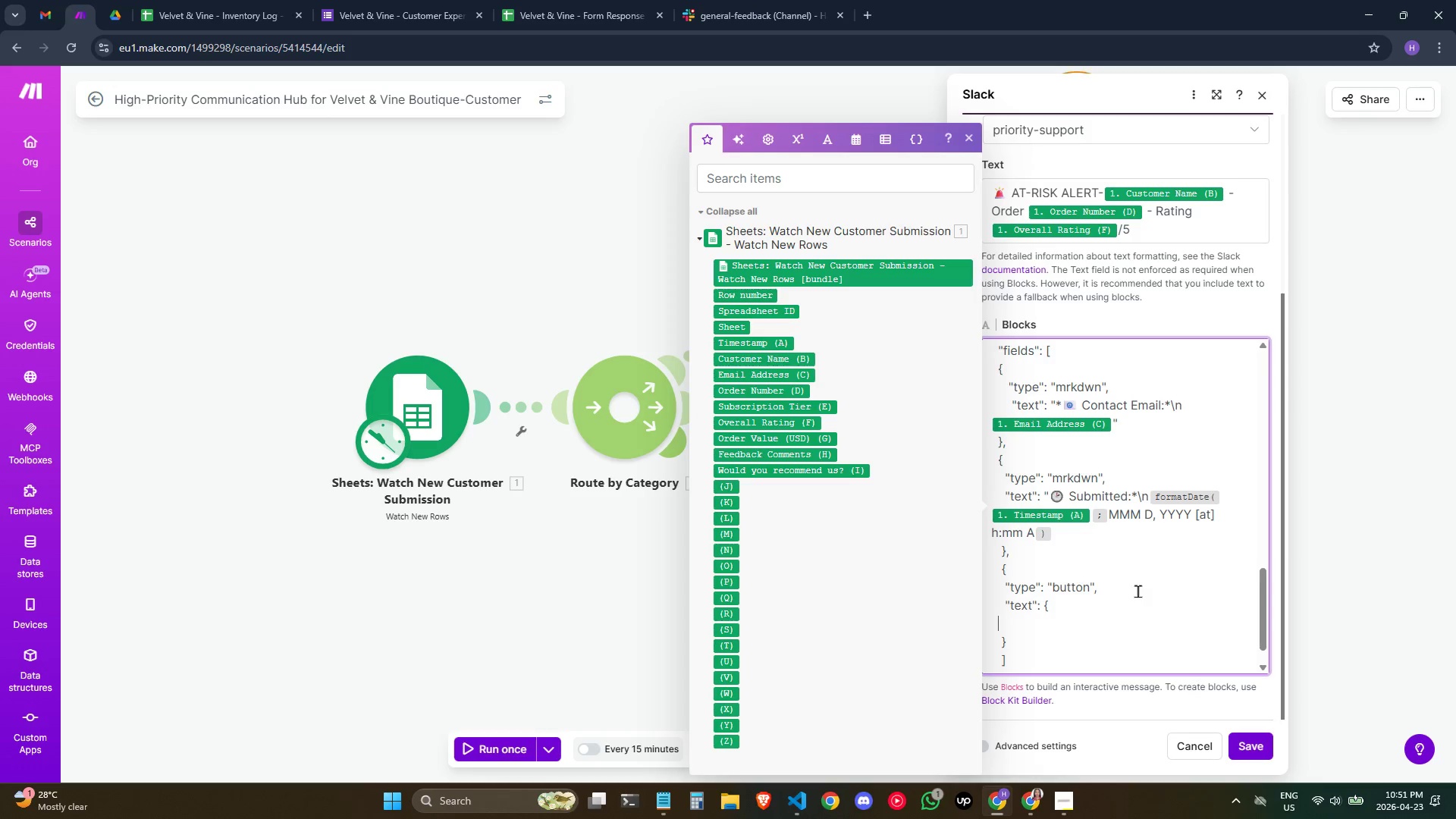 
key(Space)
 